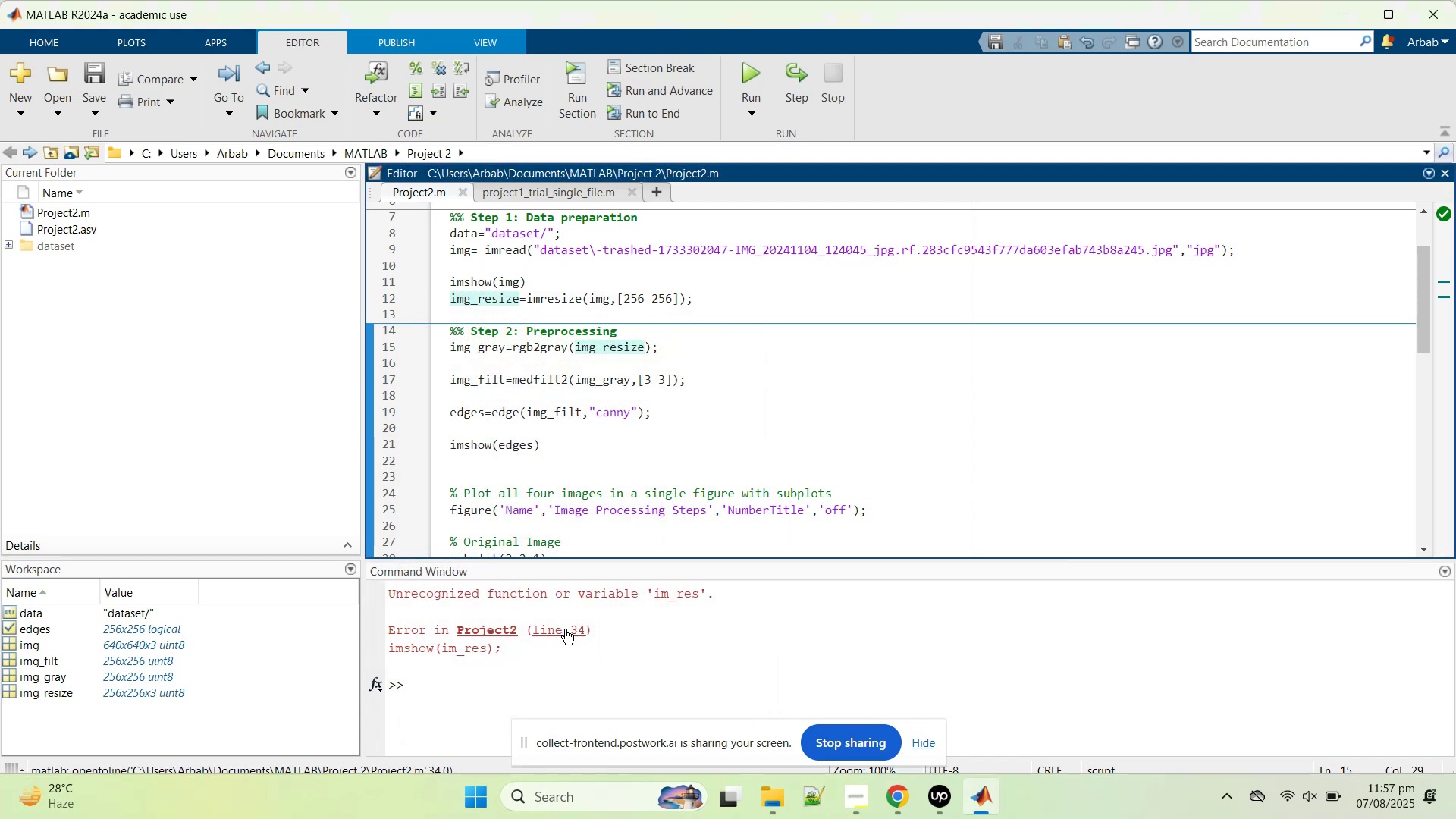 
left_click([564, 629])
 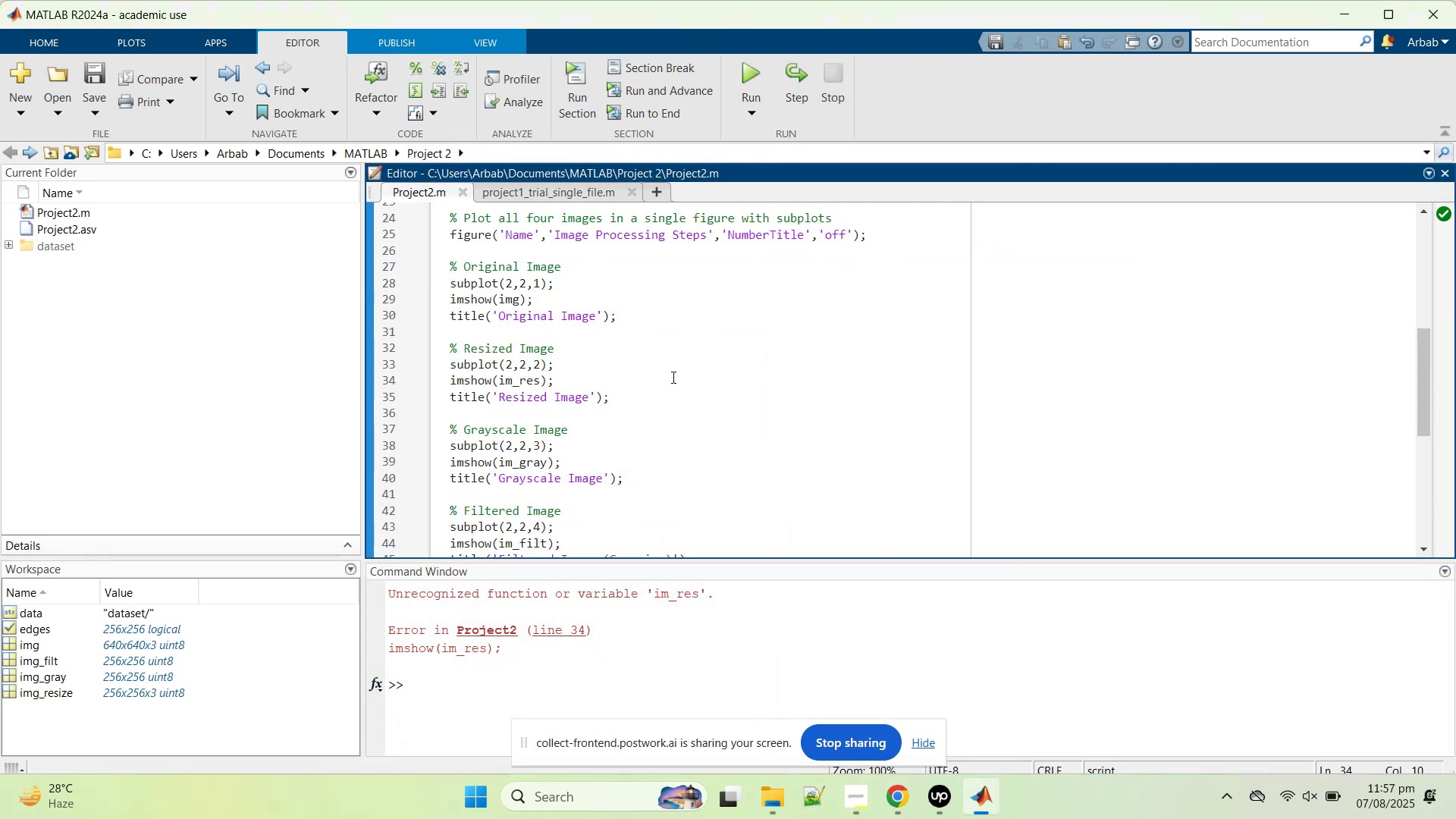 
wait(6.63)
 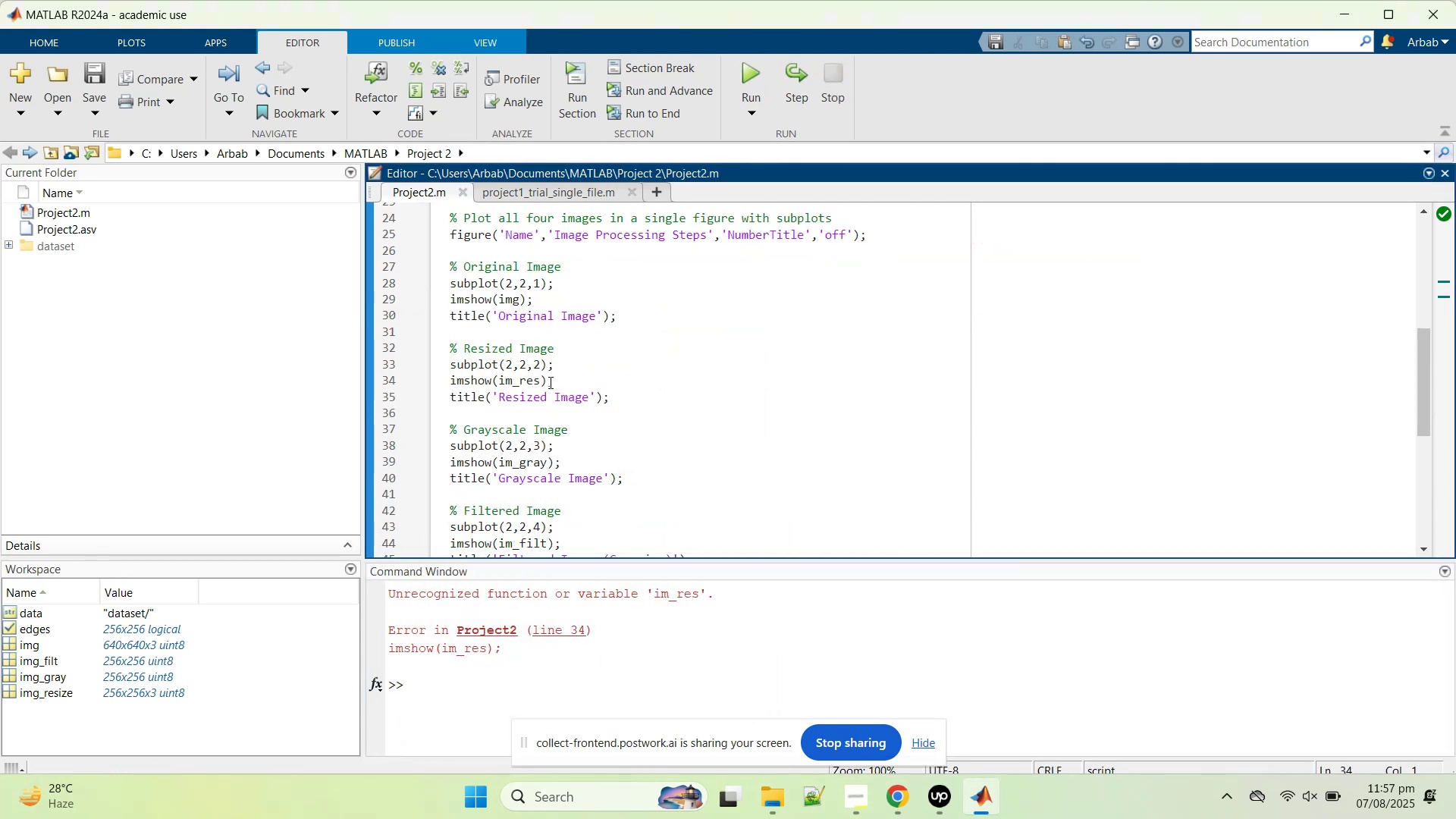 
key(G)
 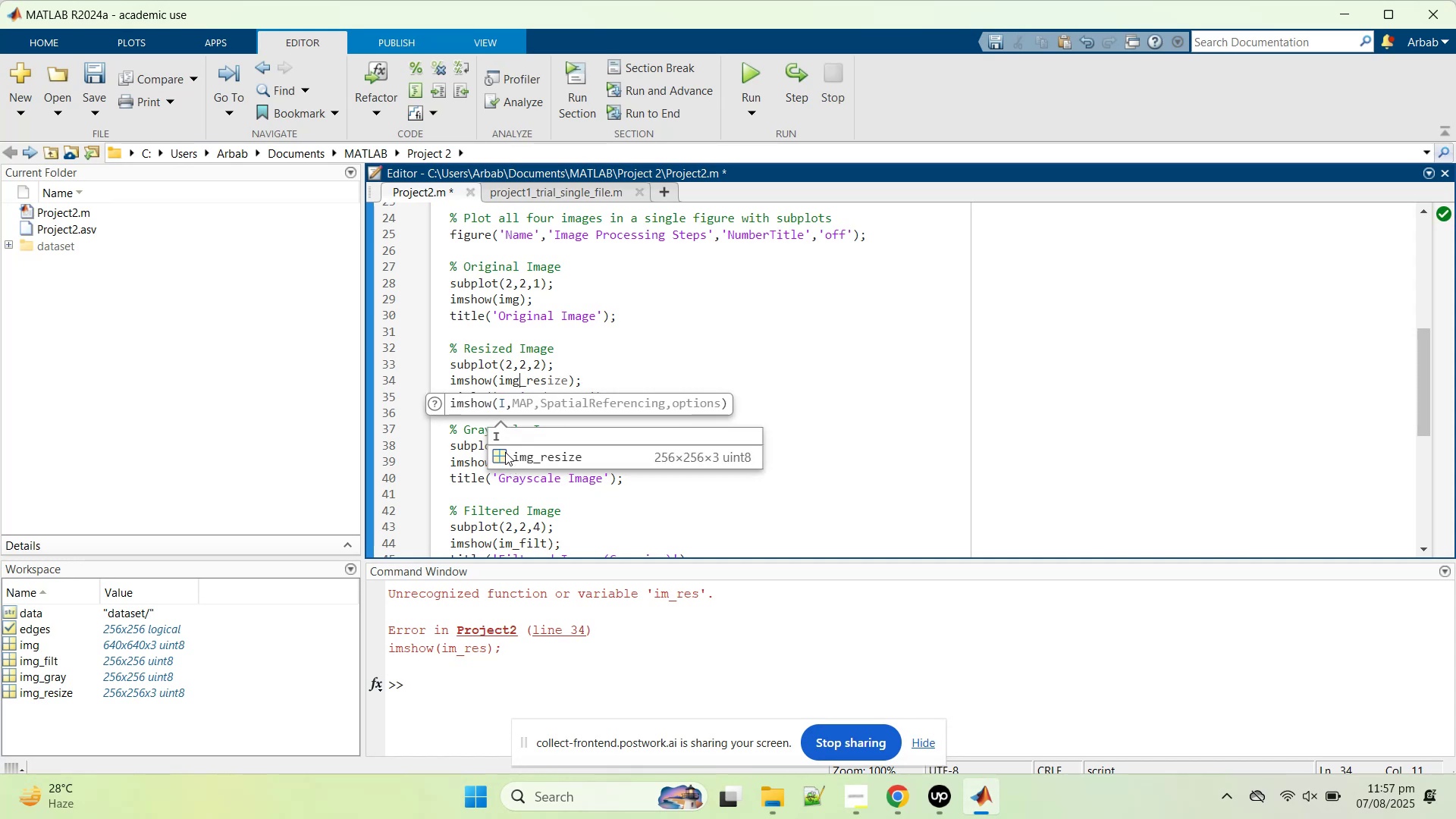 
left_click([682, 378])
 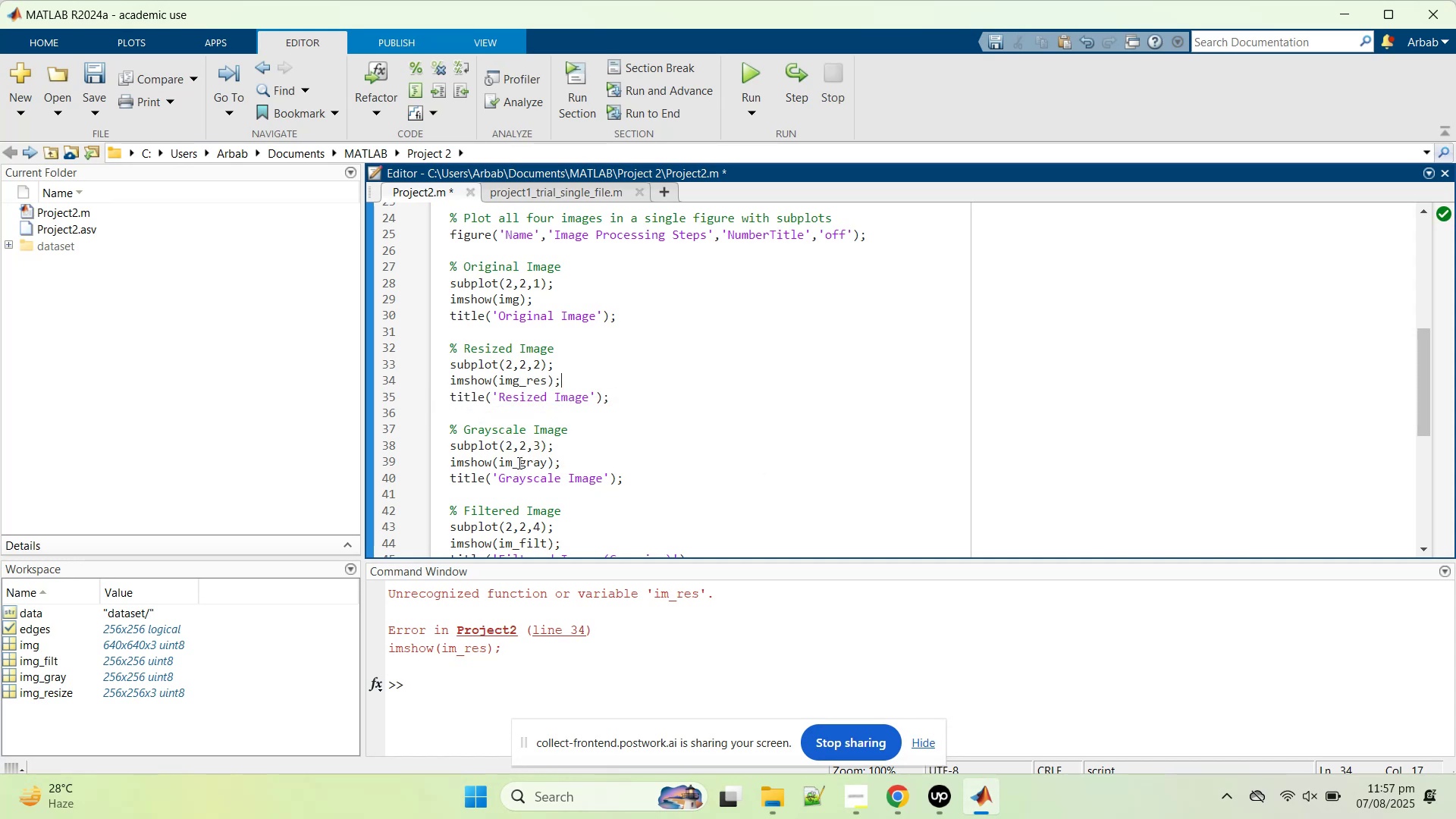 
left_click([513, 460])
 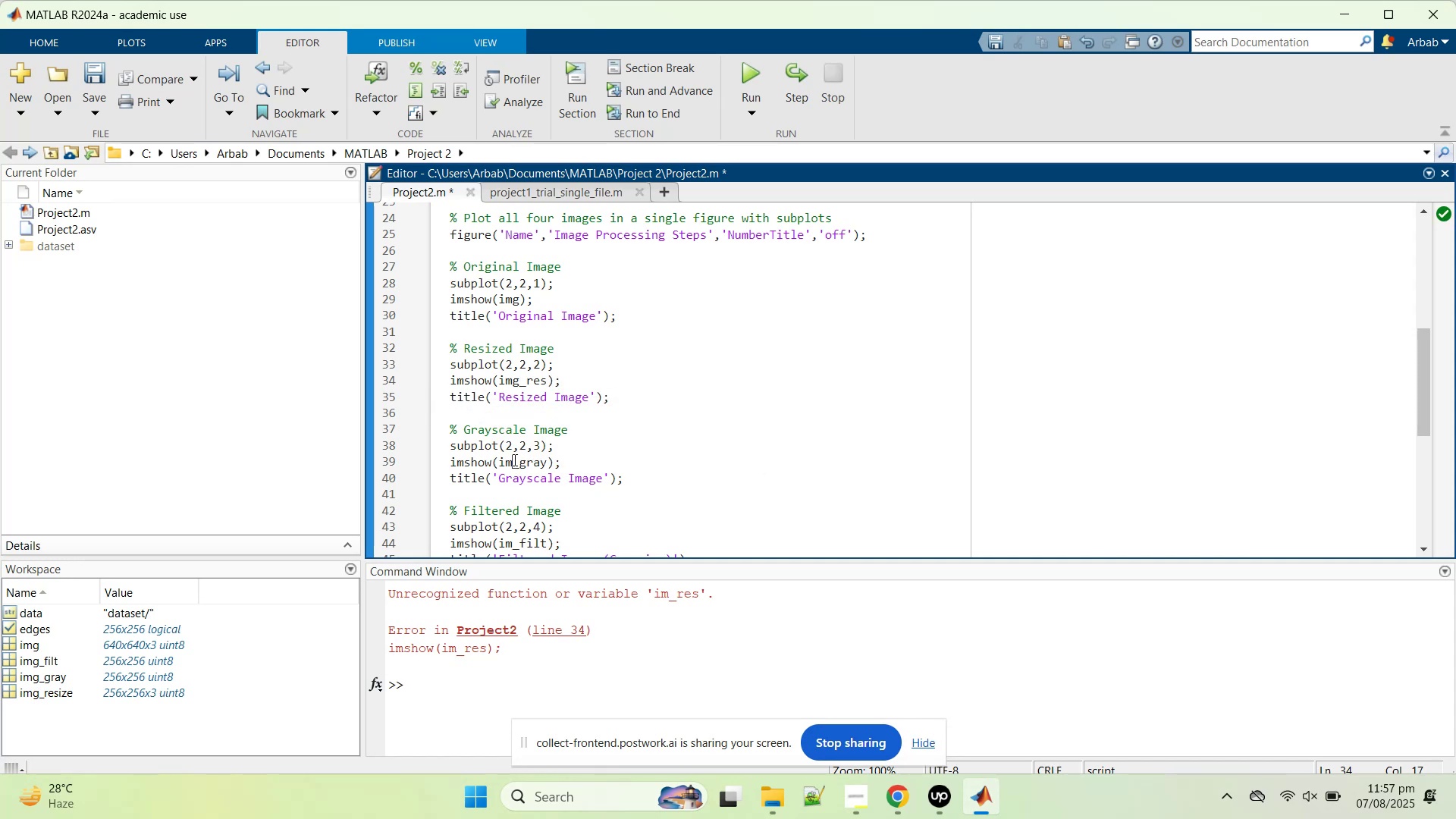 
key(G)
 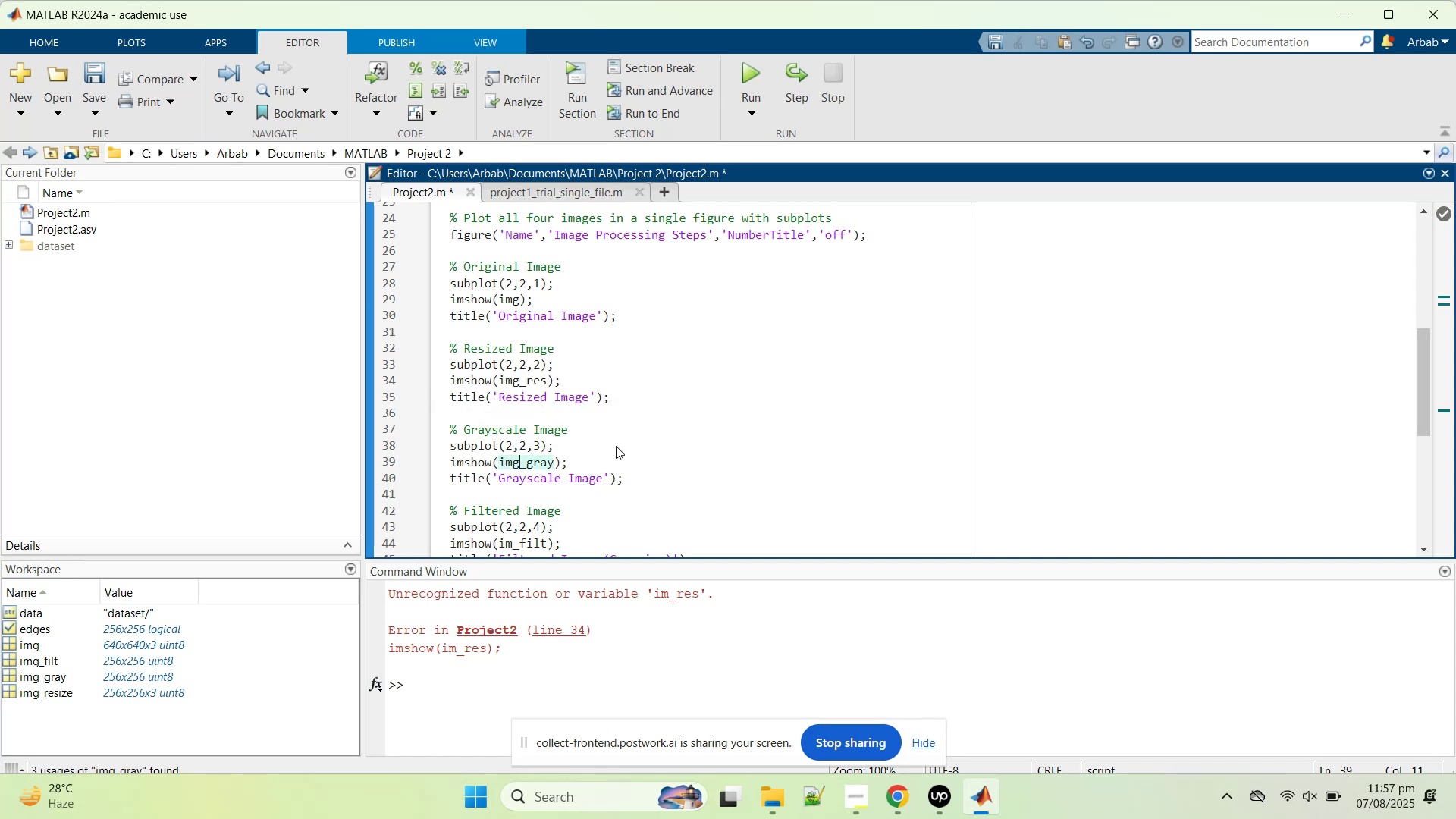 
scroll: coordinate [616, 446], scroll_direction: down, amount: 1.0
 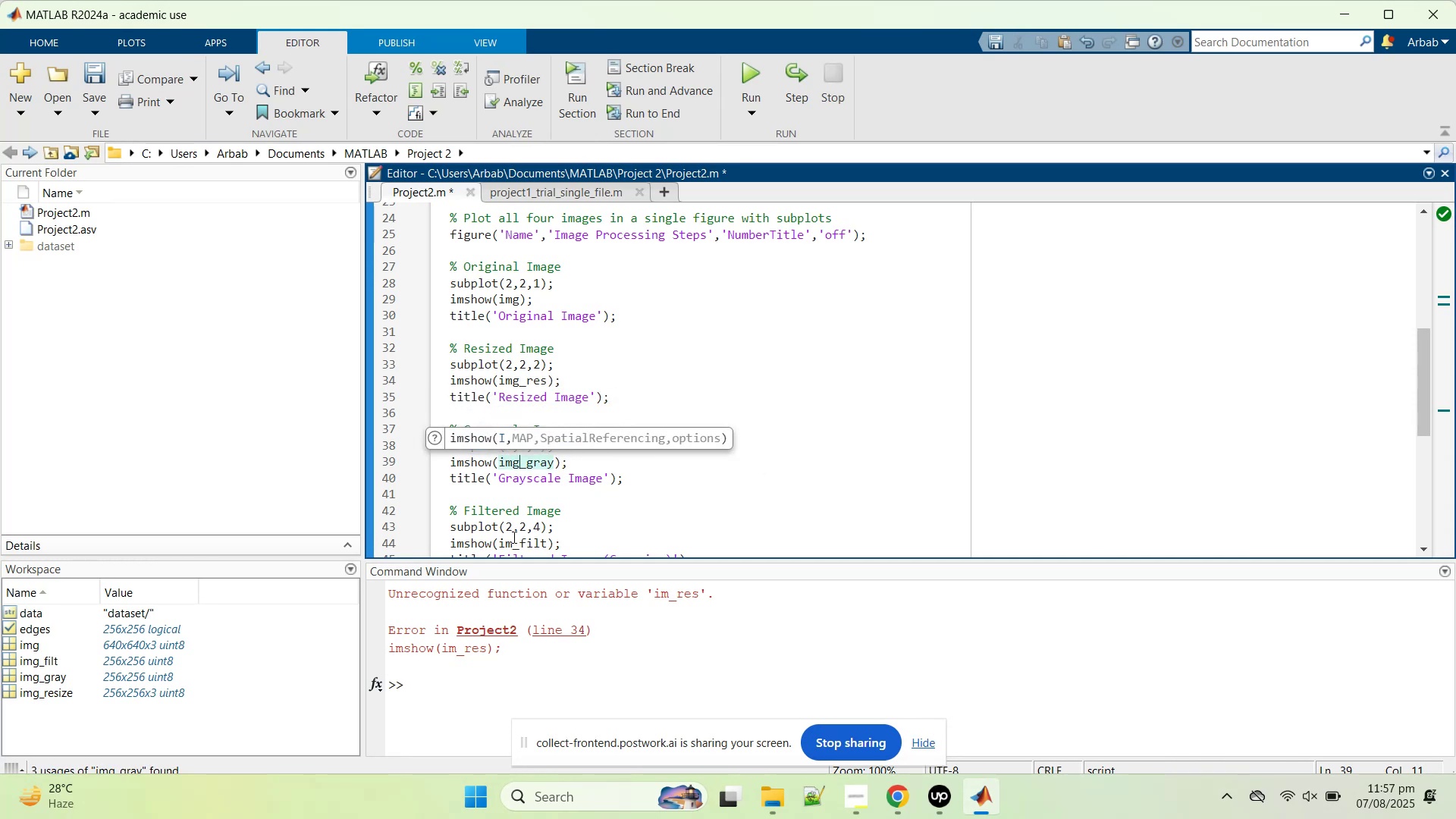 
left_click([513, 542])
 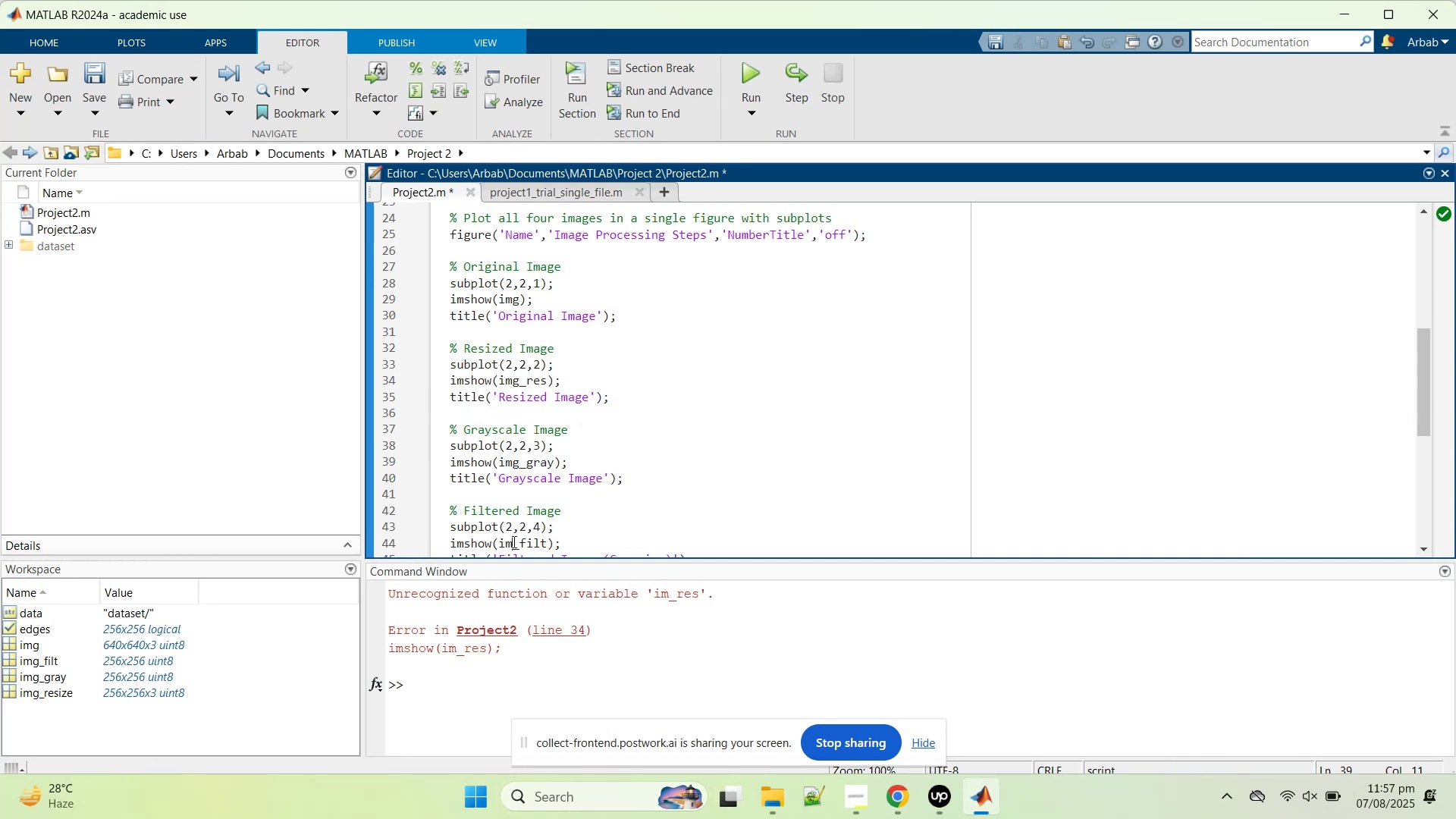 
key(G)
 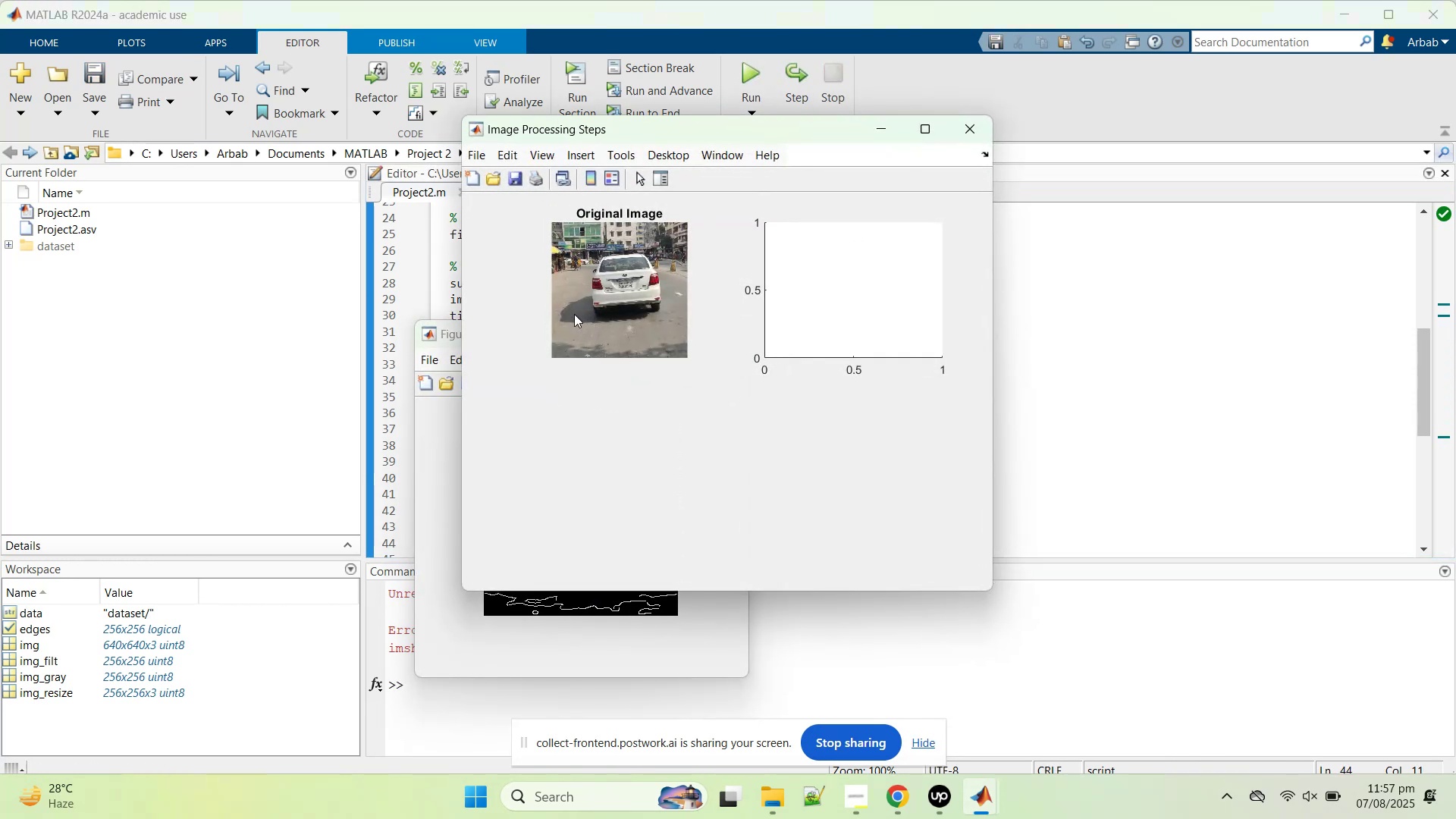 
left_click([1072, 353])
 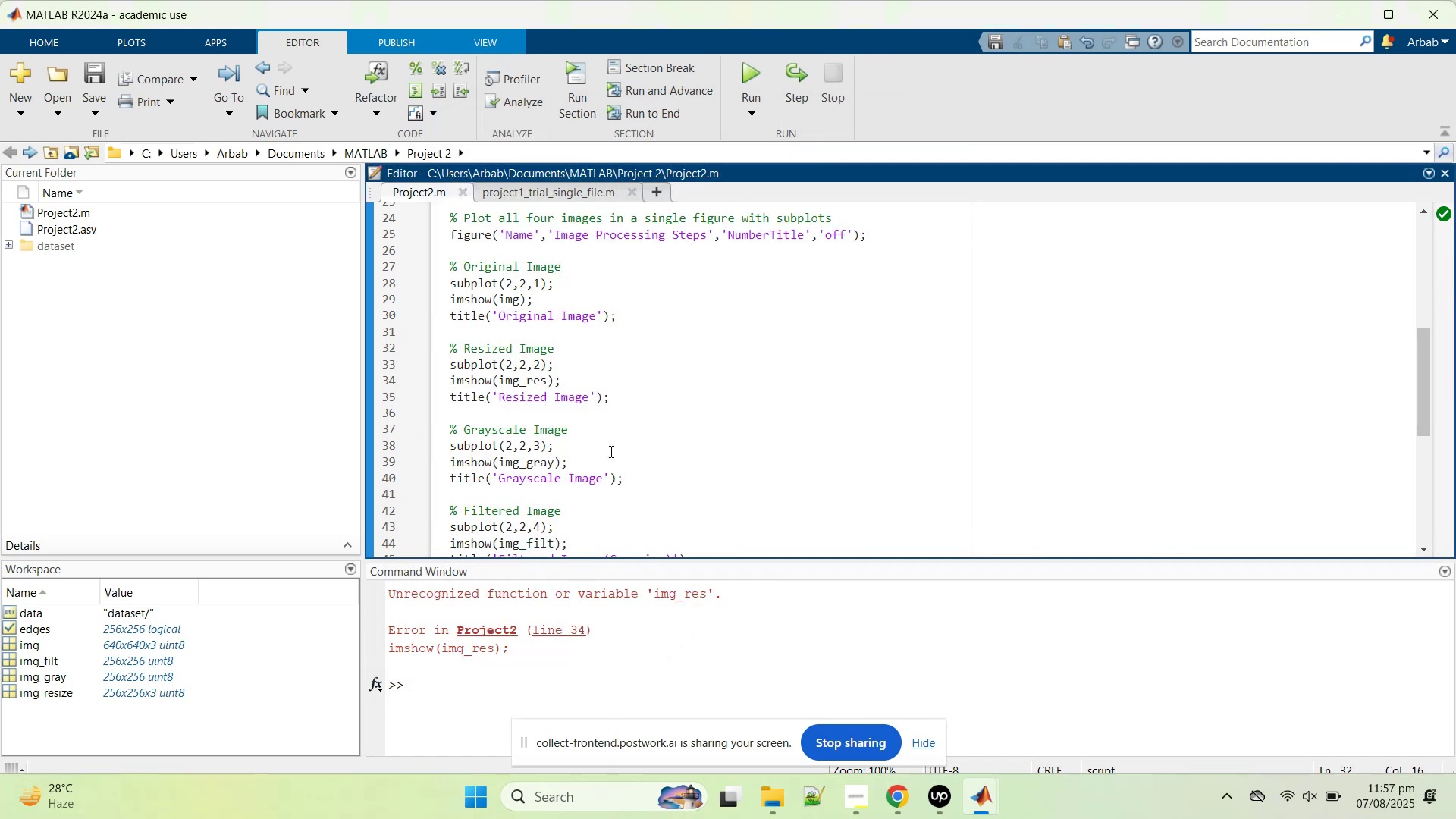 
scroll: coordinate [549, 356], scroll_direction: up, amount: 3.0
 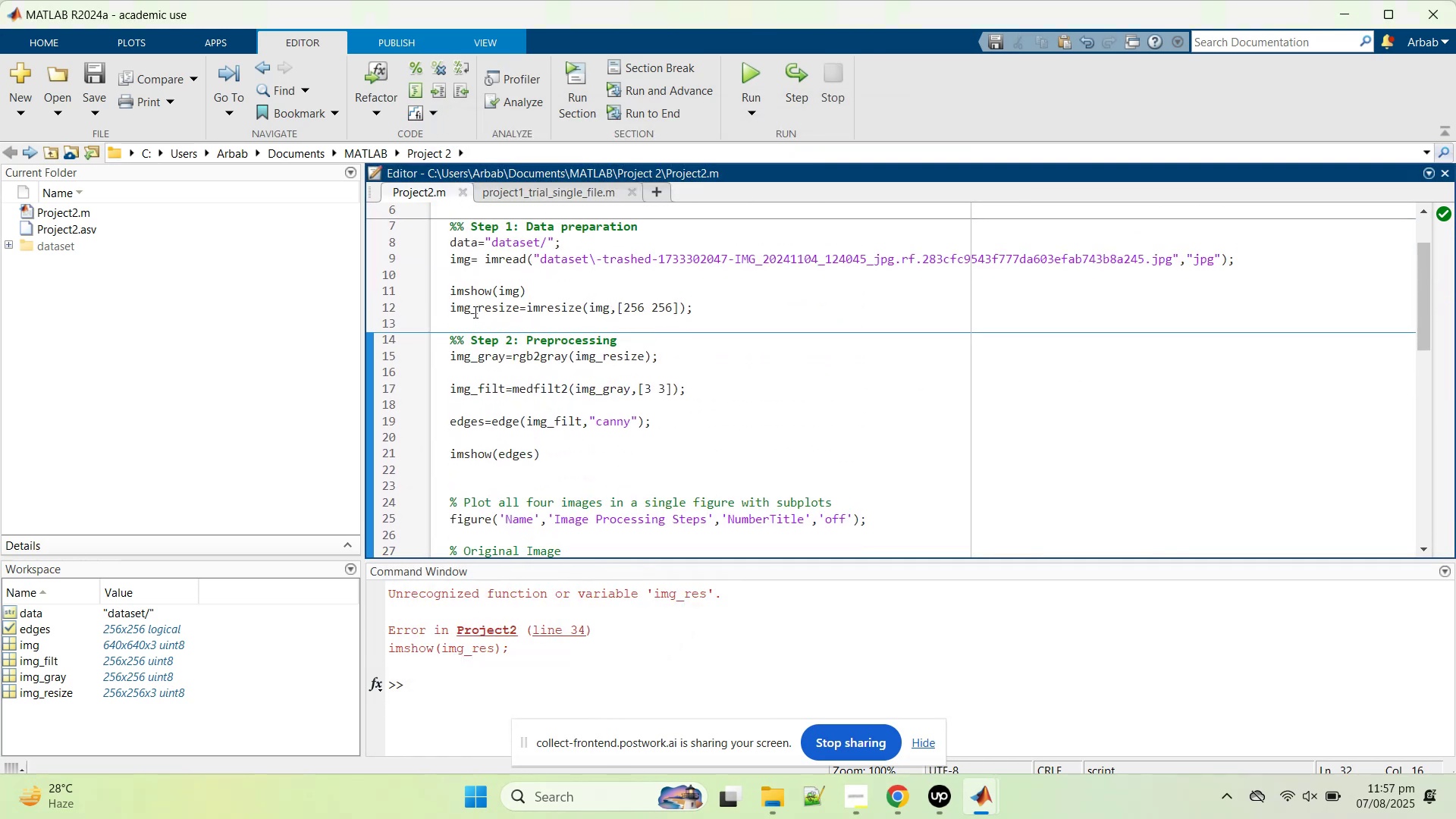 
double_click([475, 309])
 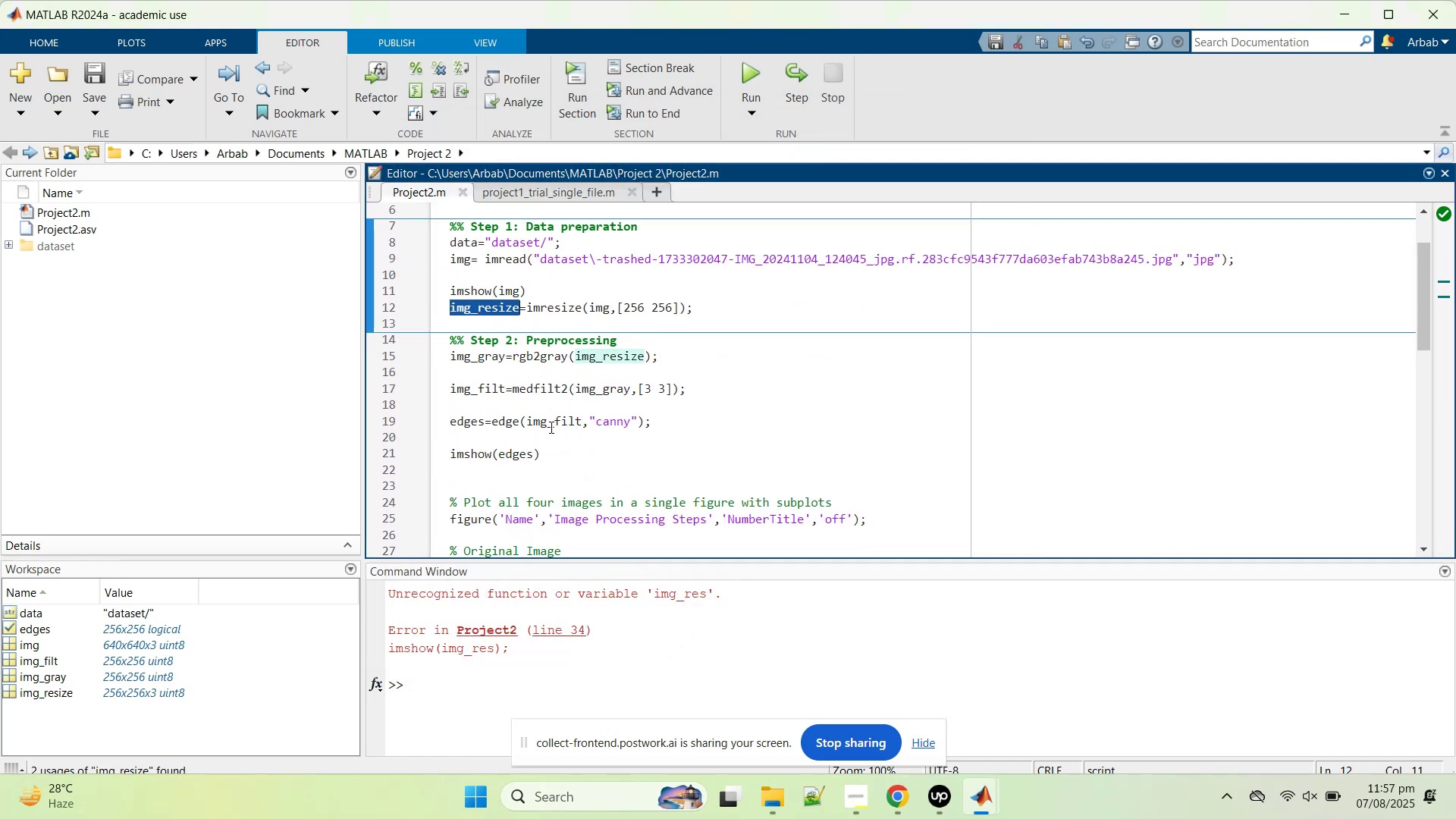 
scroll: coordinate [548, 434], scroll_direction: down, amount: 3.0
 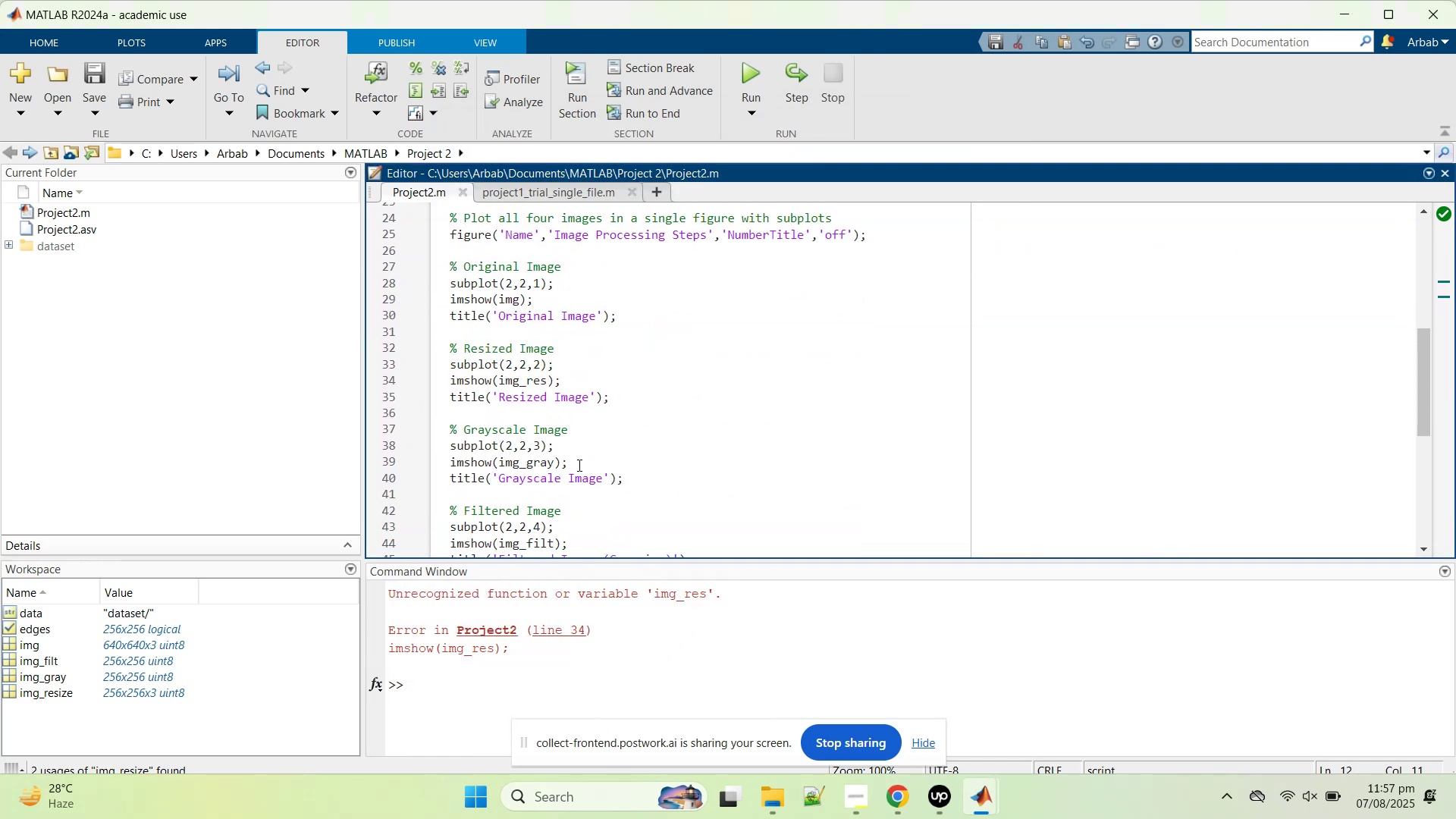 
scroll: coordinate [563, 442], scroll_direction: up, amount: 3.0
 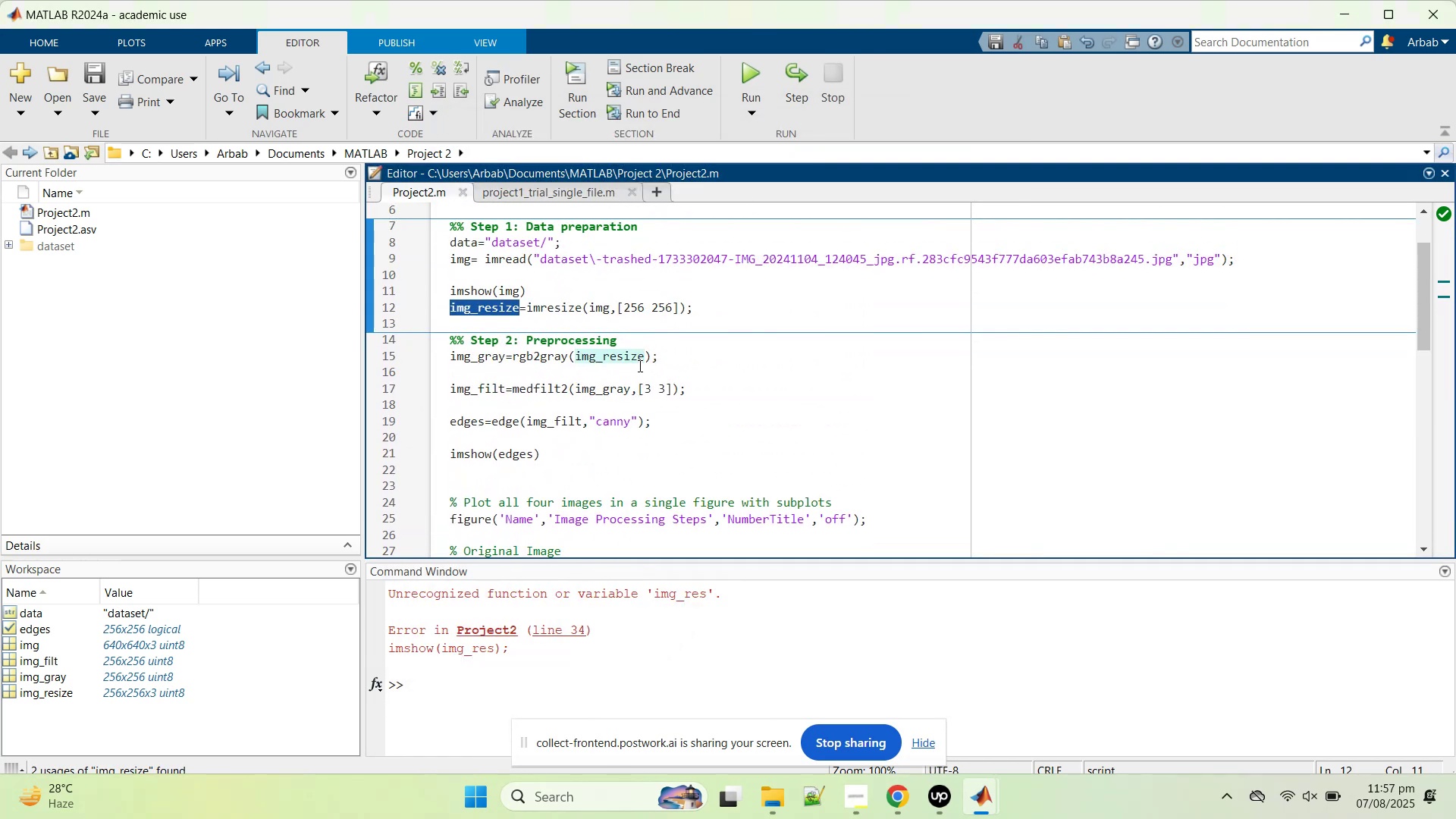 
left_click_drag(start_coordinate=[639, 366], to_coordinate=[637, 370])
 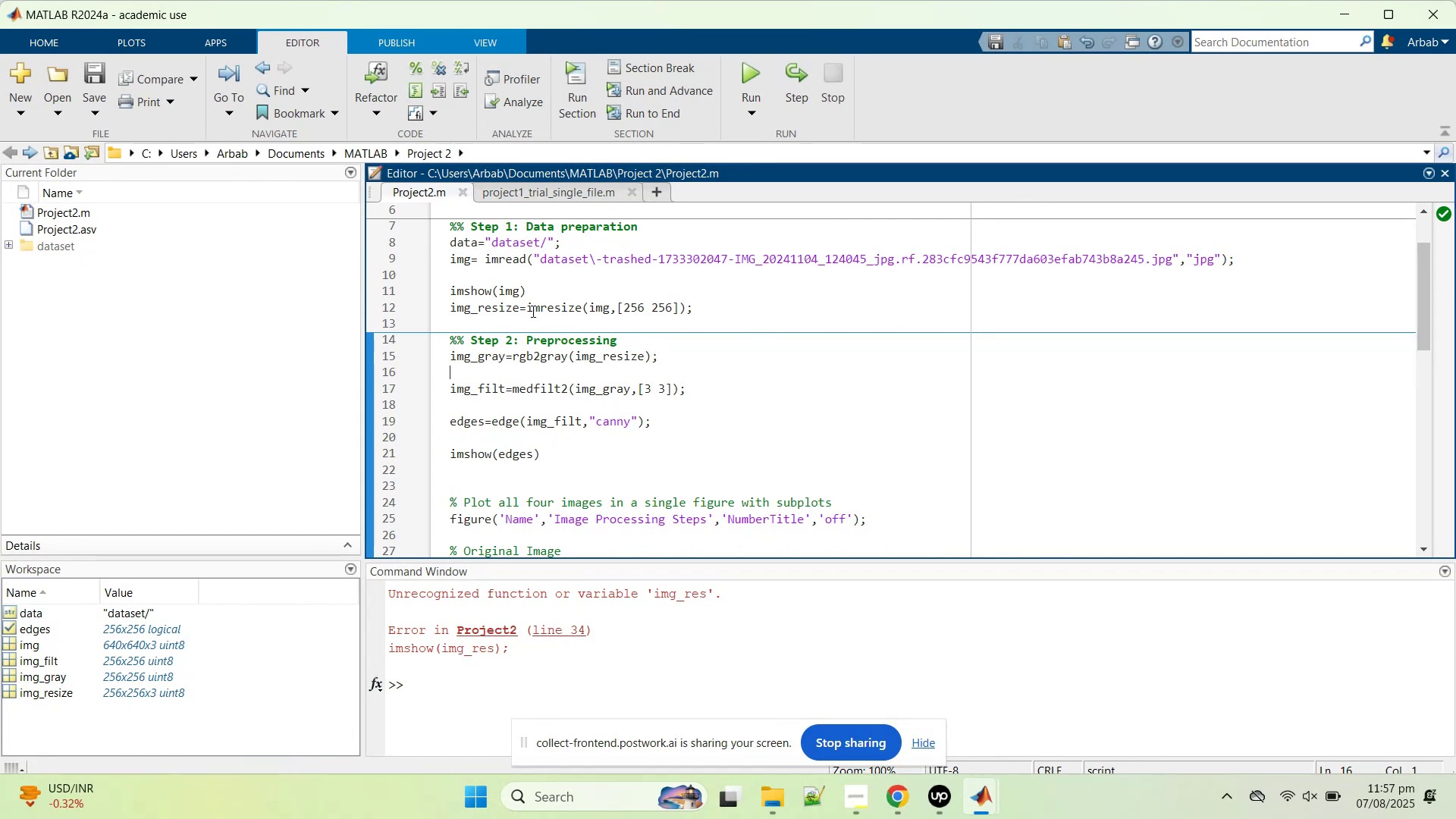 
left_click([523, 306])
 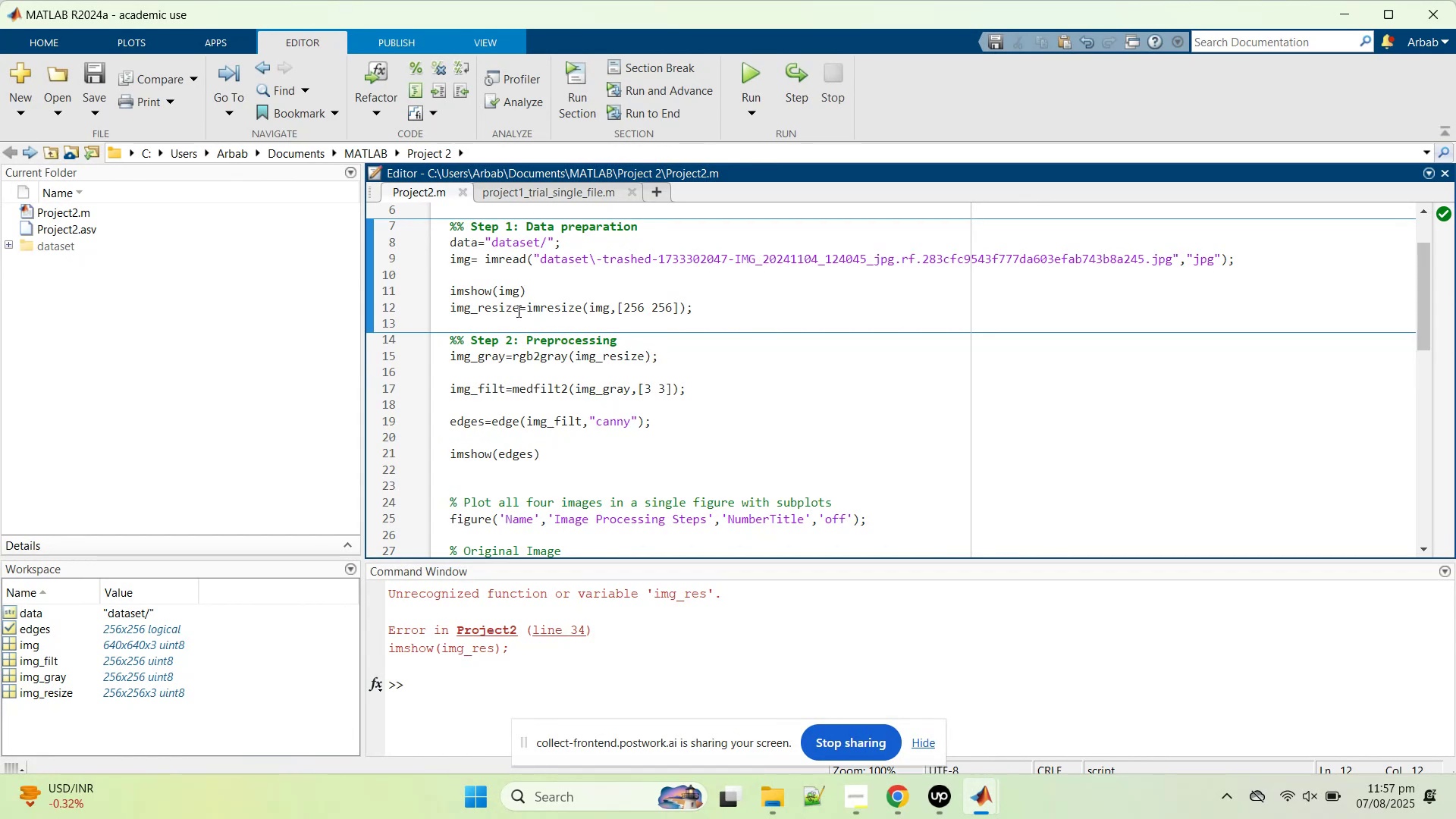 
left_click([518, 312])
 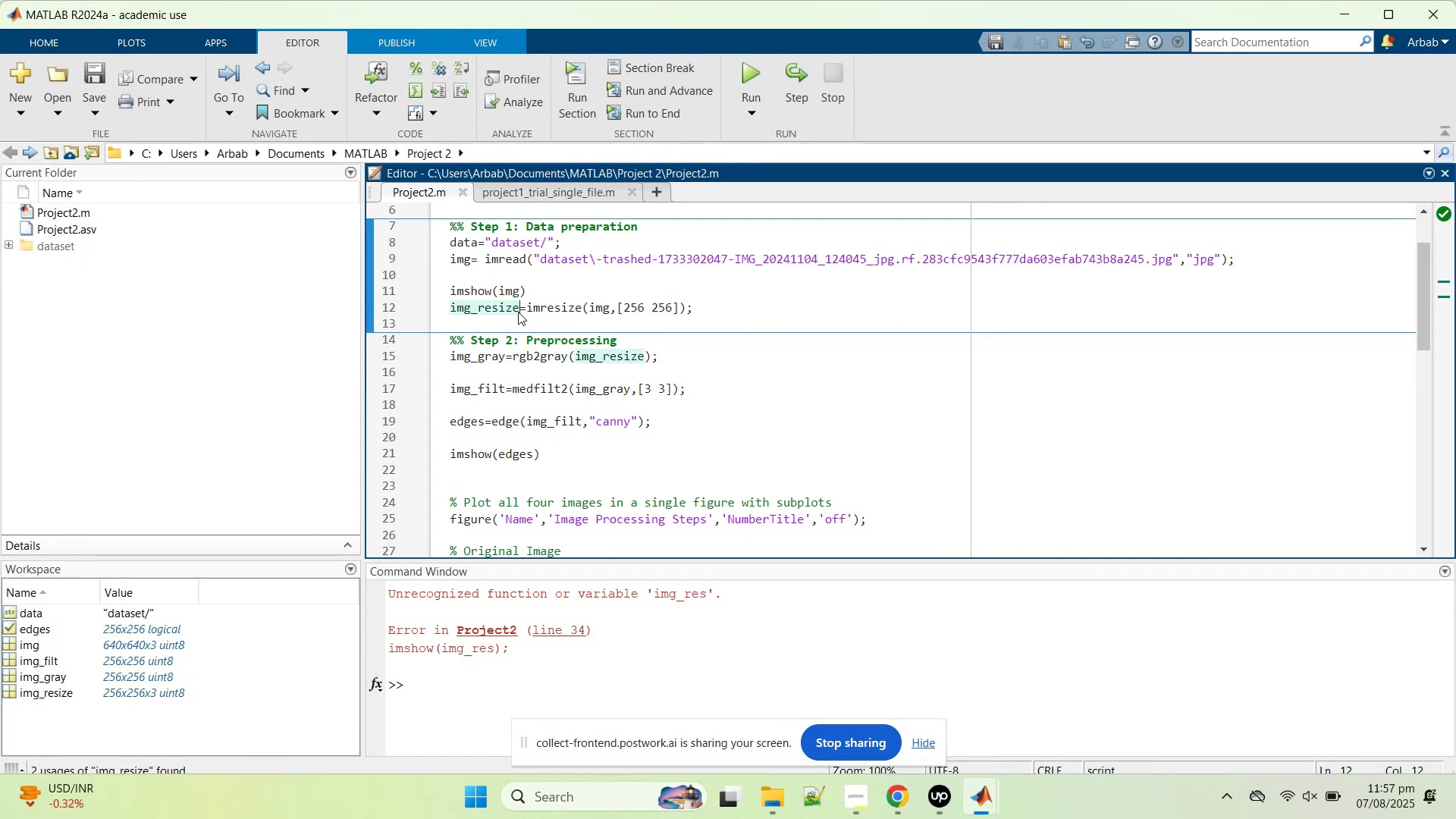 
key(Equal)
 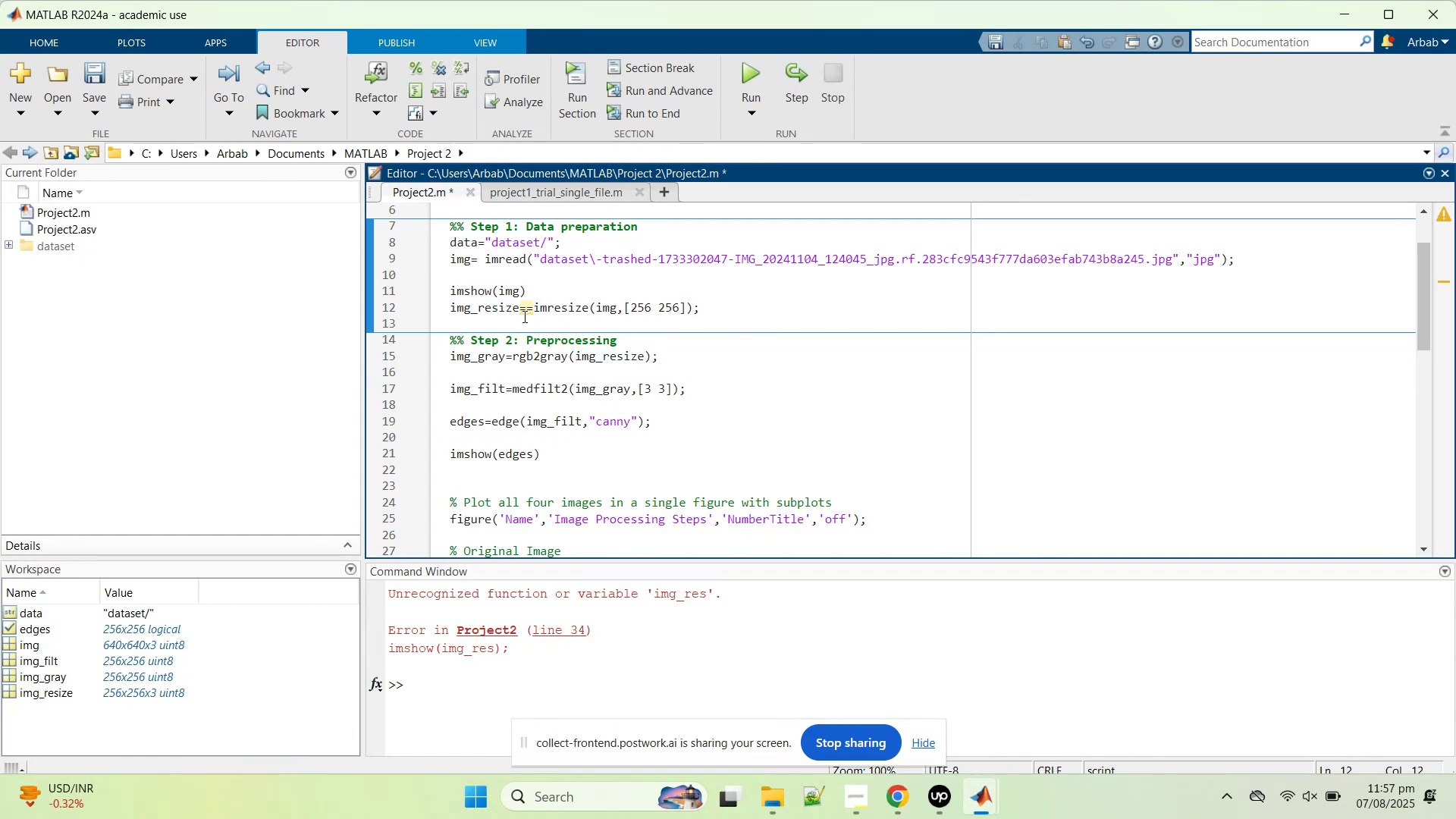 
key(Backspace)
 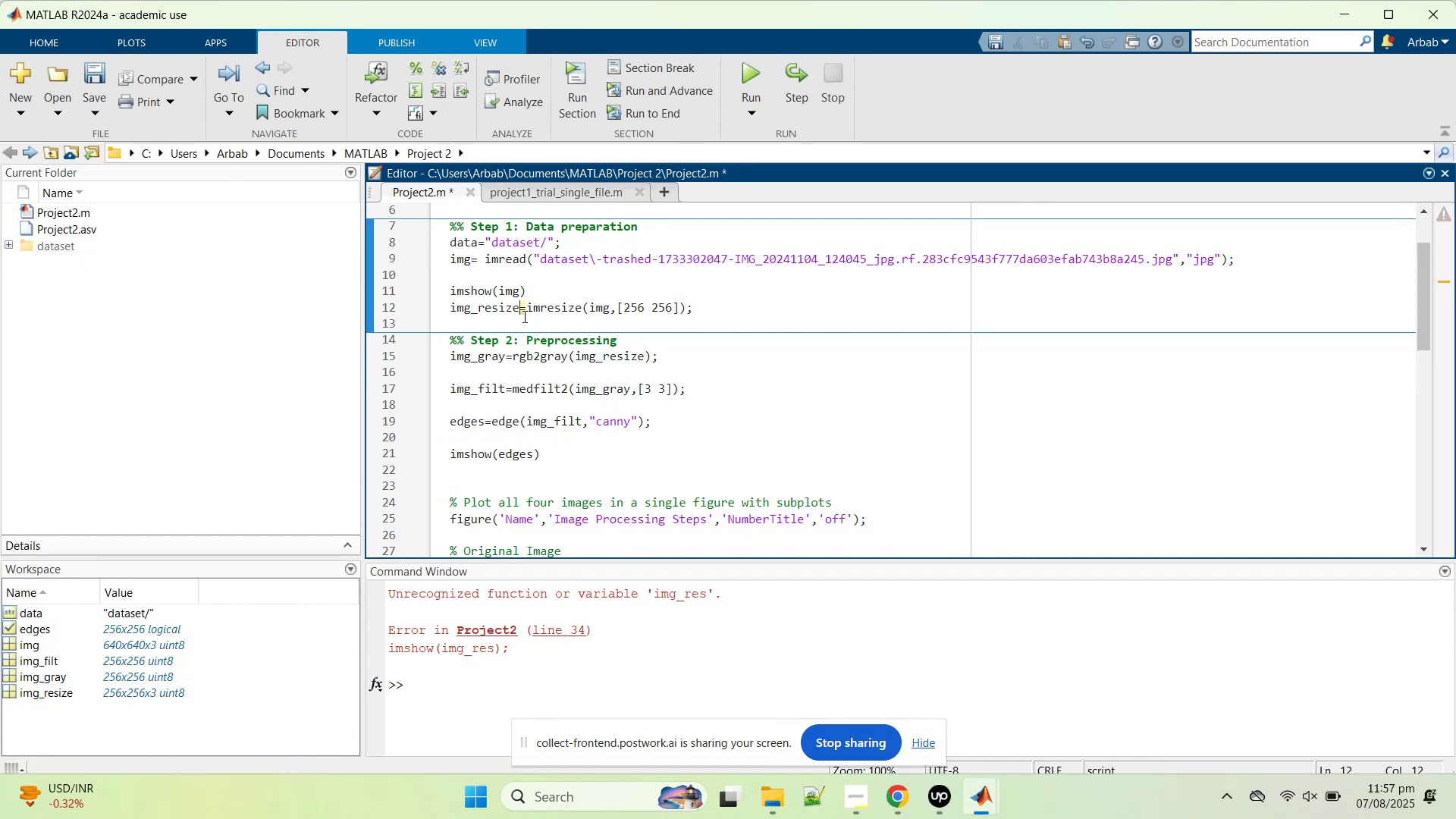 
key(Backspace)
 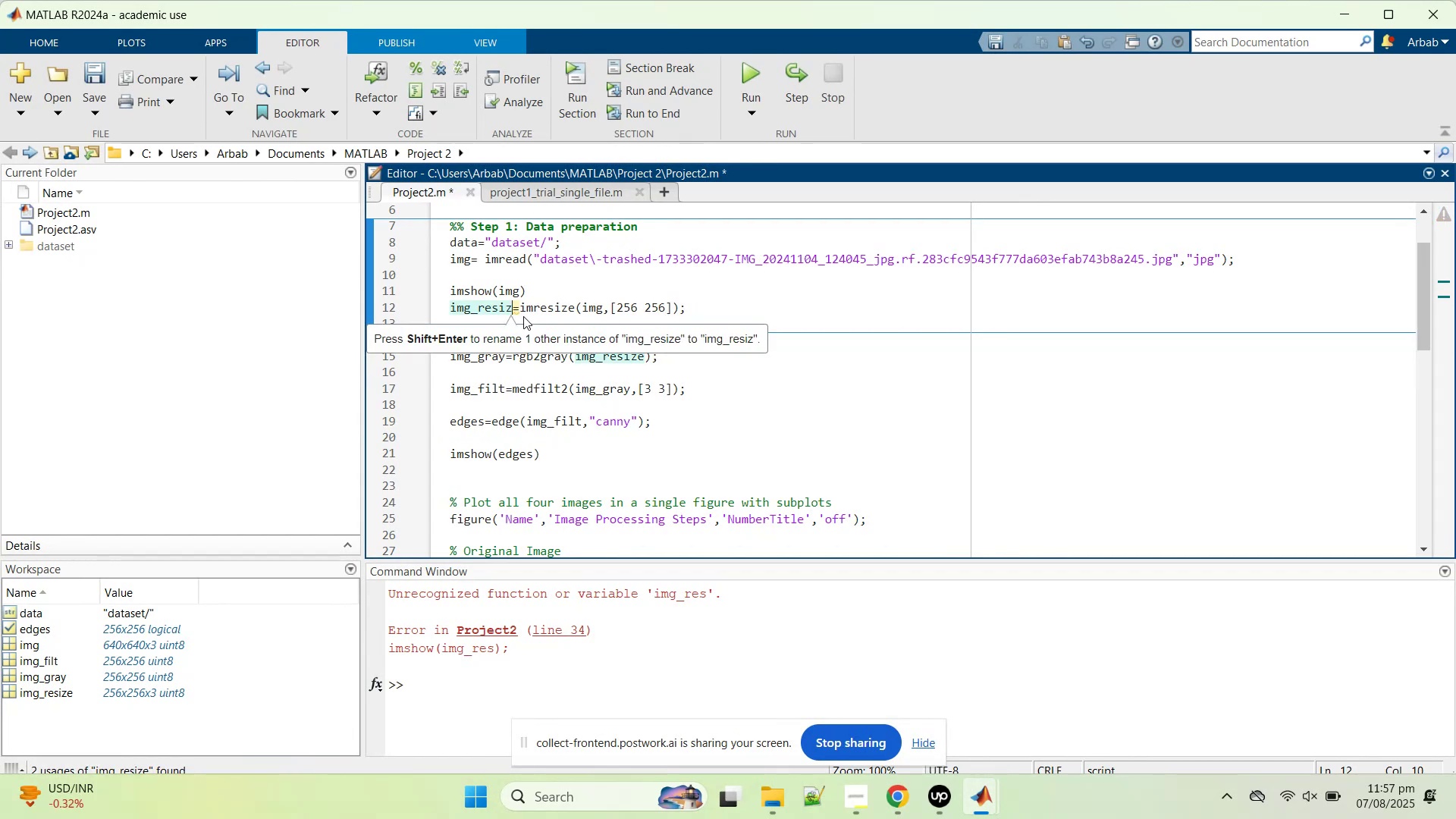 
key(Backspace)
 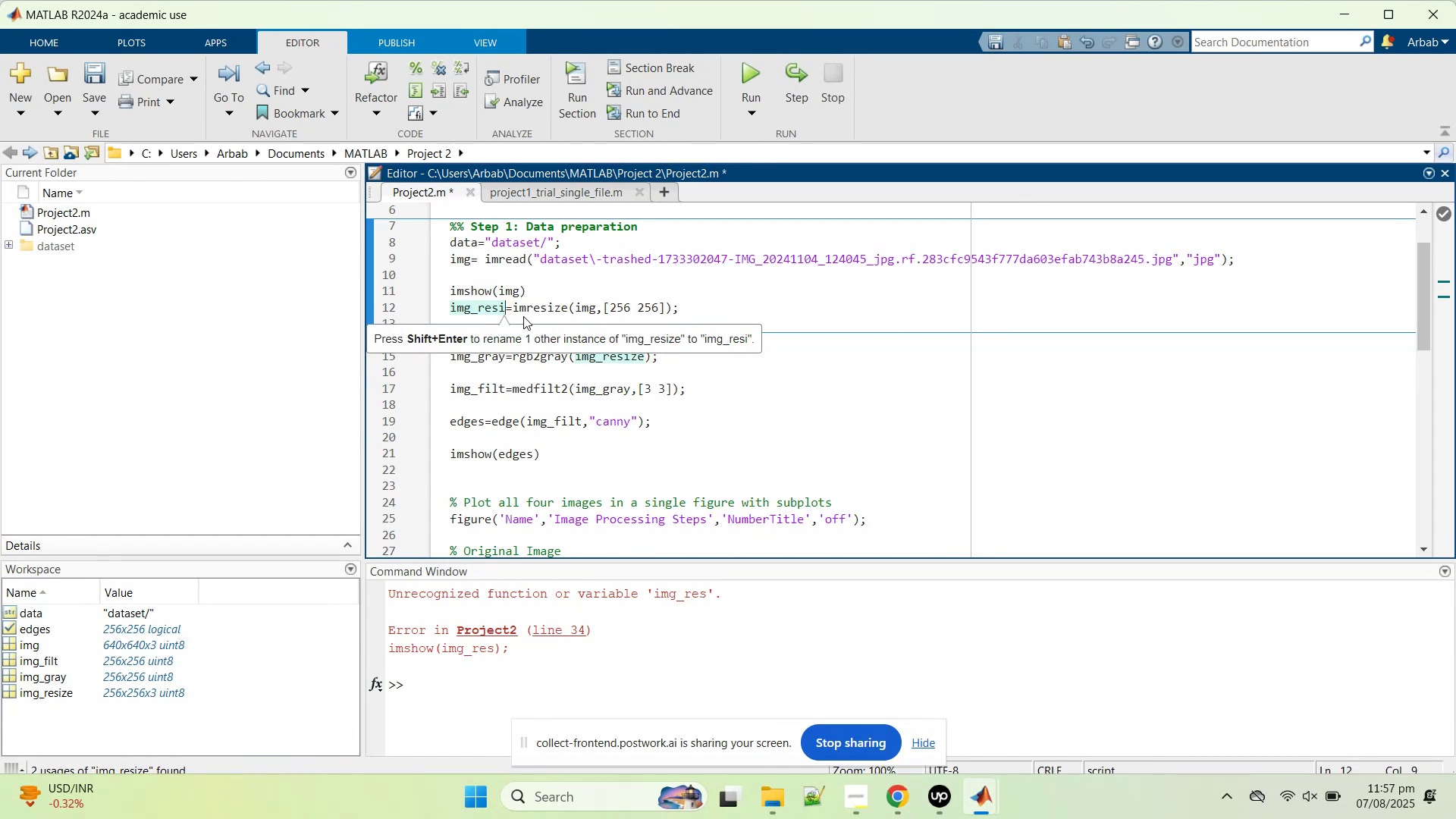 
key(Backspace)
 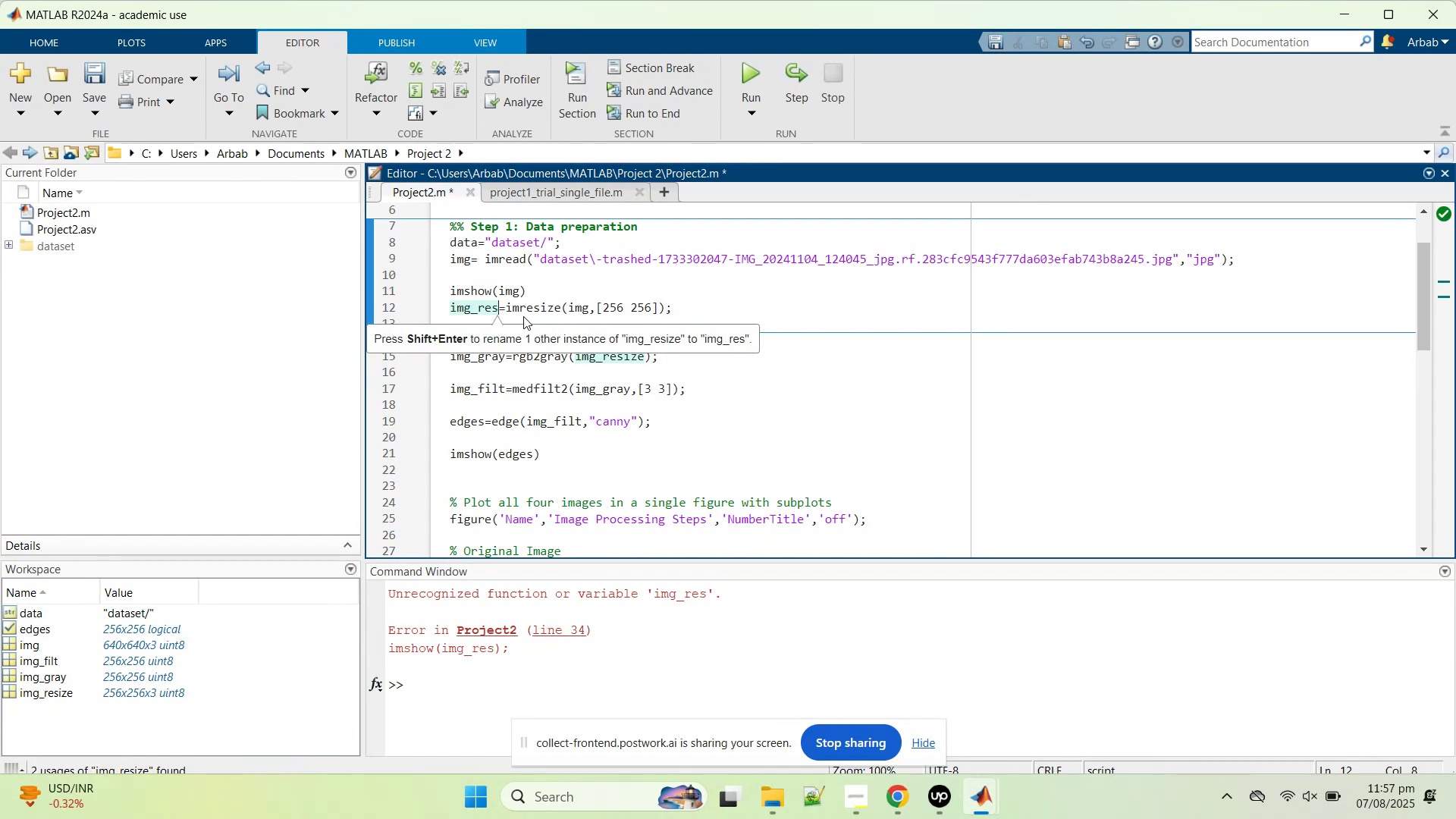 
key(Shift+Enter)
 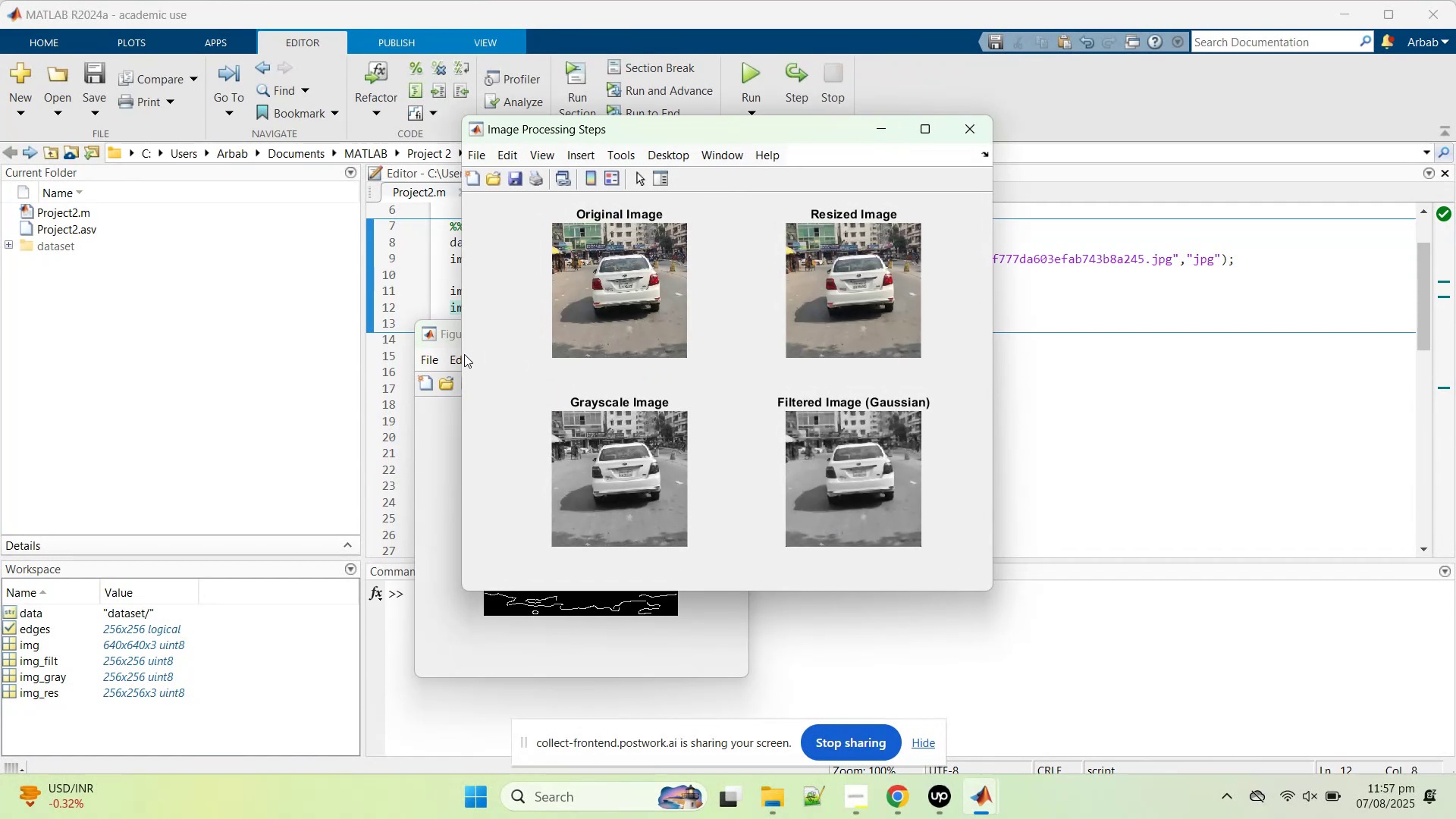 
wait(5.21)
 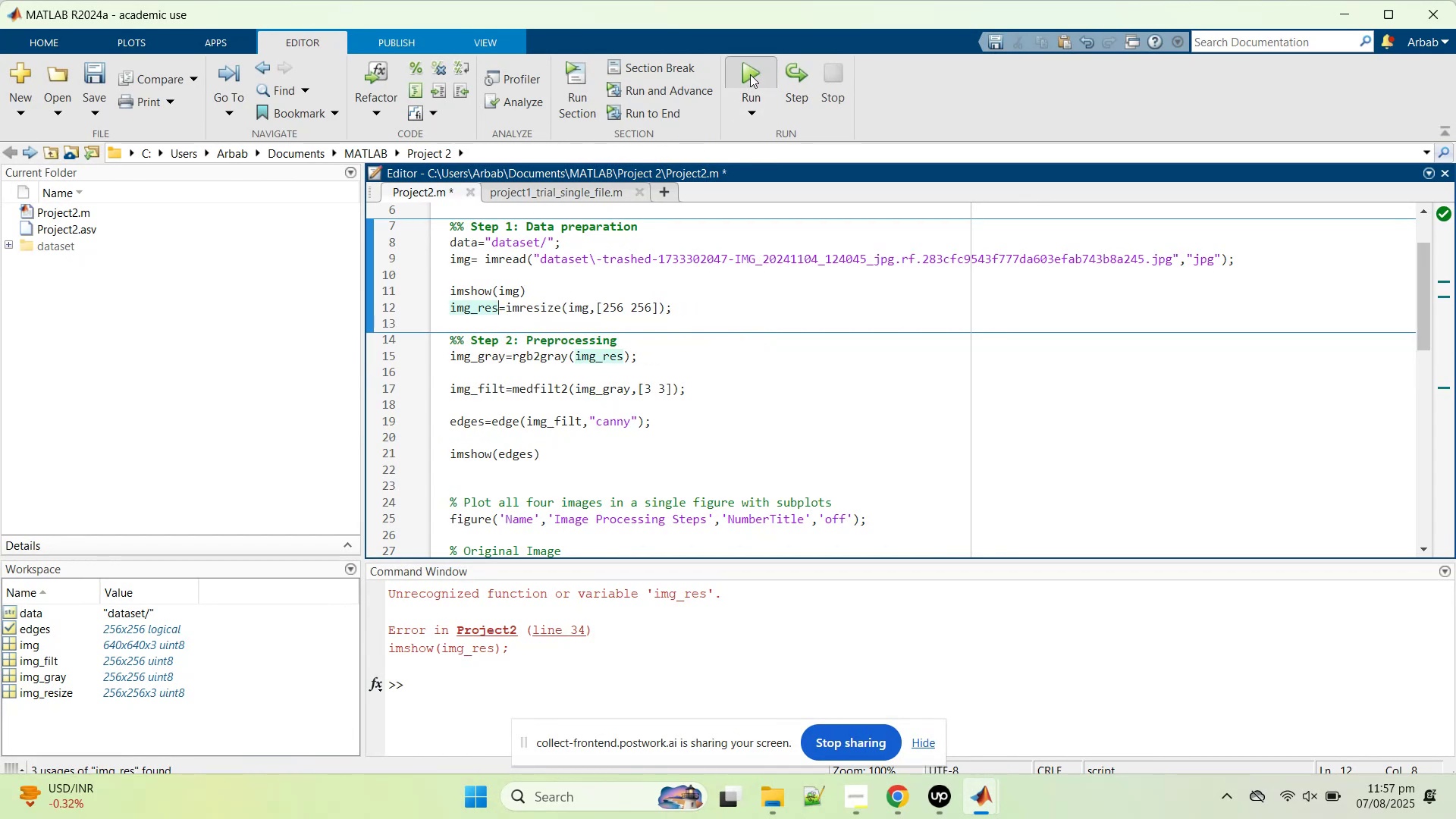 
left_click([451, 328])
 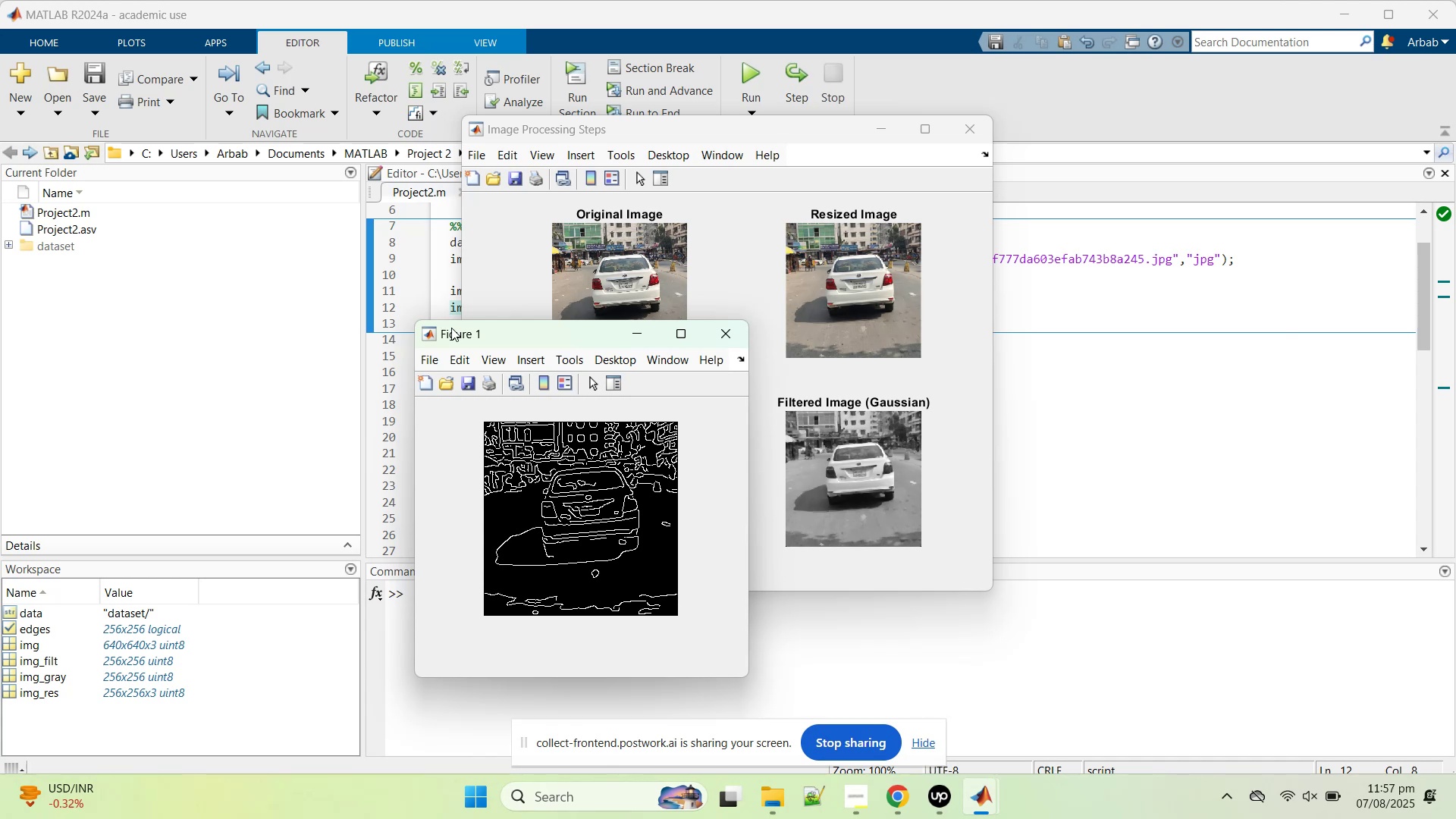 
wait(17.21)
 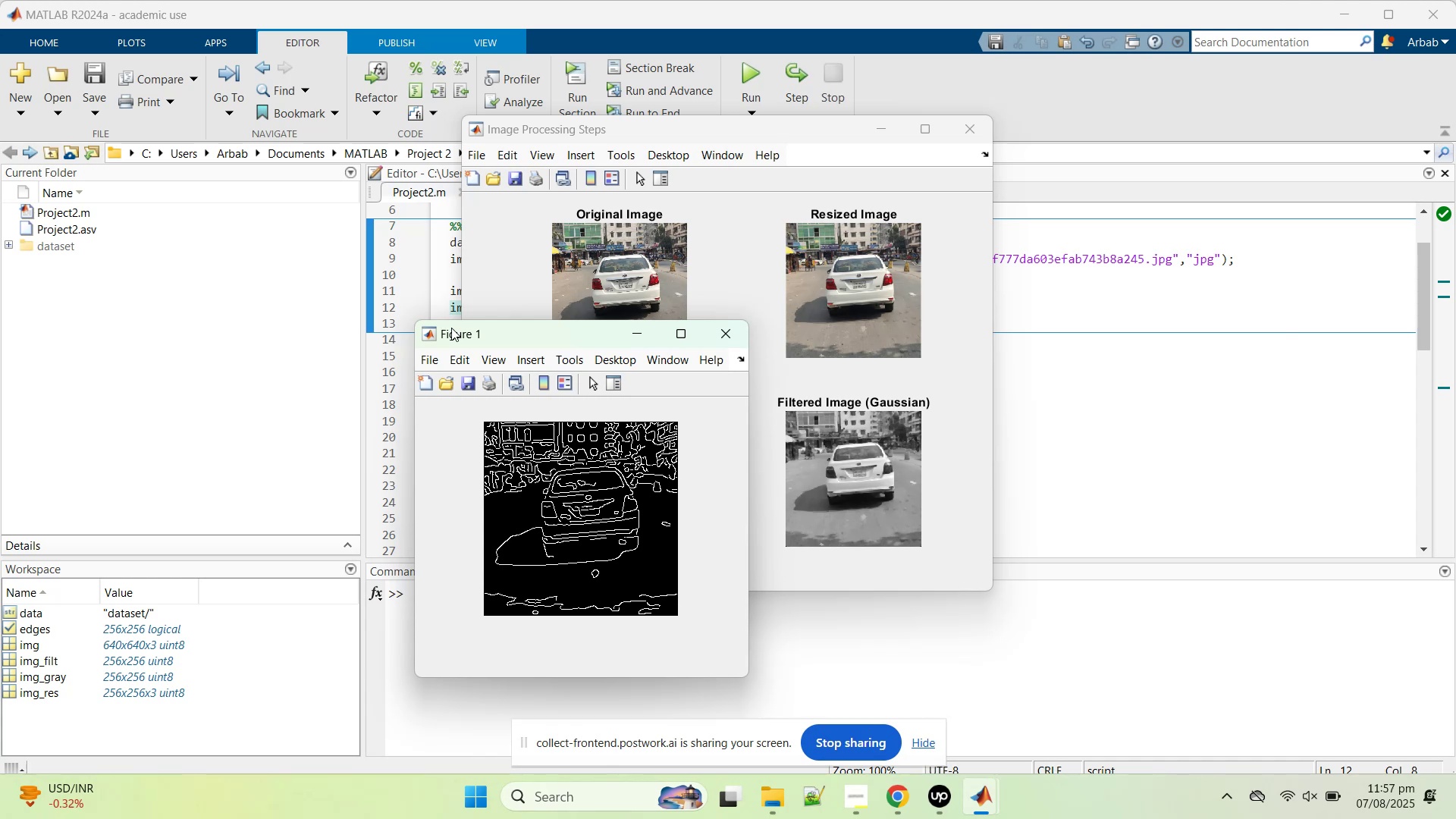 
left_click([1106, 340])
 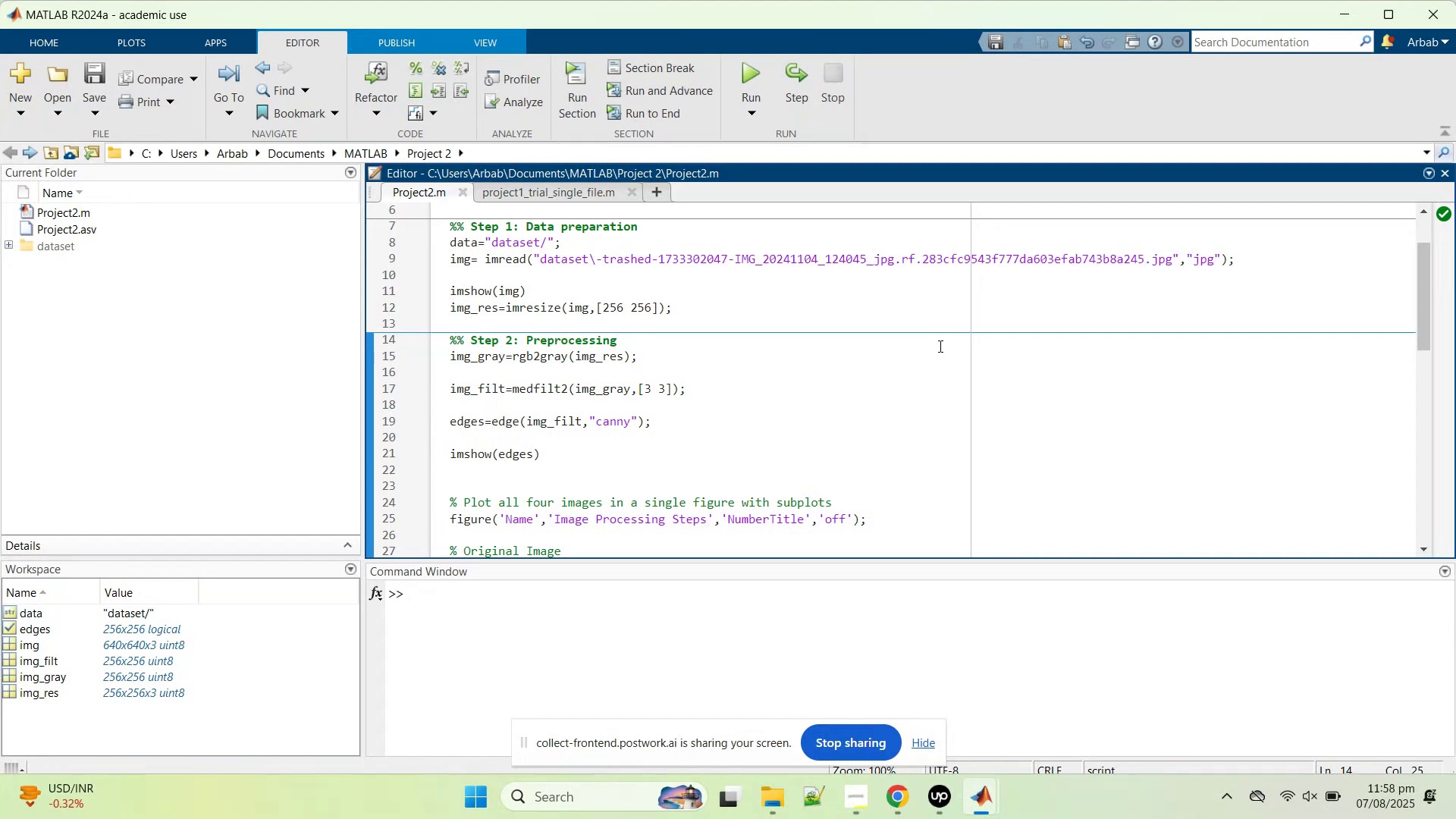 
scroll: coordinate [939, 346], scroll_direction: up, amount: 1.0
 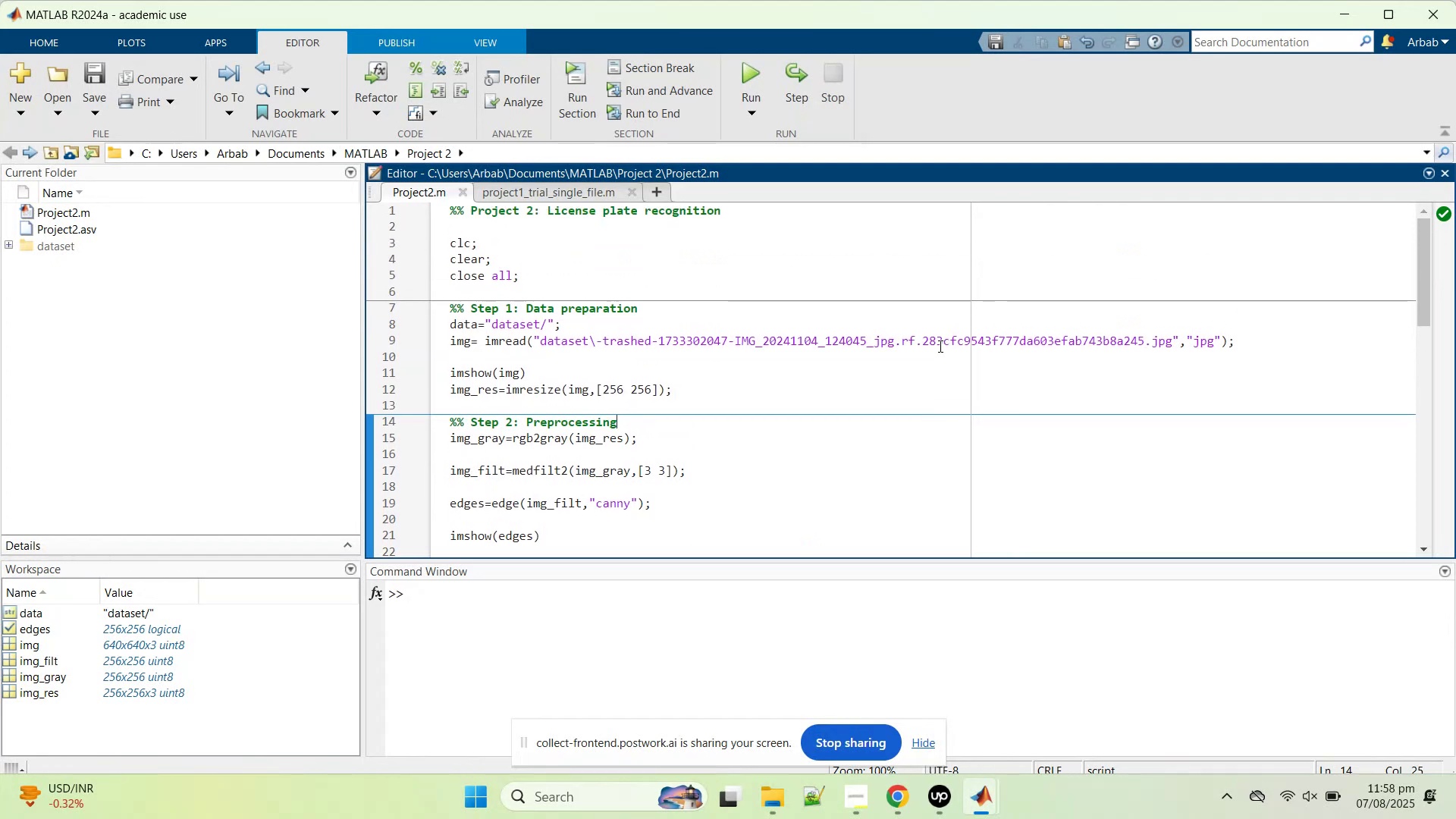 
scroll: coordinate [939, 346], scroll_direction: down, amount: 3.0
 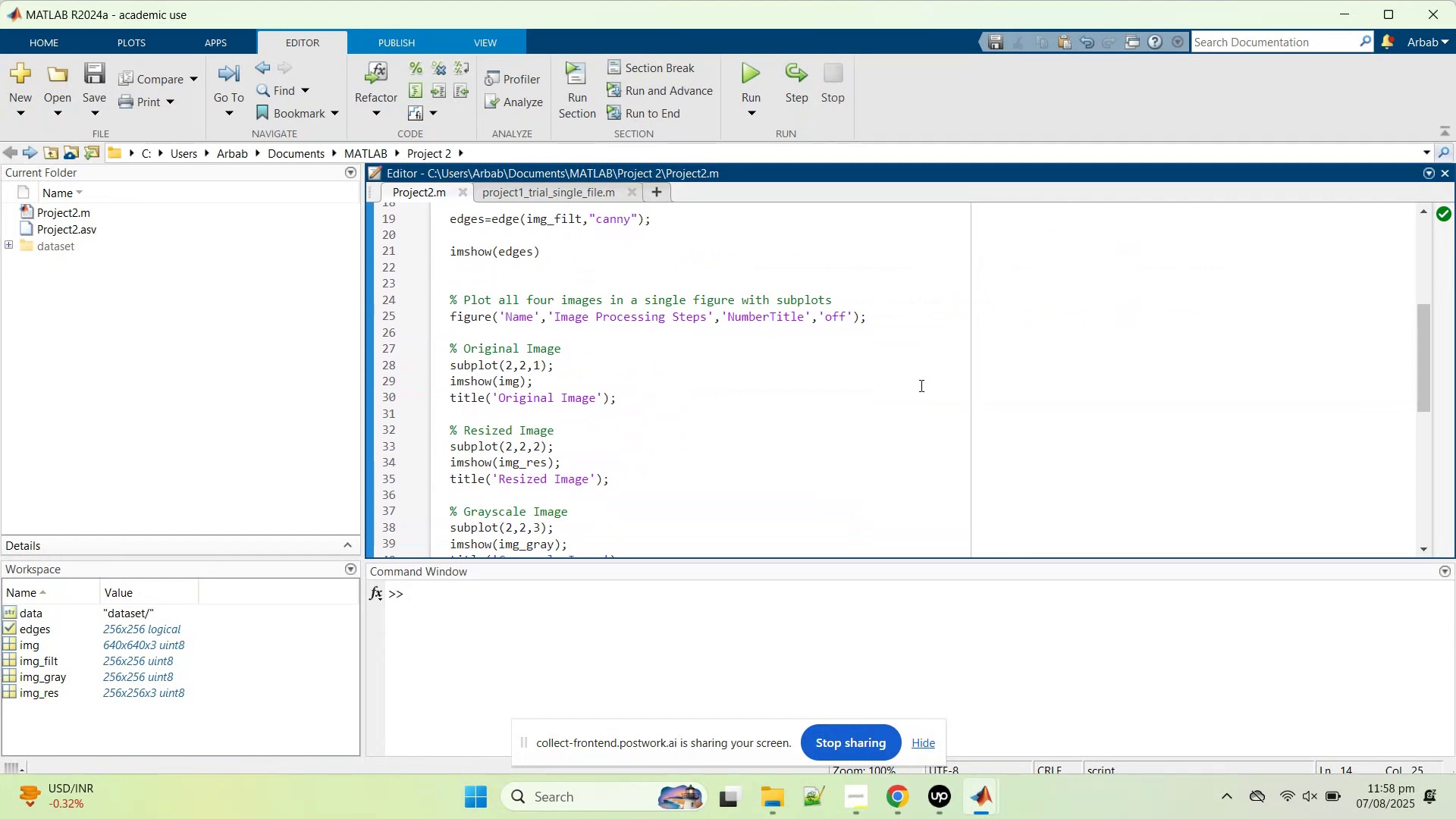 
wait(9.31)
 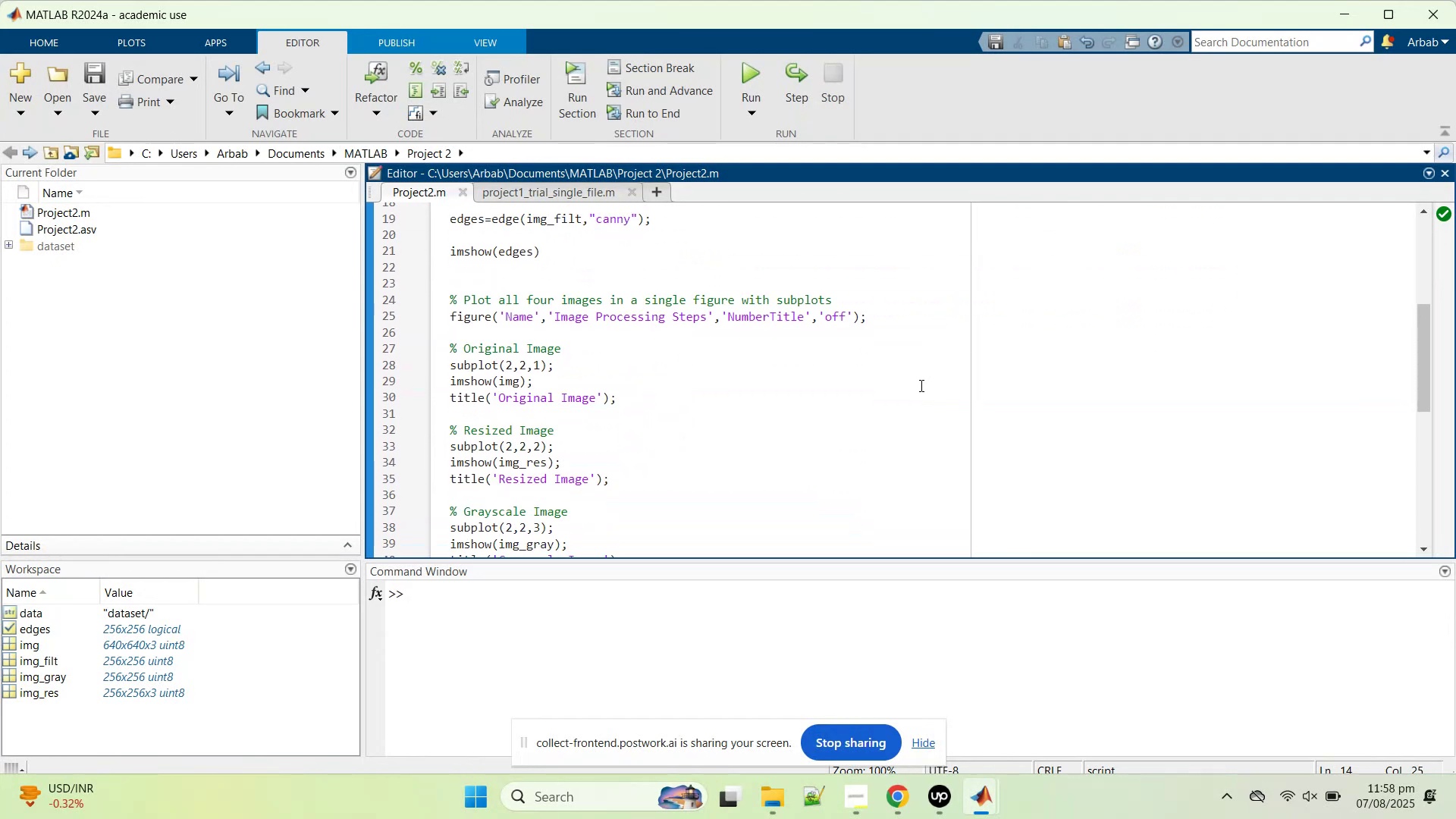 
left_click([761, 375])
 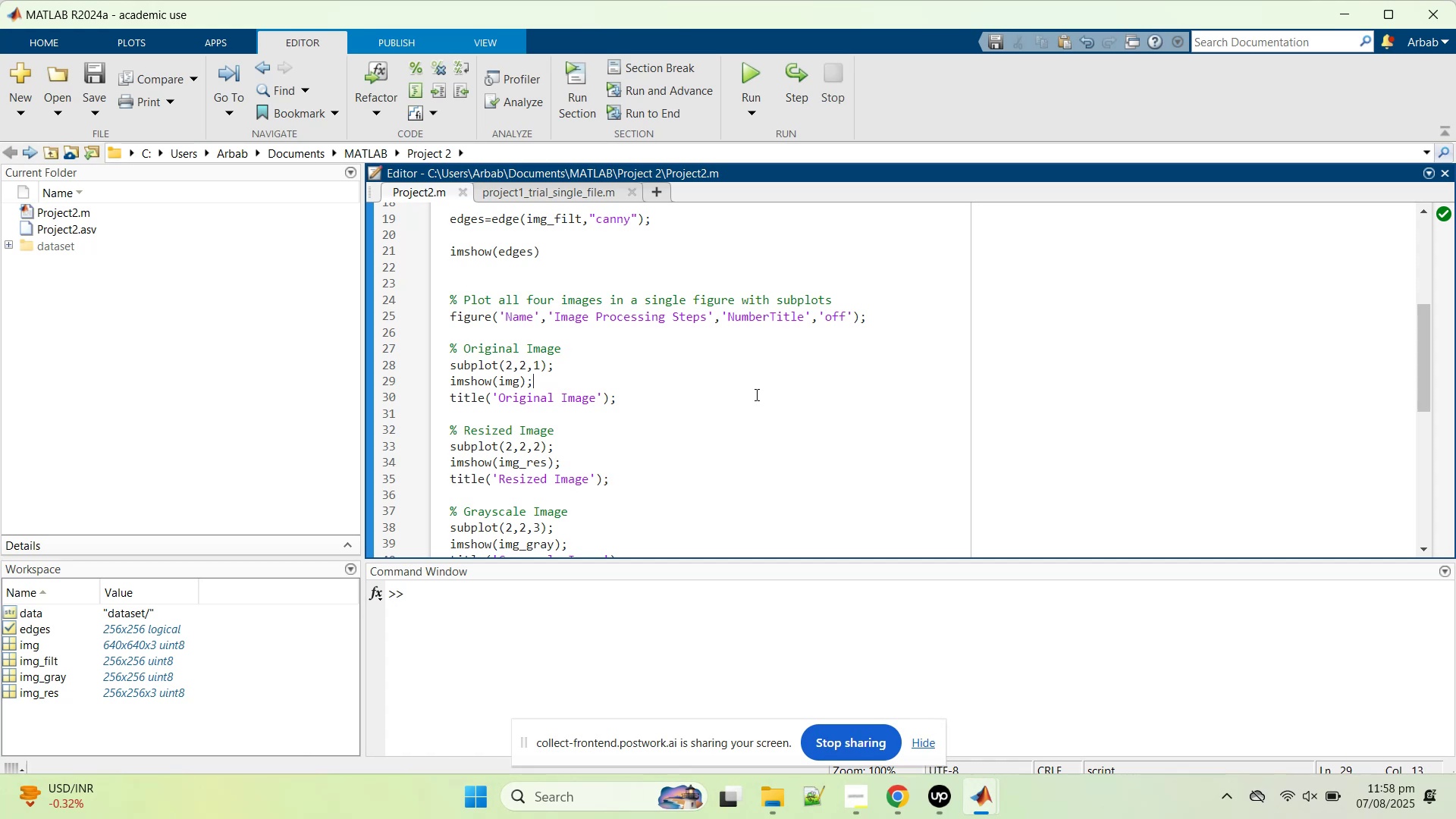 
scroll: coordinate [755, 400], scroll_direction: down, amount: 2.0
 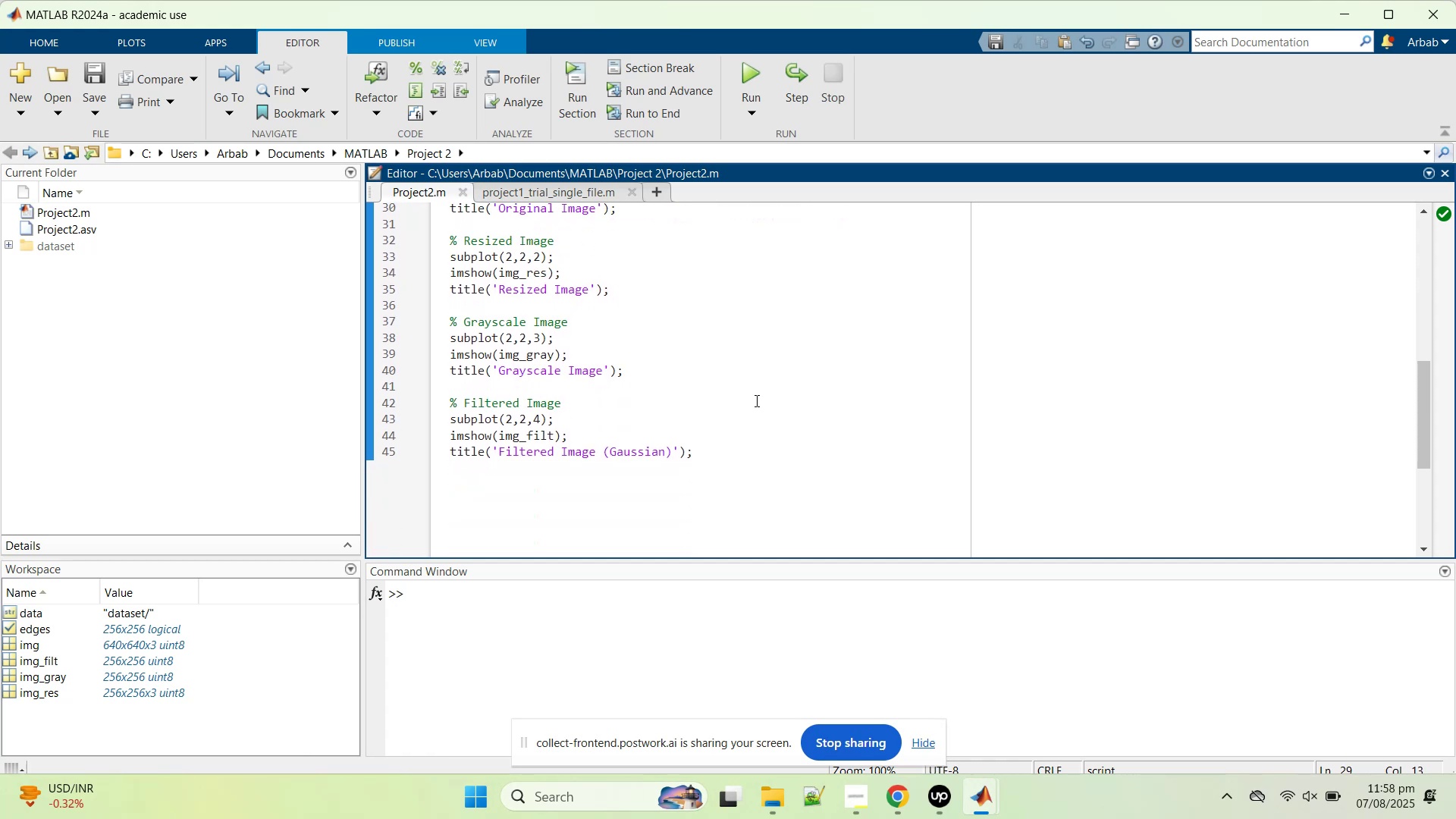 
scroll: coordinate [755, 402], scroll_direction: up, amount: 2.0
 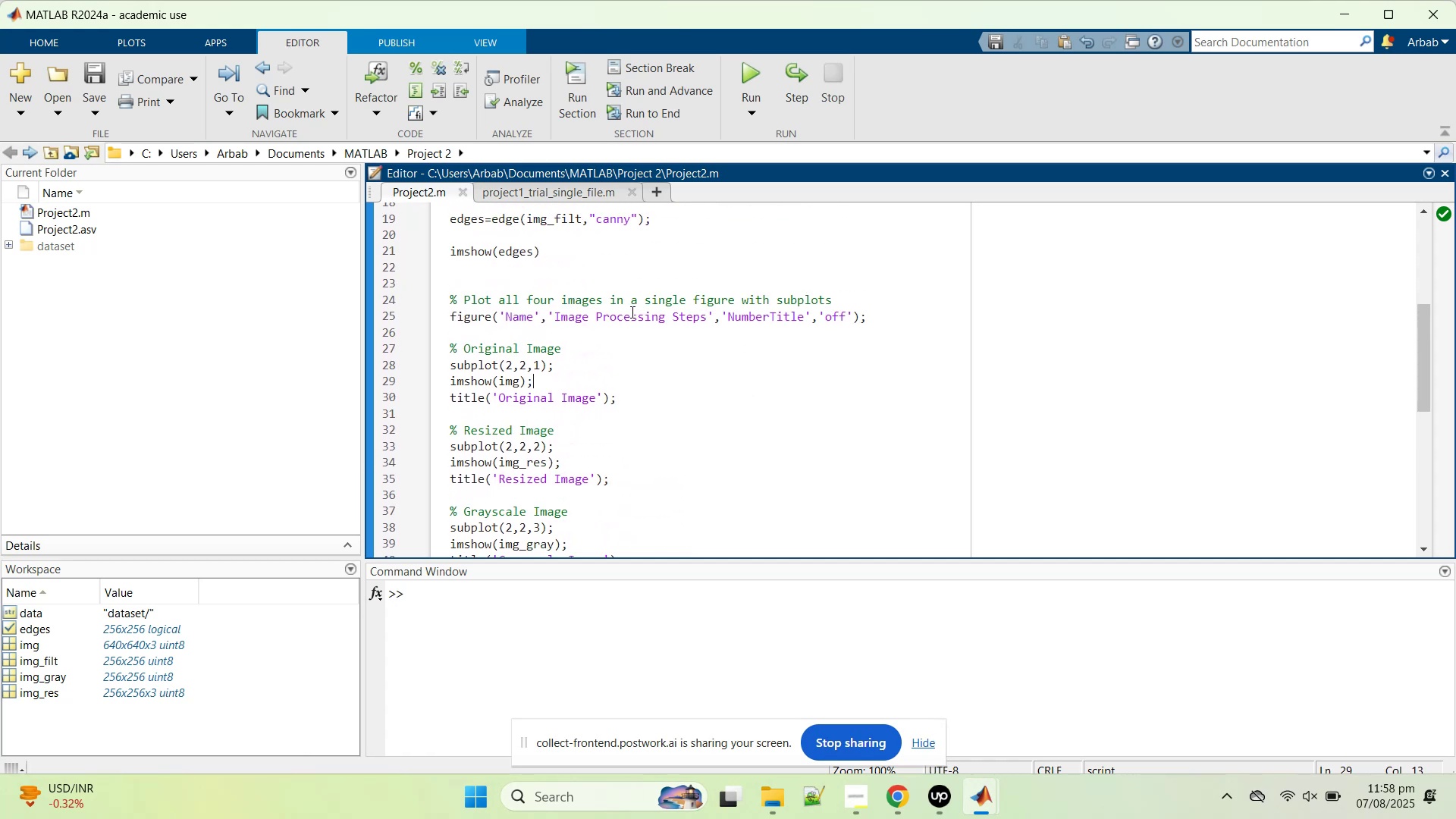 
left_click_drag(start_coordinate=[594, 256], to_coordinate=[438, 243])
 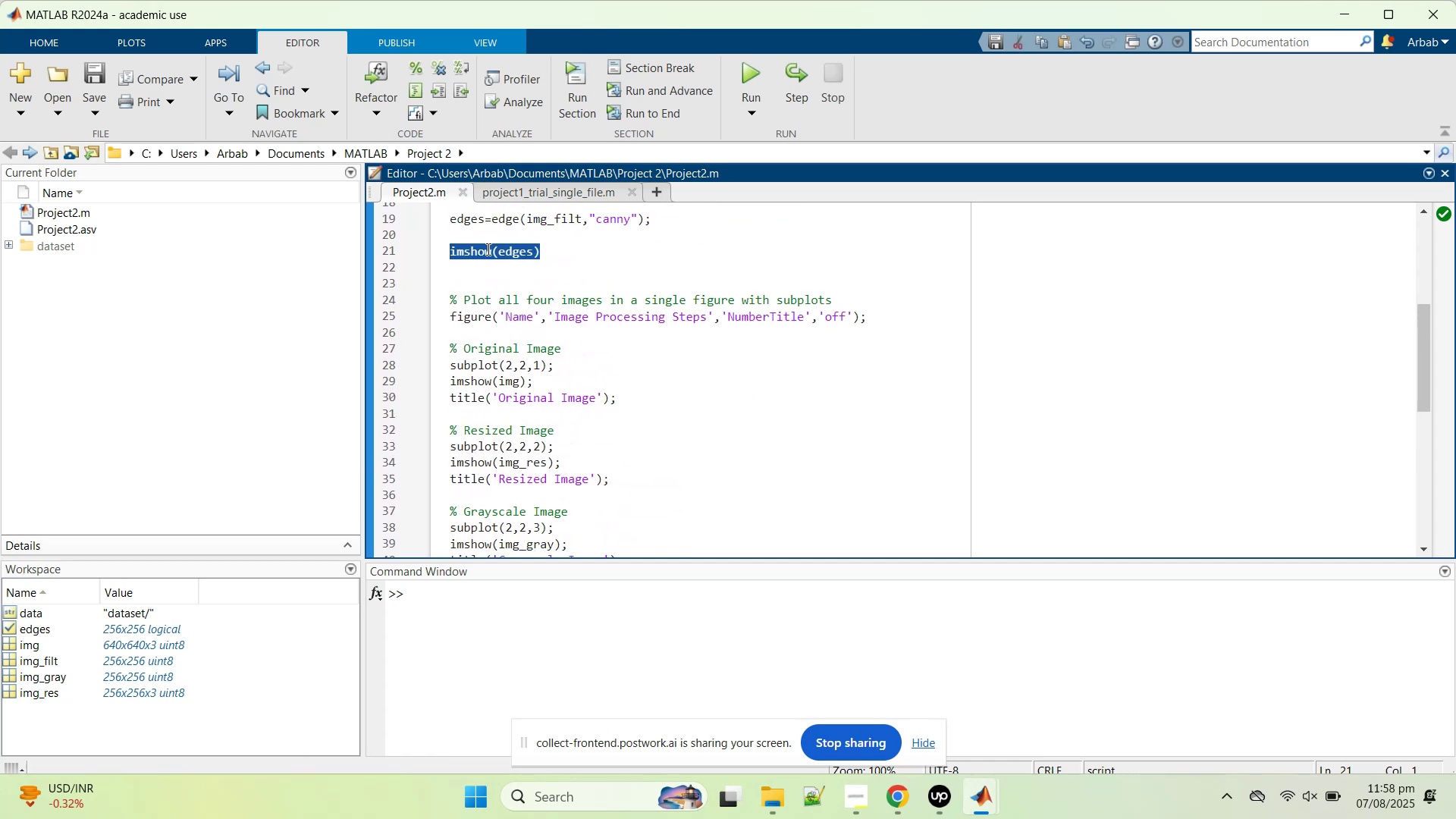 
right_click([487, 249])
 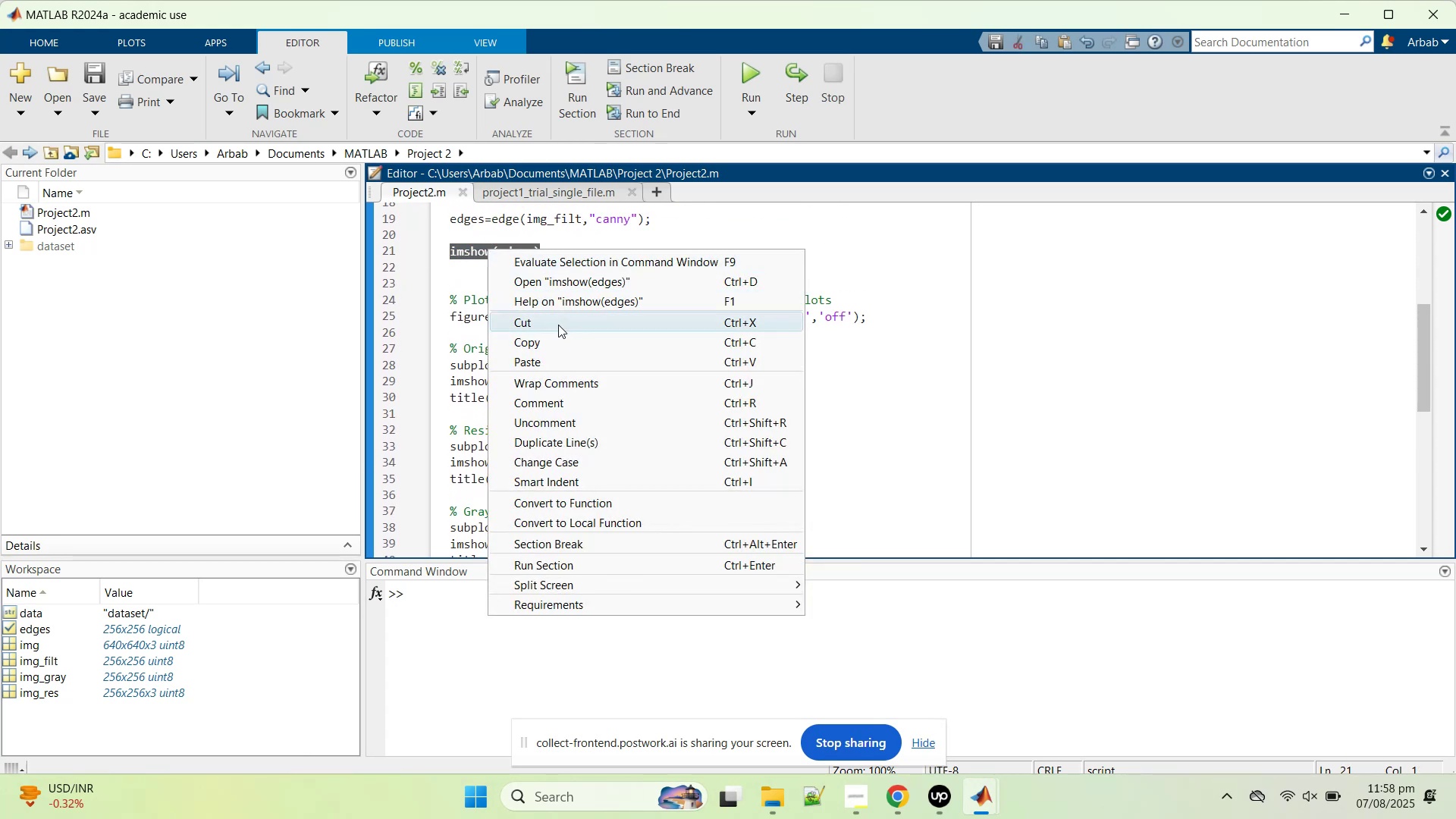 
scroll: coordinate [619, 374], scroll_direction: down, amount: 7.0
 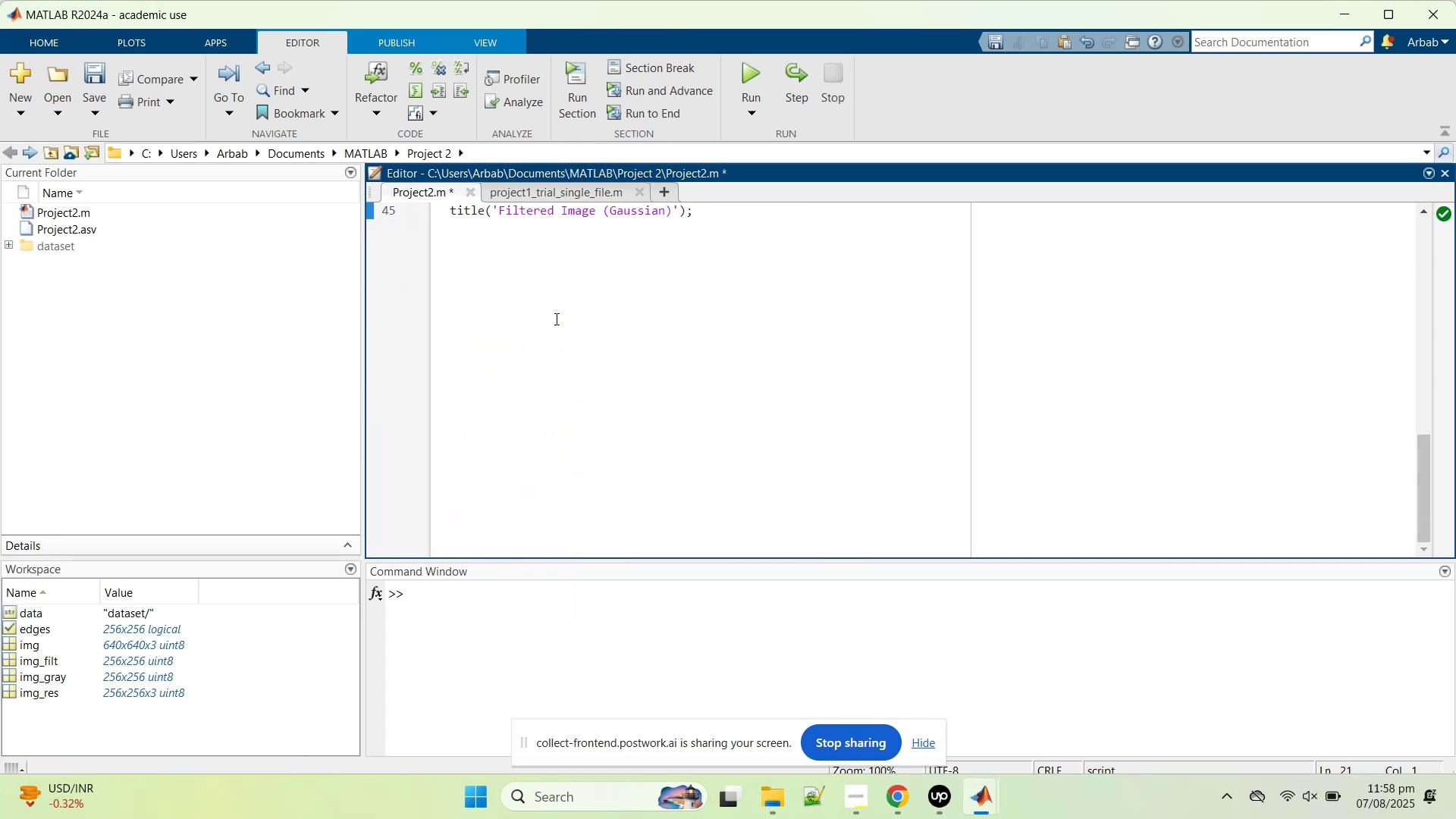 
scroll: coordinate [587, 312], scroll_direction: up, amount: 1.0
 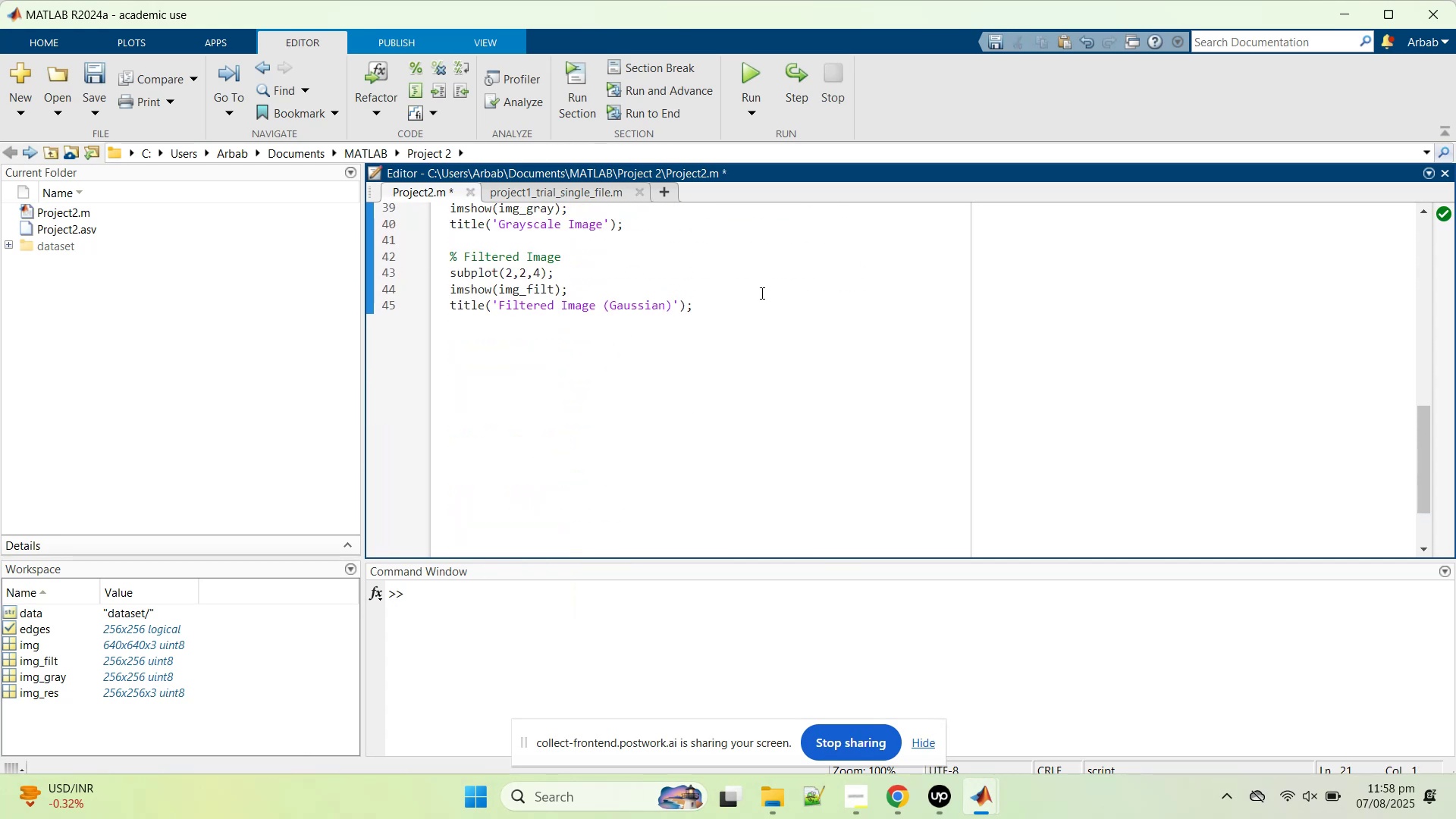 
left_click([761, 293])
 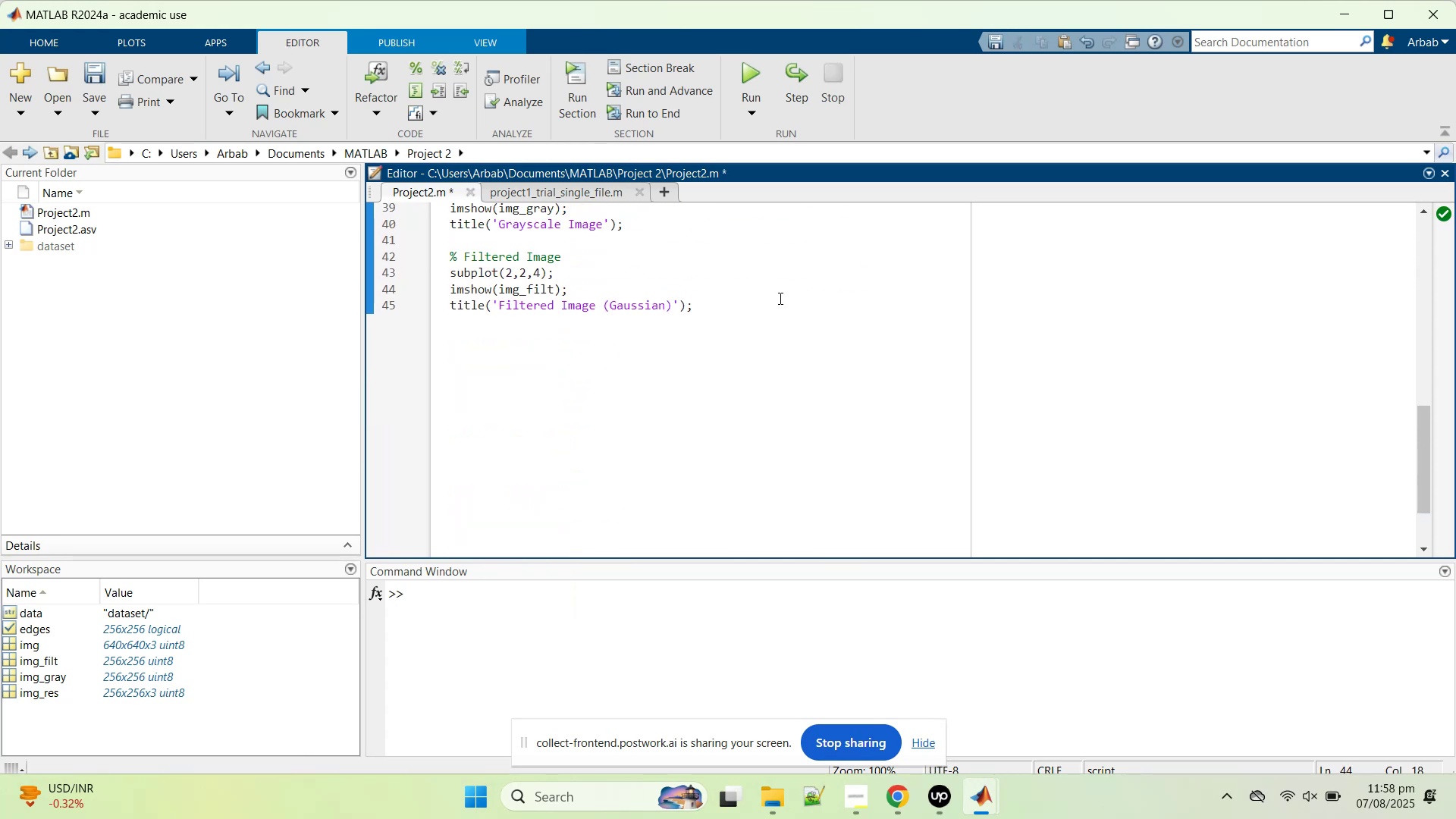 
left_click([780, 299])
 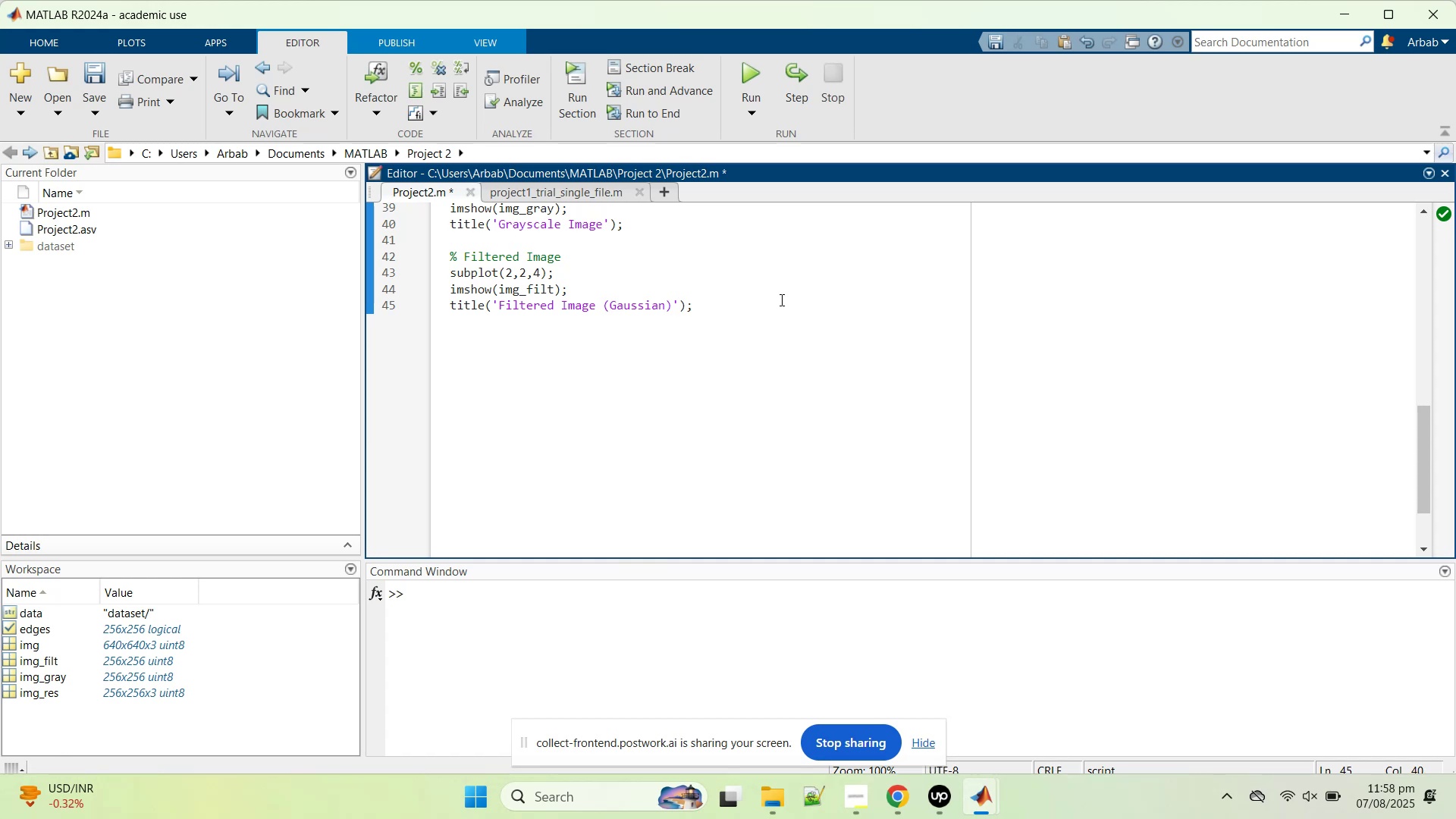 
key(Enter)
 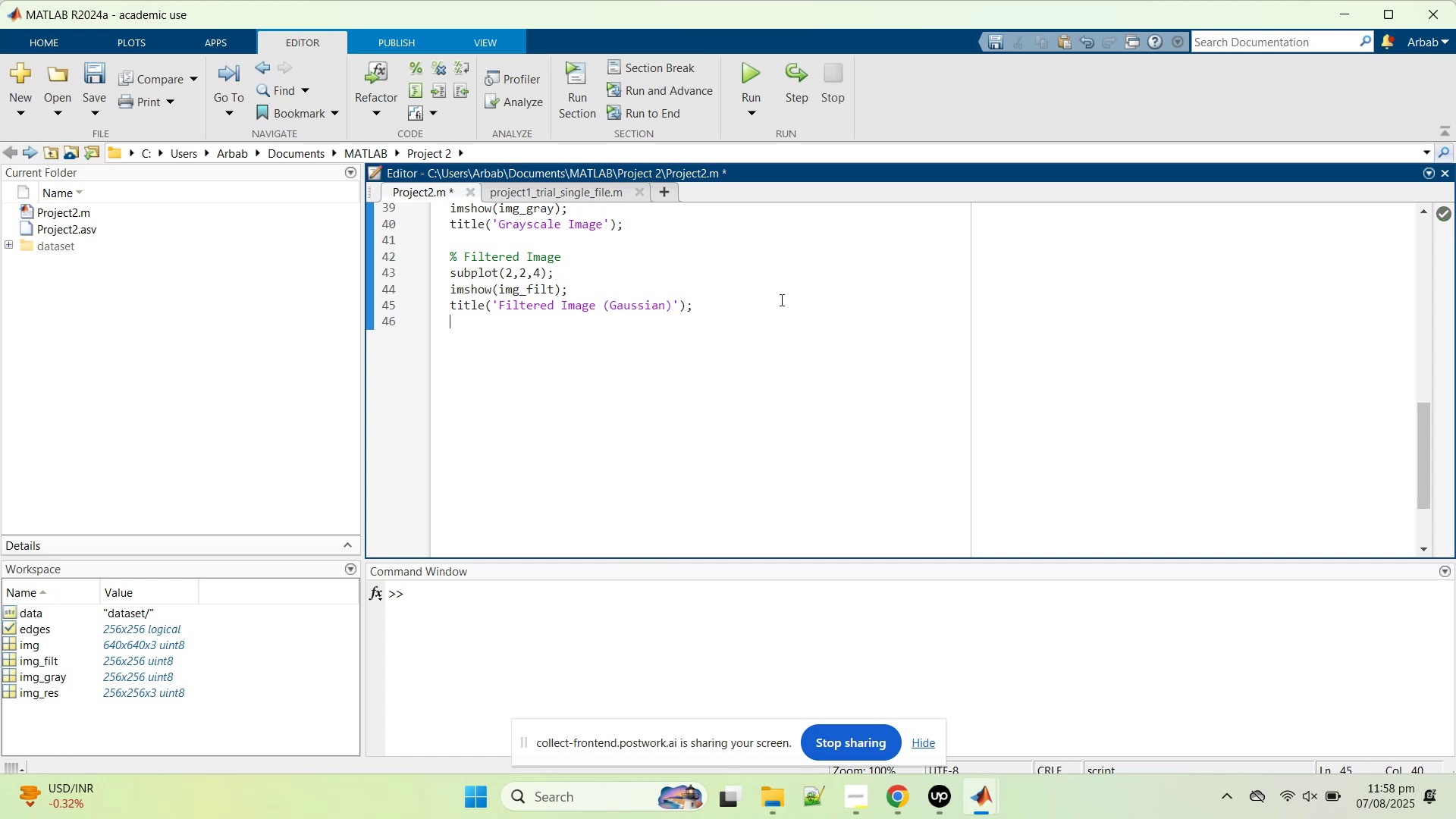 
key(Enter)
 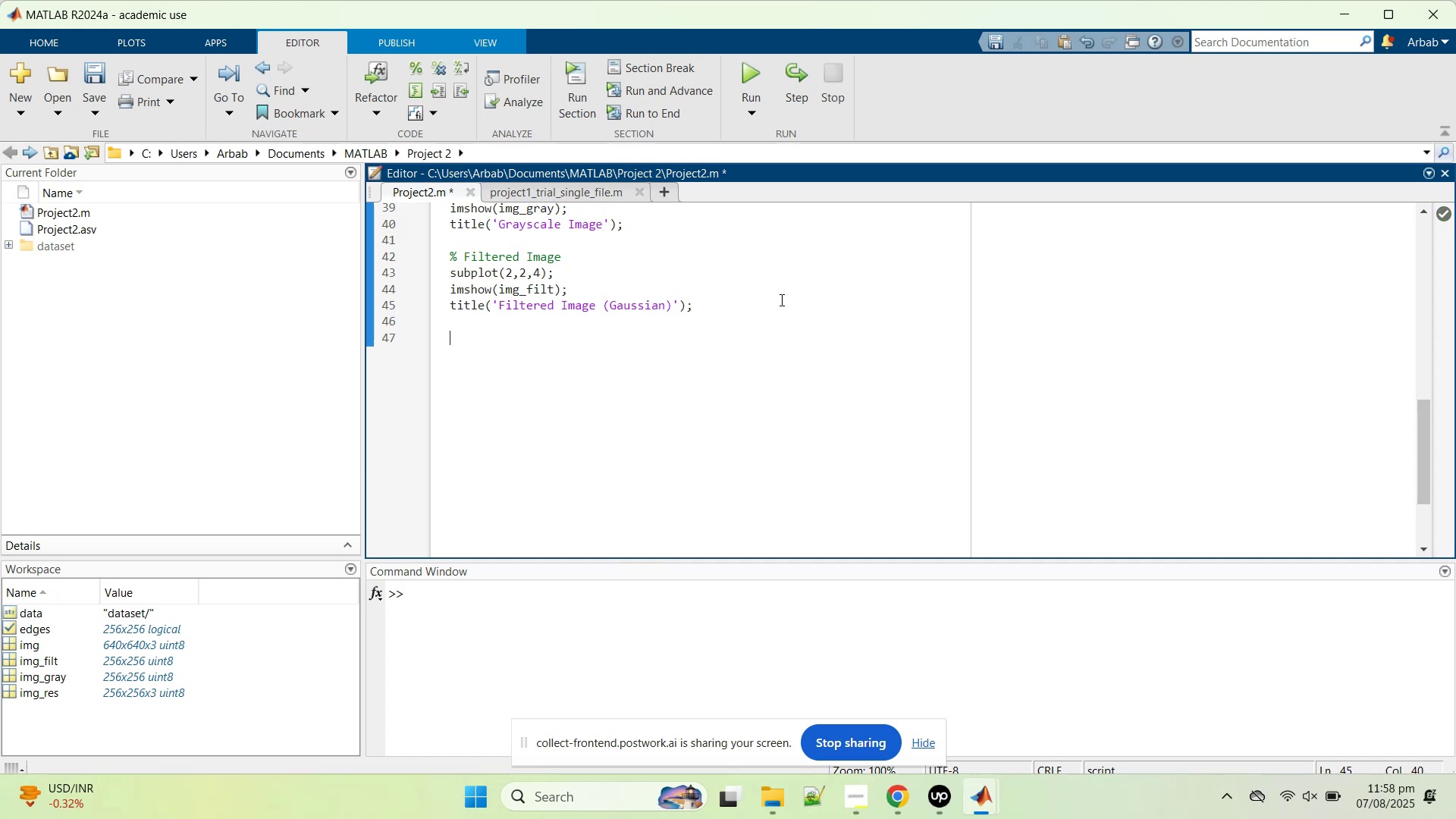 
key(Enter)
 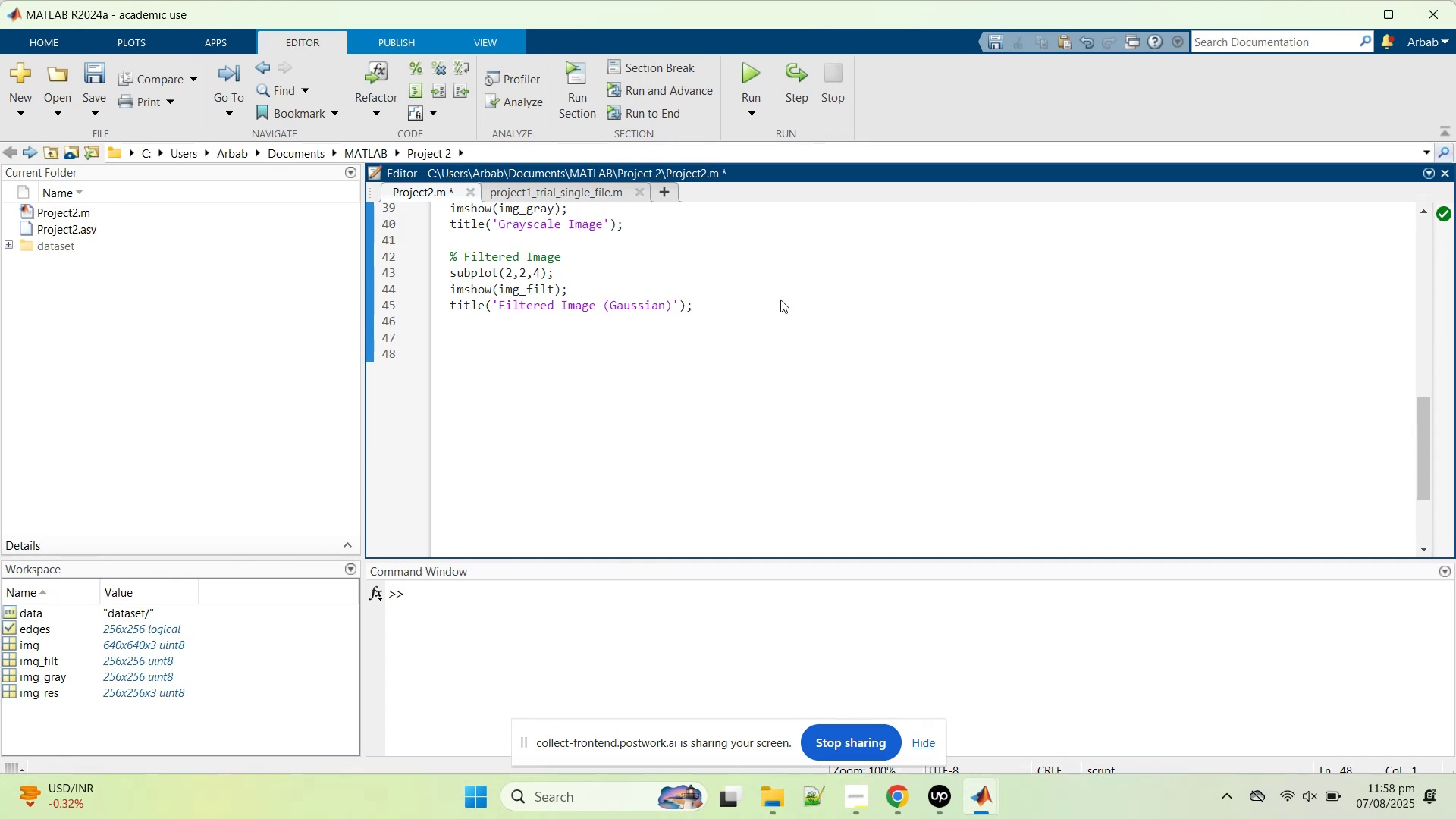 
key(Control+V)
 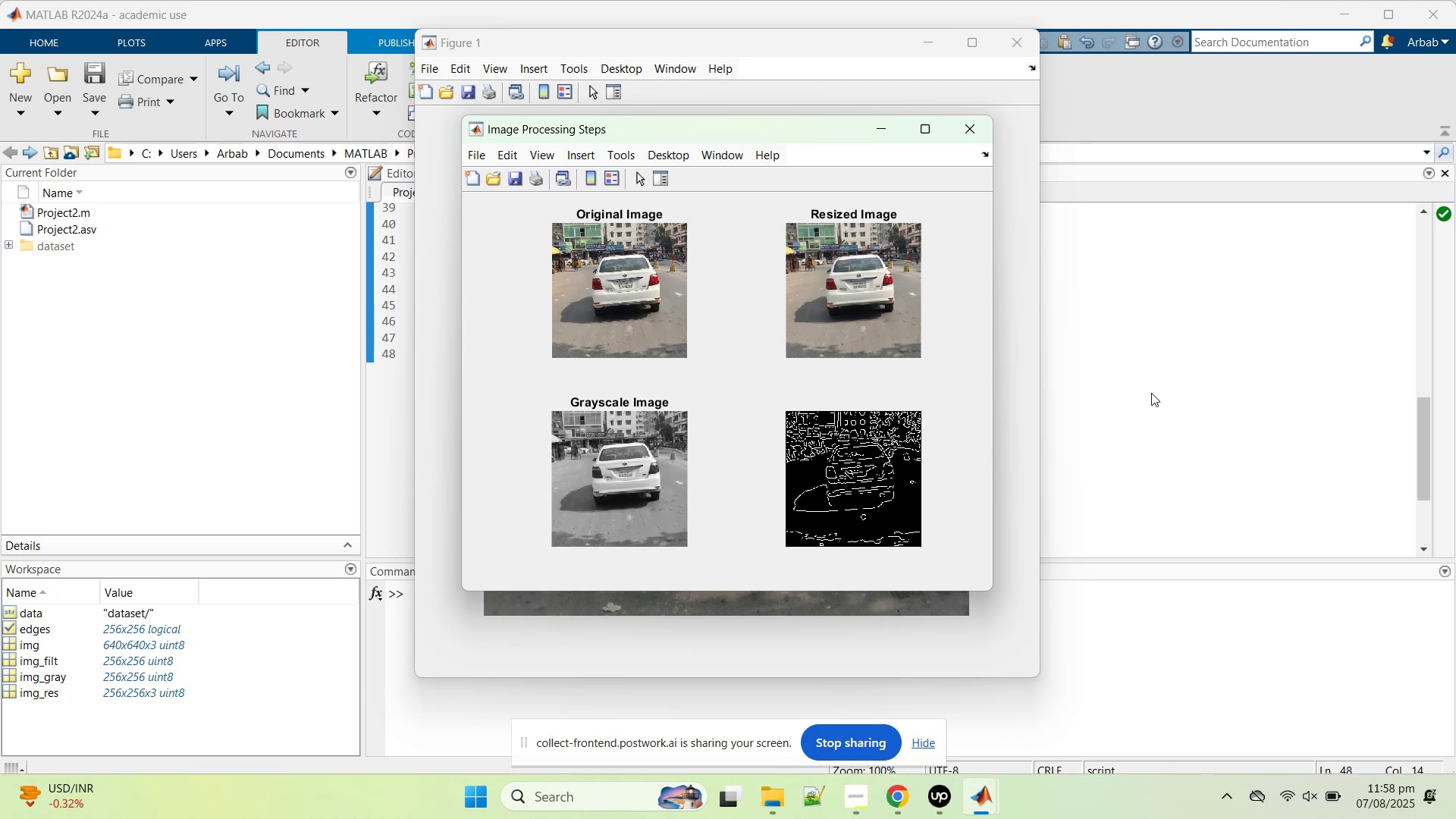 
wait(31.84)
 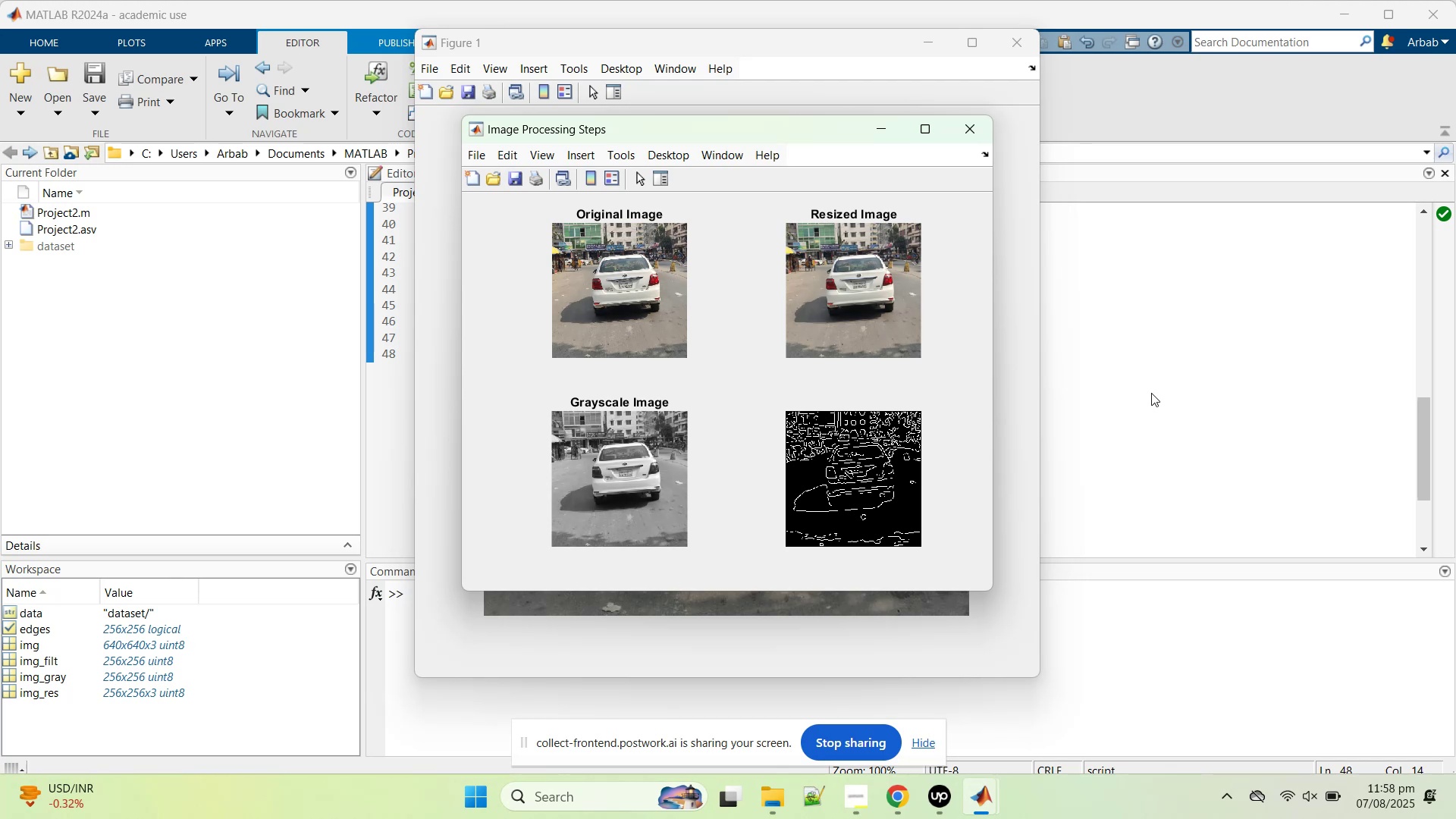 
left_click_drag(start_coordinate=[808, 133], to_coordinate=[1232, 116])
 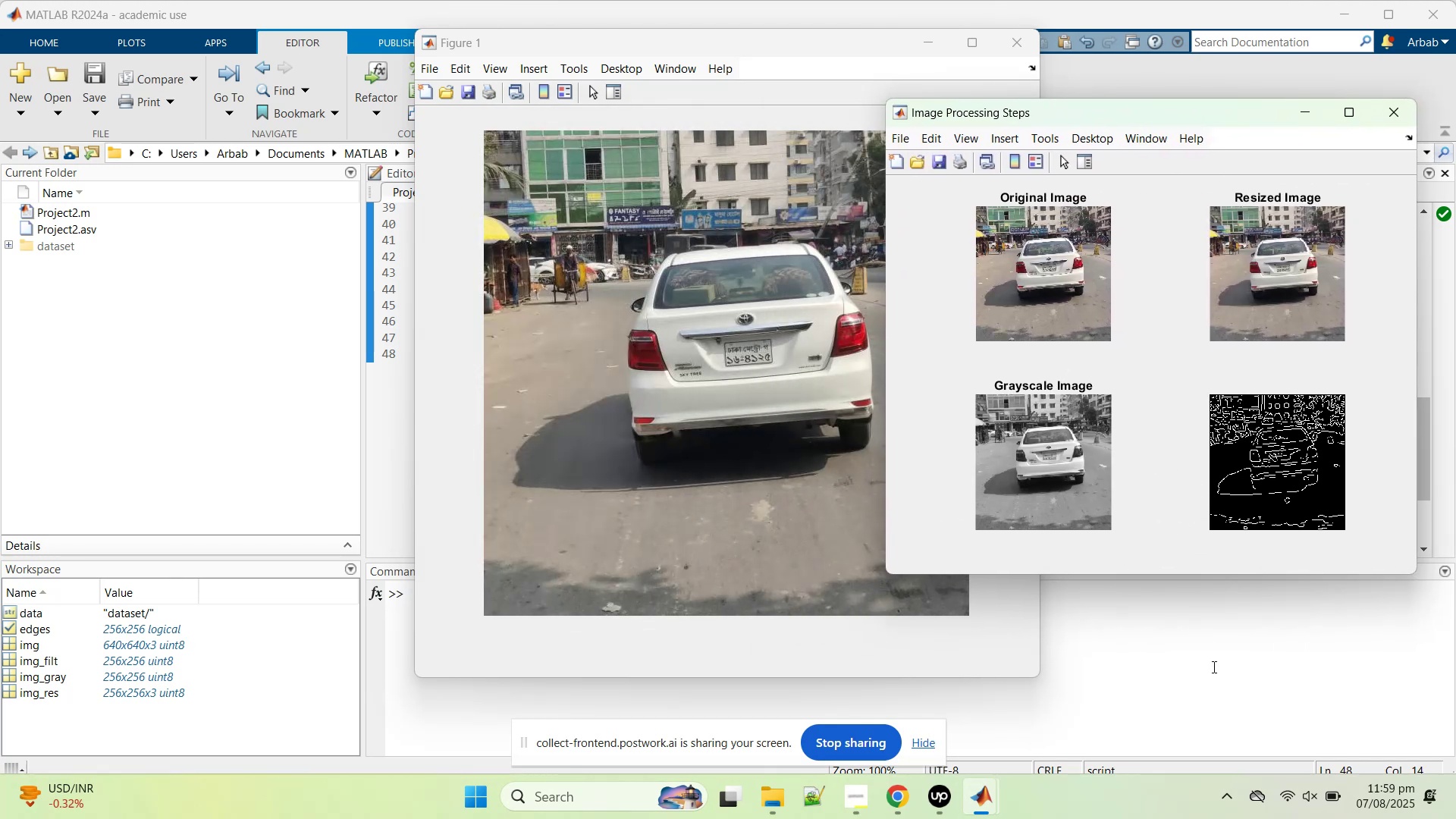 
left_click([1213, 667])
 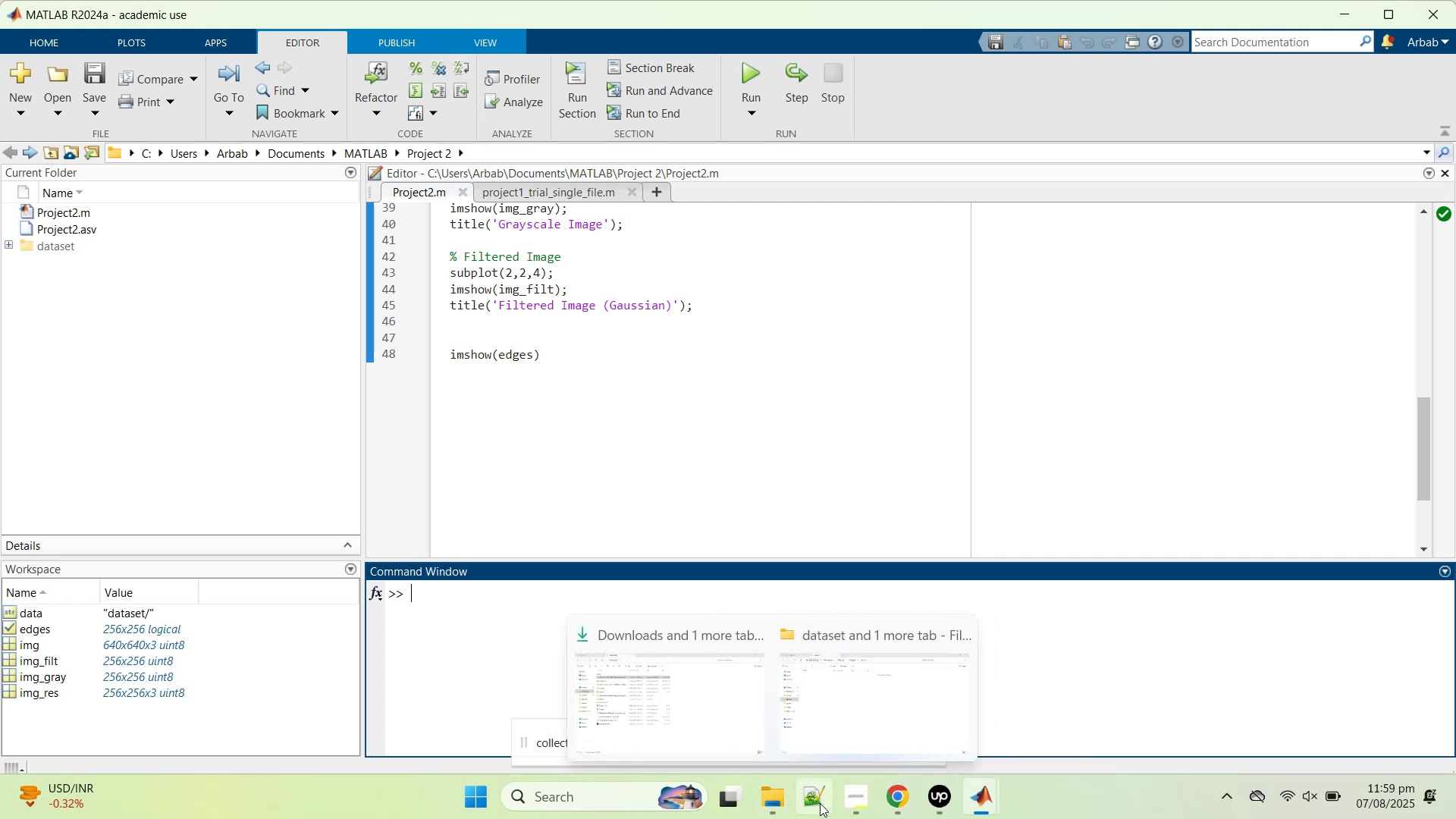 
left_click([899, 792])
 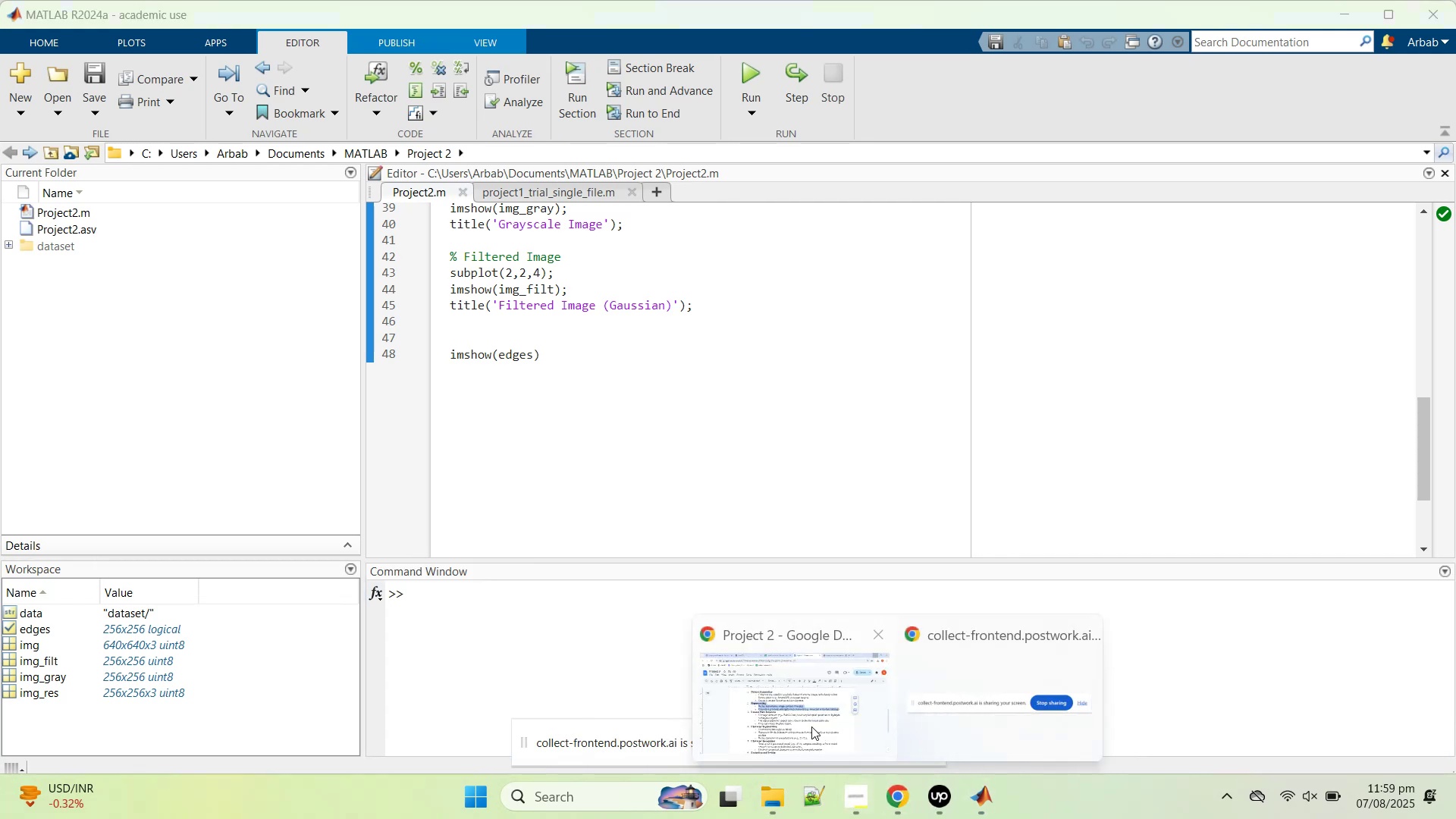 
left_click([795, 717])
 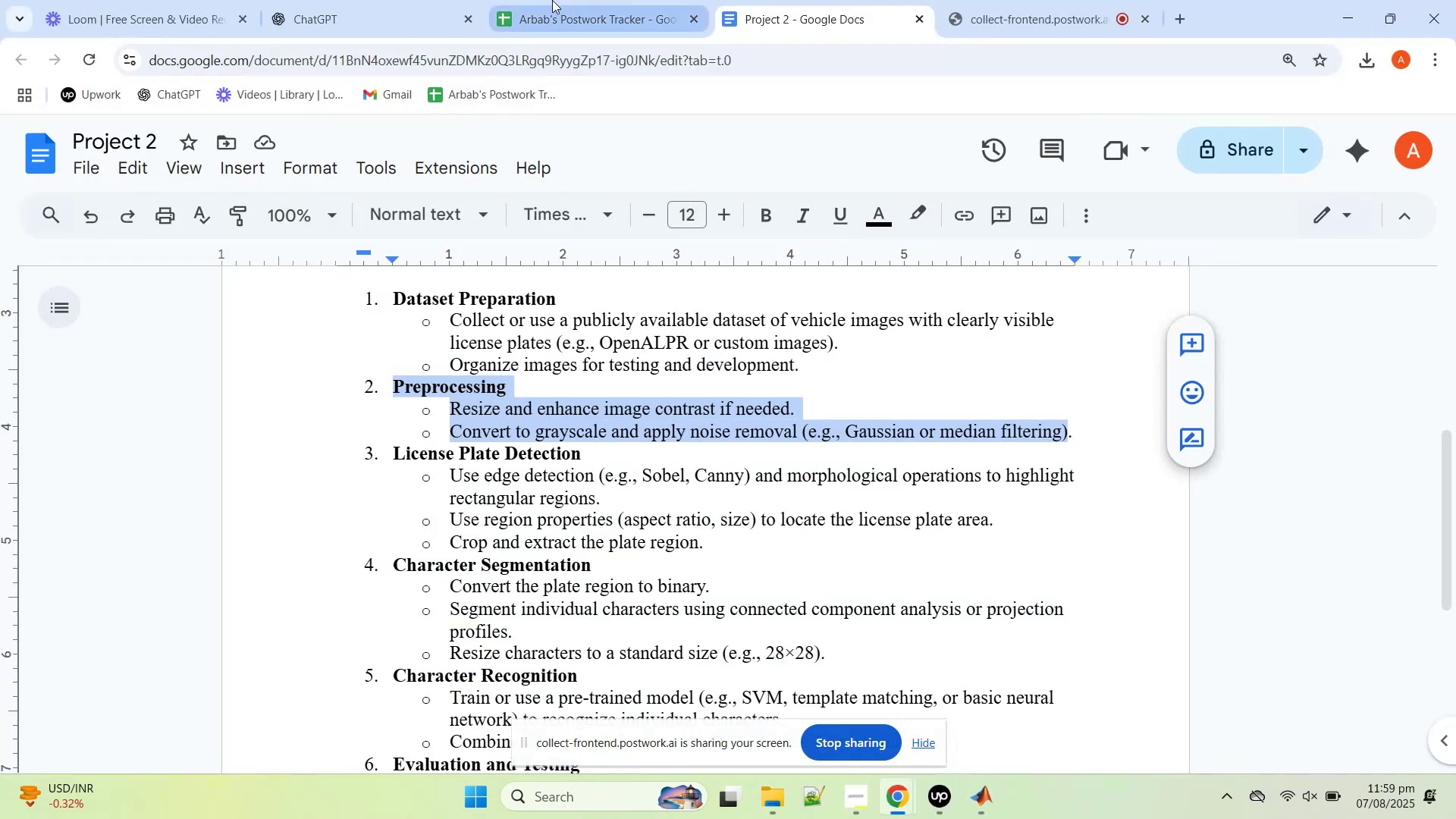 
left_click([323, 0])
 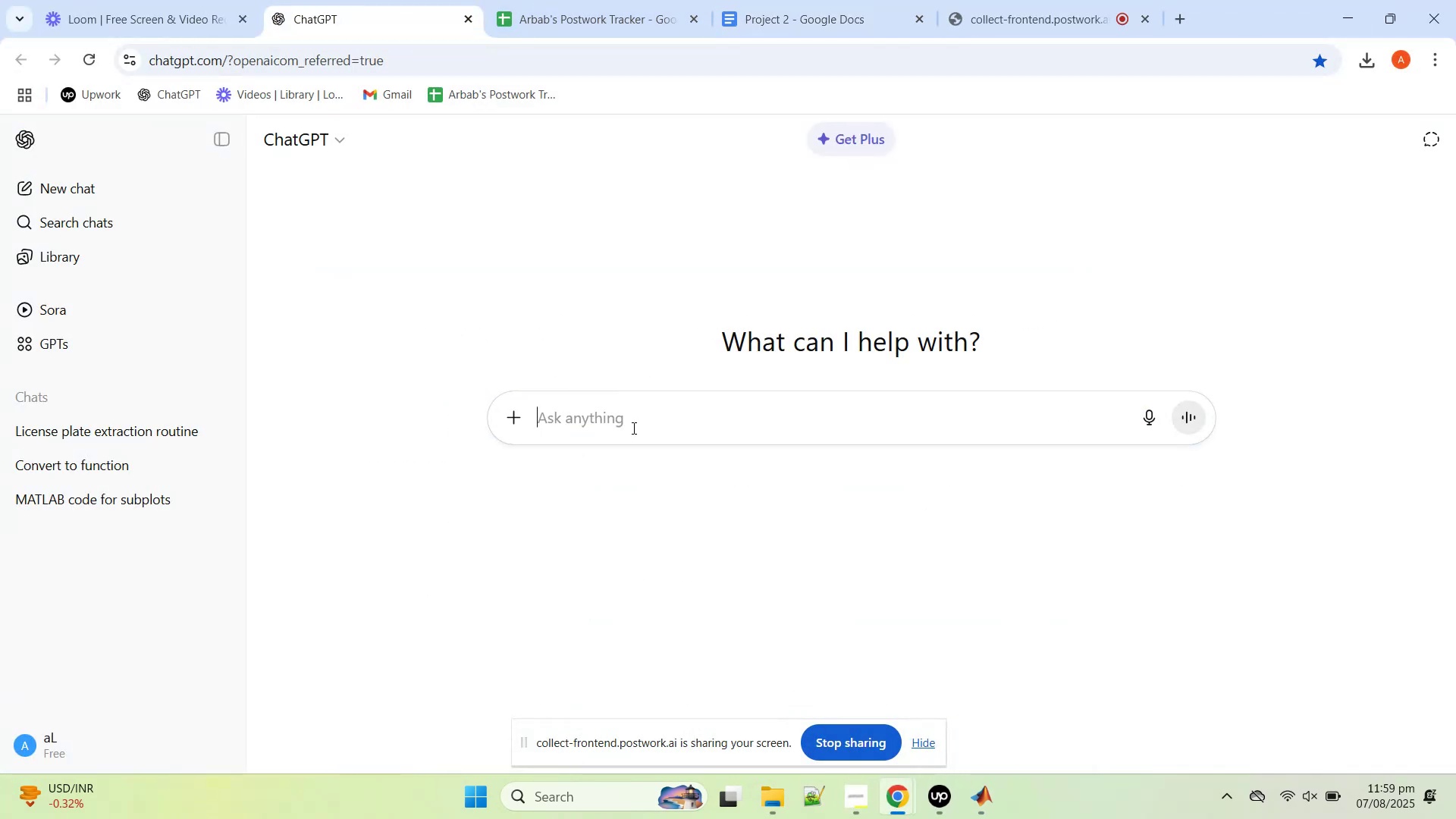 
type(i am working on a matlab code where i hae)
key(Backspace)
type(ve the edges and i want to detect the license plate... can you write a routine for that which can extract the edge)
key(Backspace)
key(Backspace)
key(Backspace)
key(Backspace)
type(license plate from the edges)
 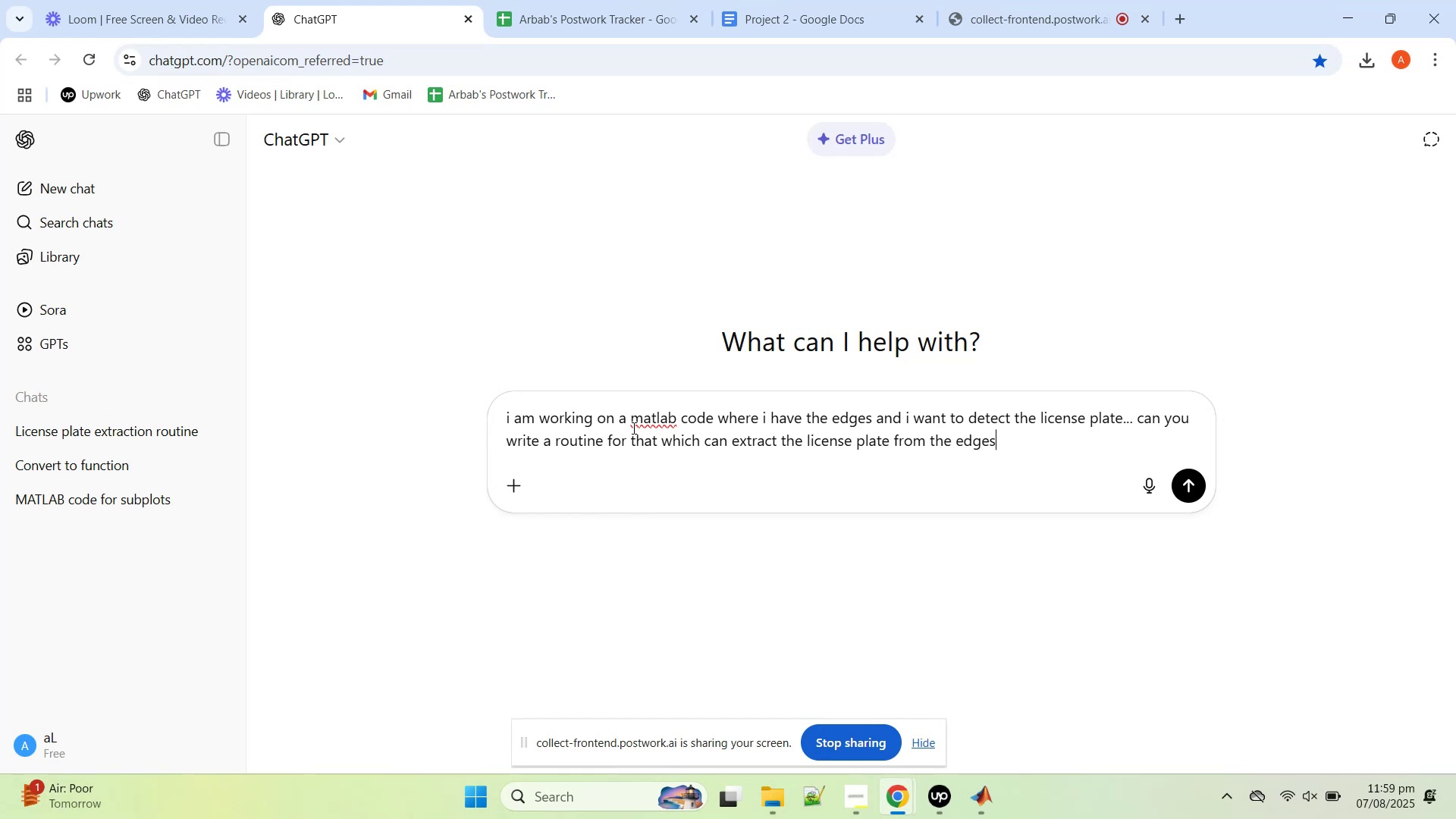 
key(Enter)
 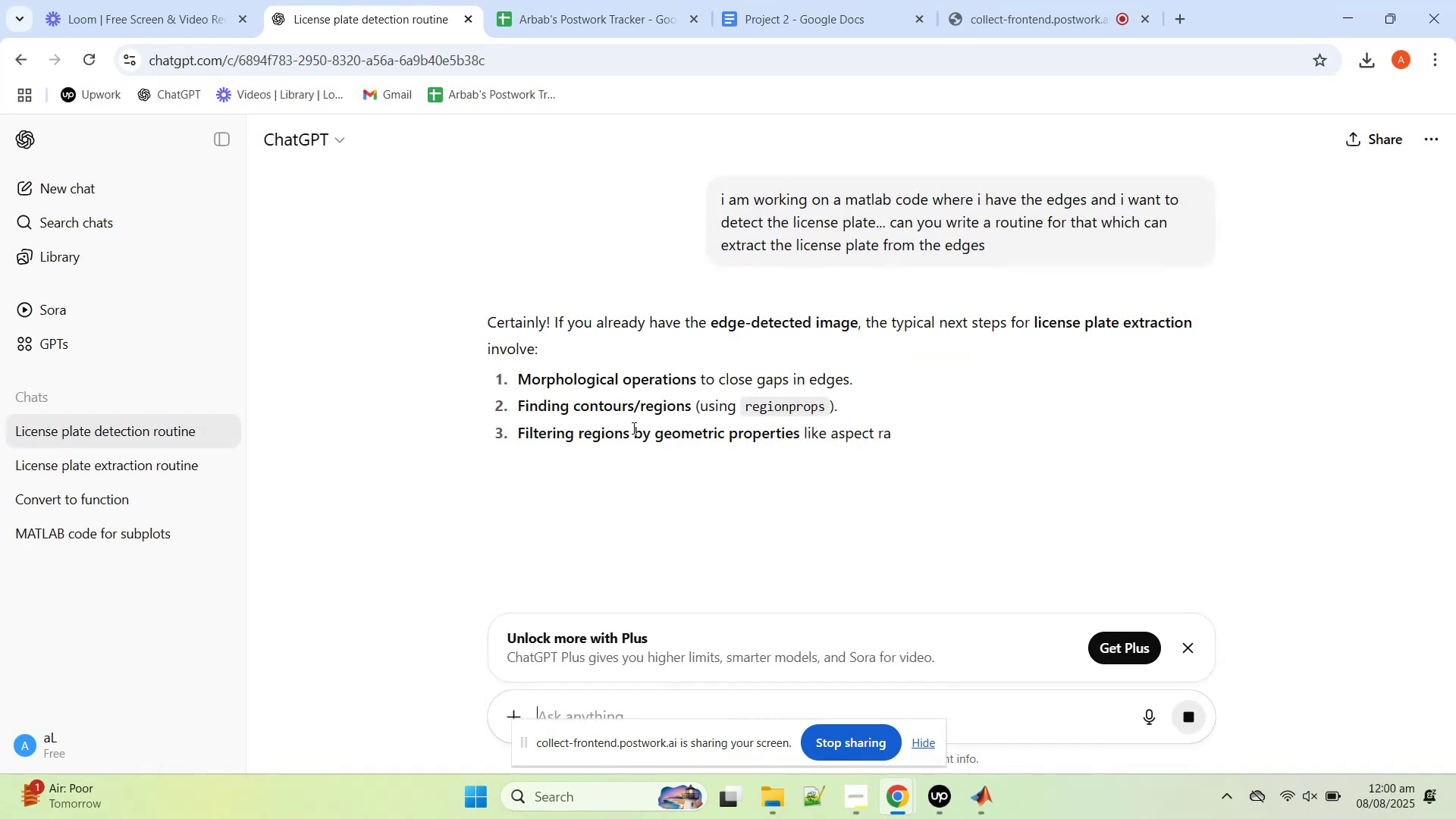 
wait(5.15)
 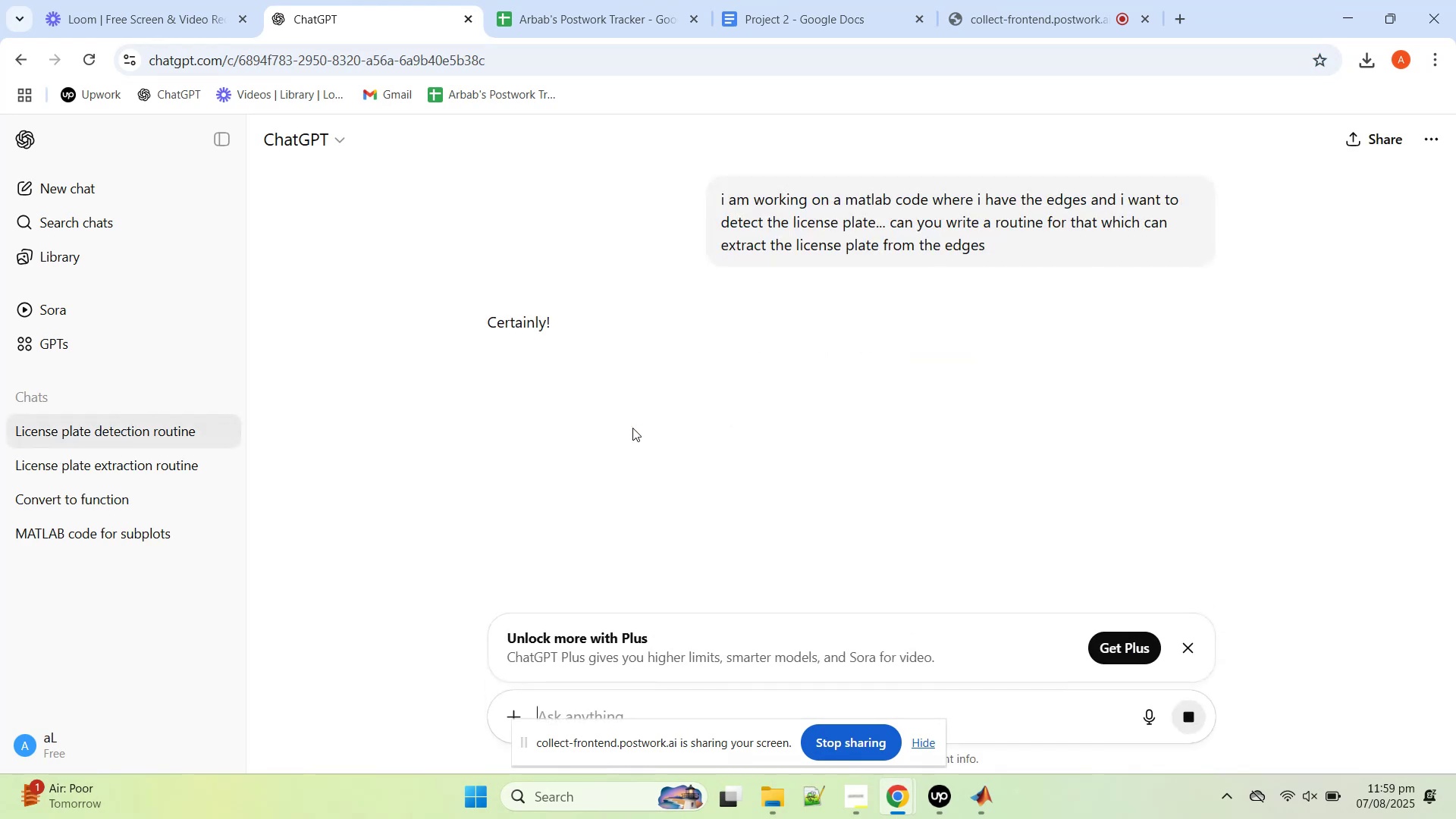 
scroll: coordinate [985, 455], scroll_direction: down, amount: 10.0
 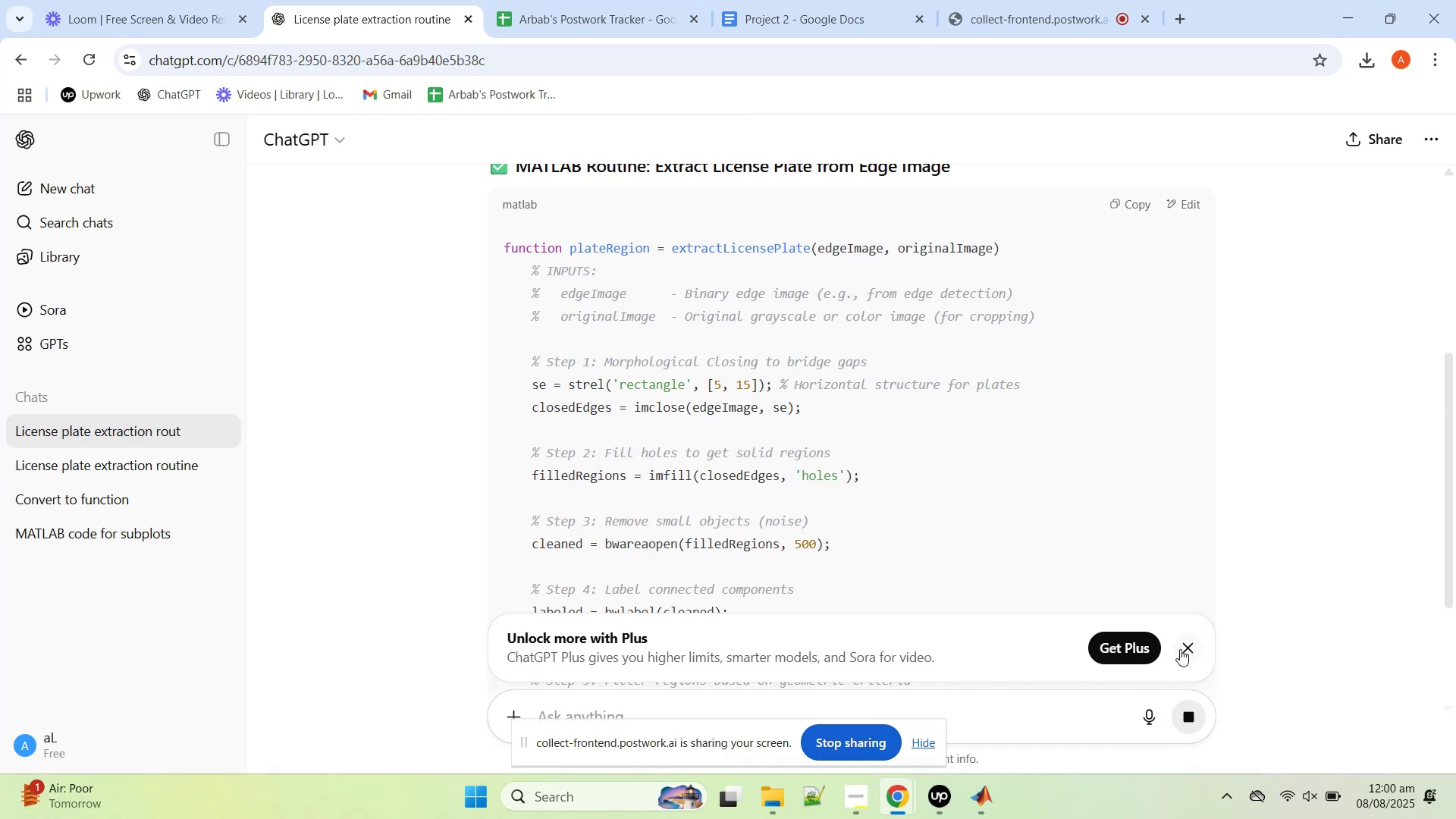 
left_click_drag(start_coordinate=[1184, 649], to_coordinate=[1190, 651])
 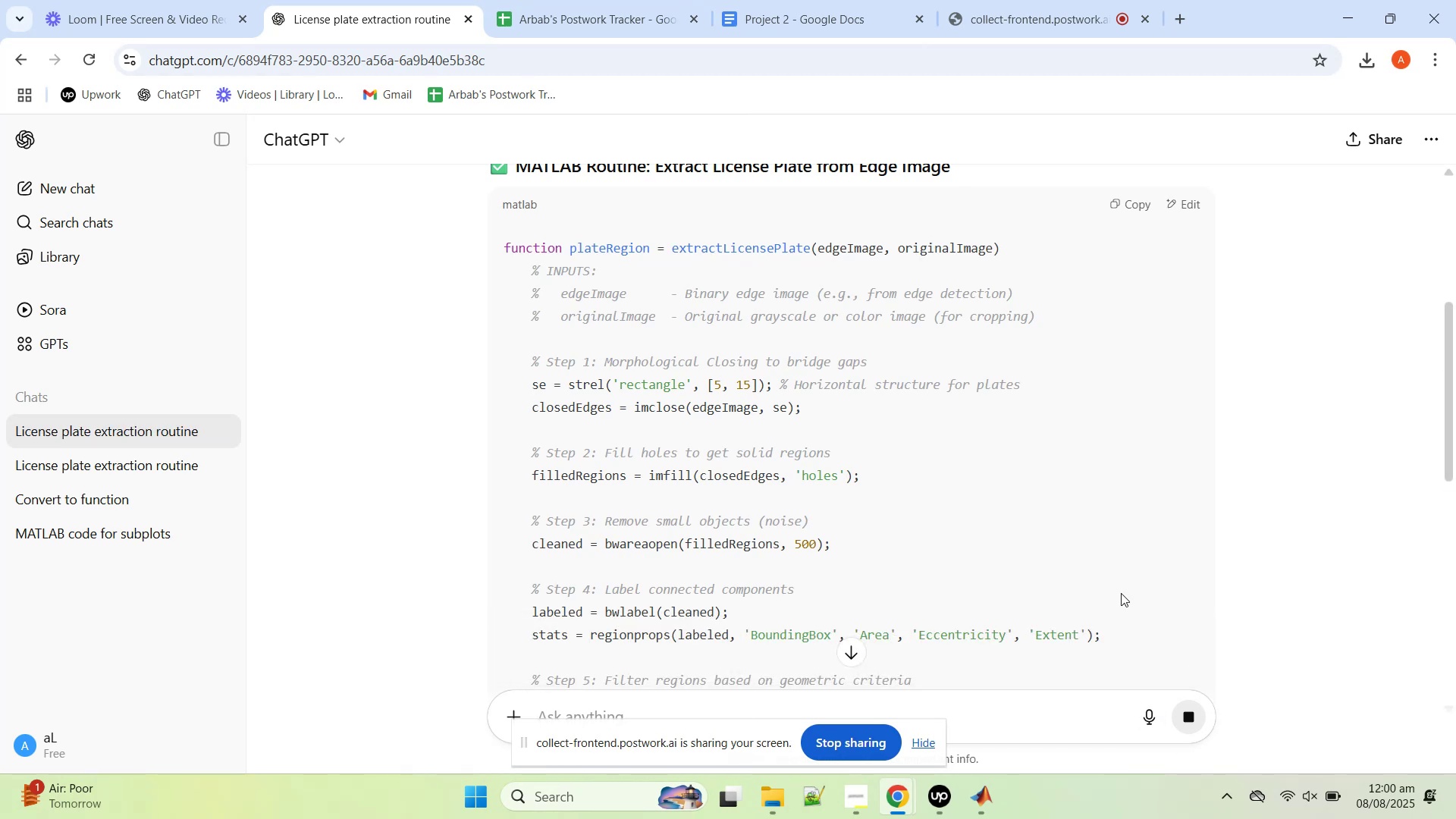 
scroll: coordinate [1015, 482], scroll_direction: down, amount: 10.0
 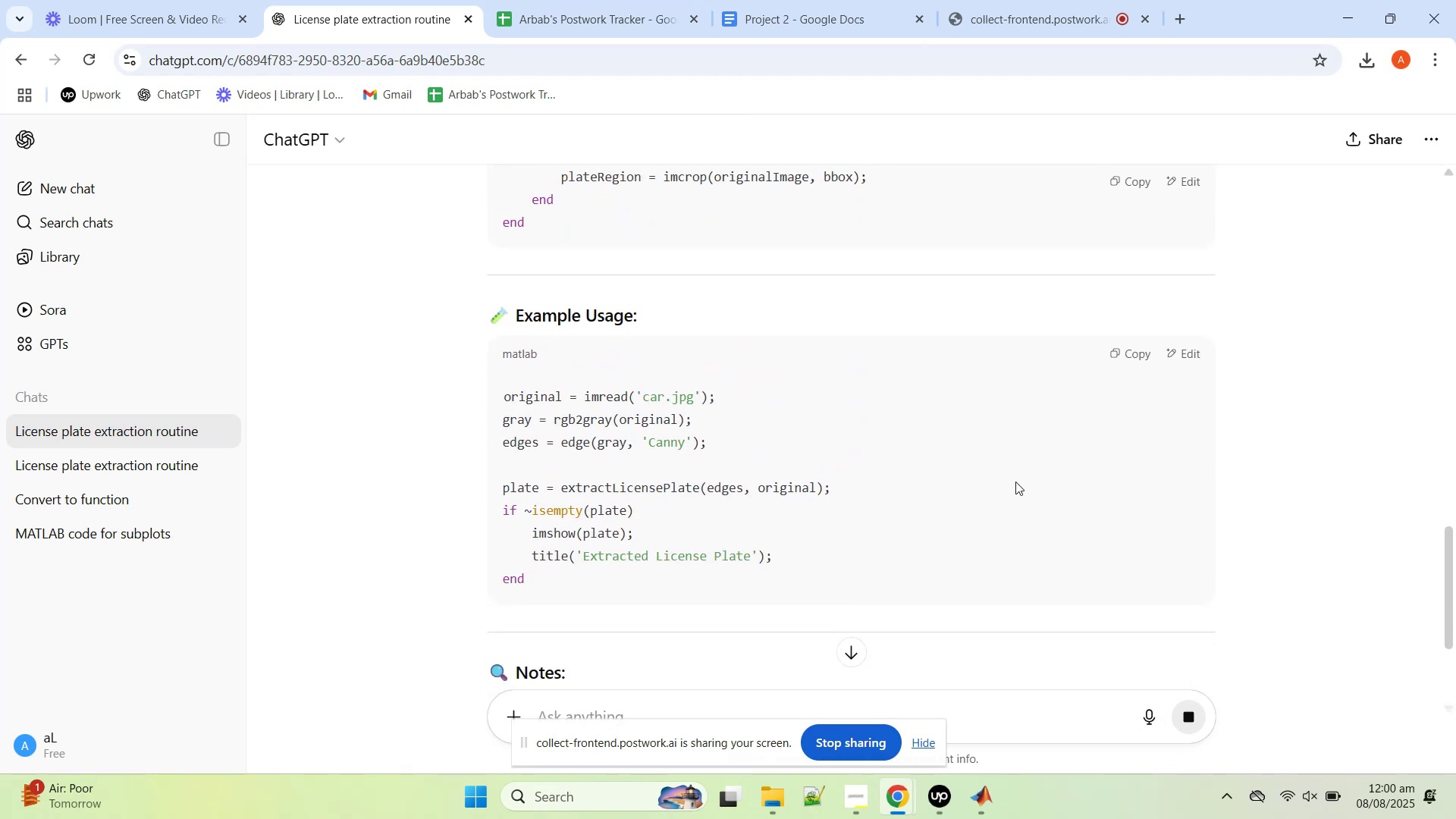 
scroll: coordinate [1072, 402], scroll_direction: up, amount: 10.0
 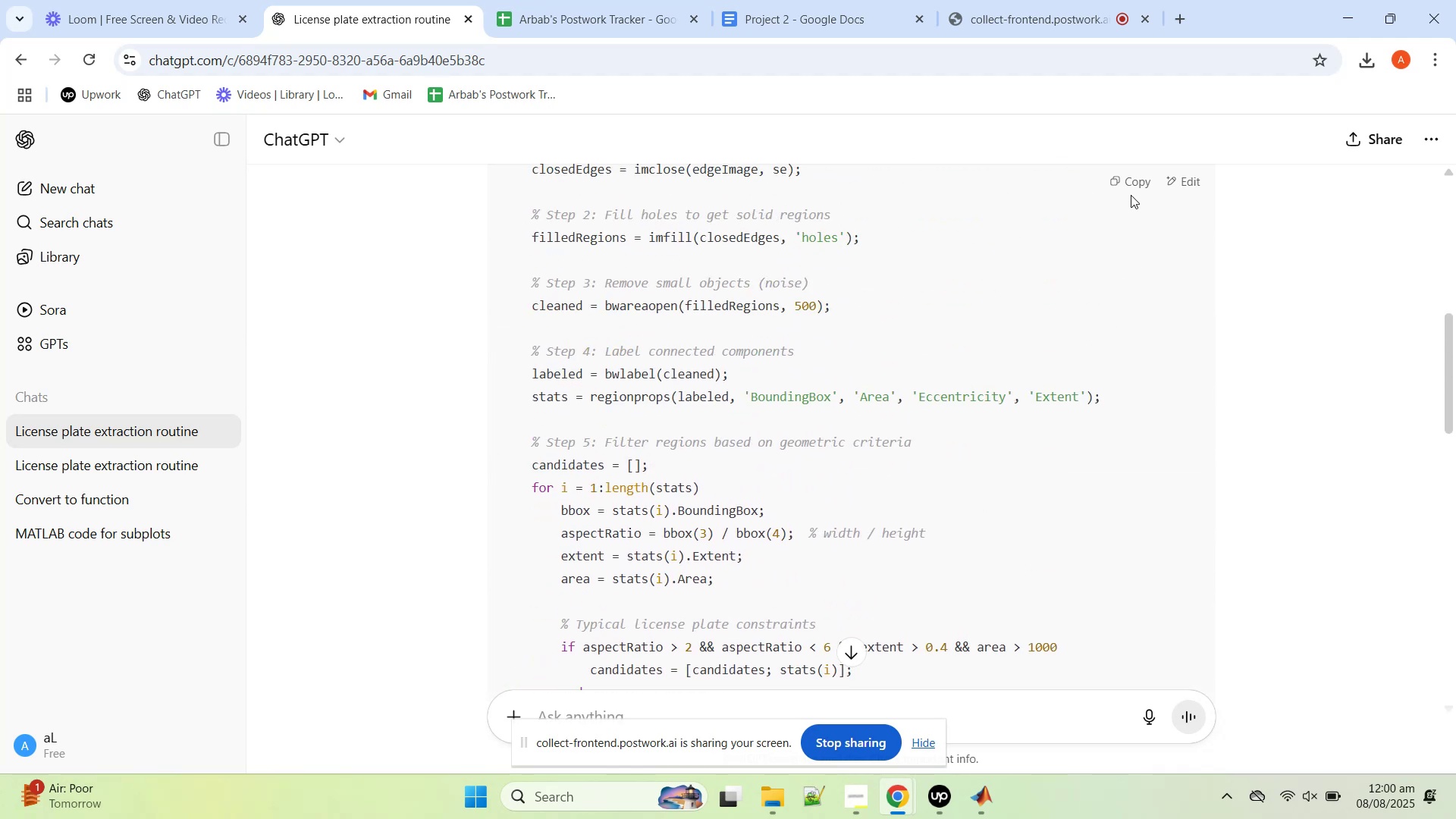 
left_click([1131, 193])
 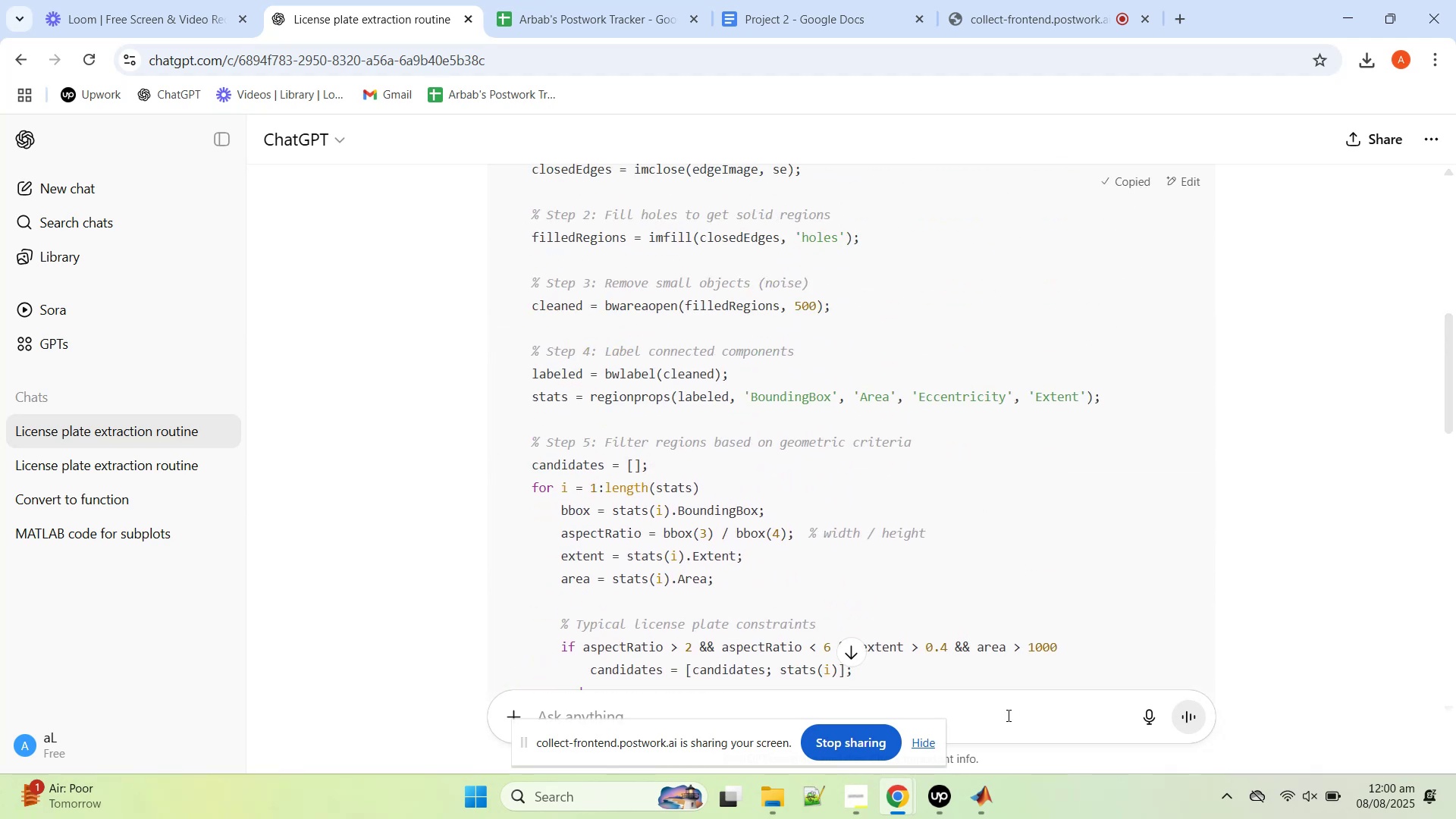 
left_click([984, 814])
 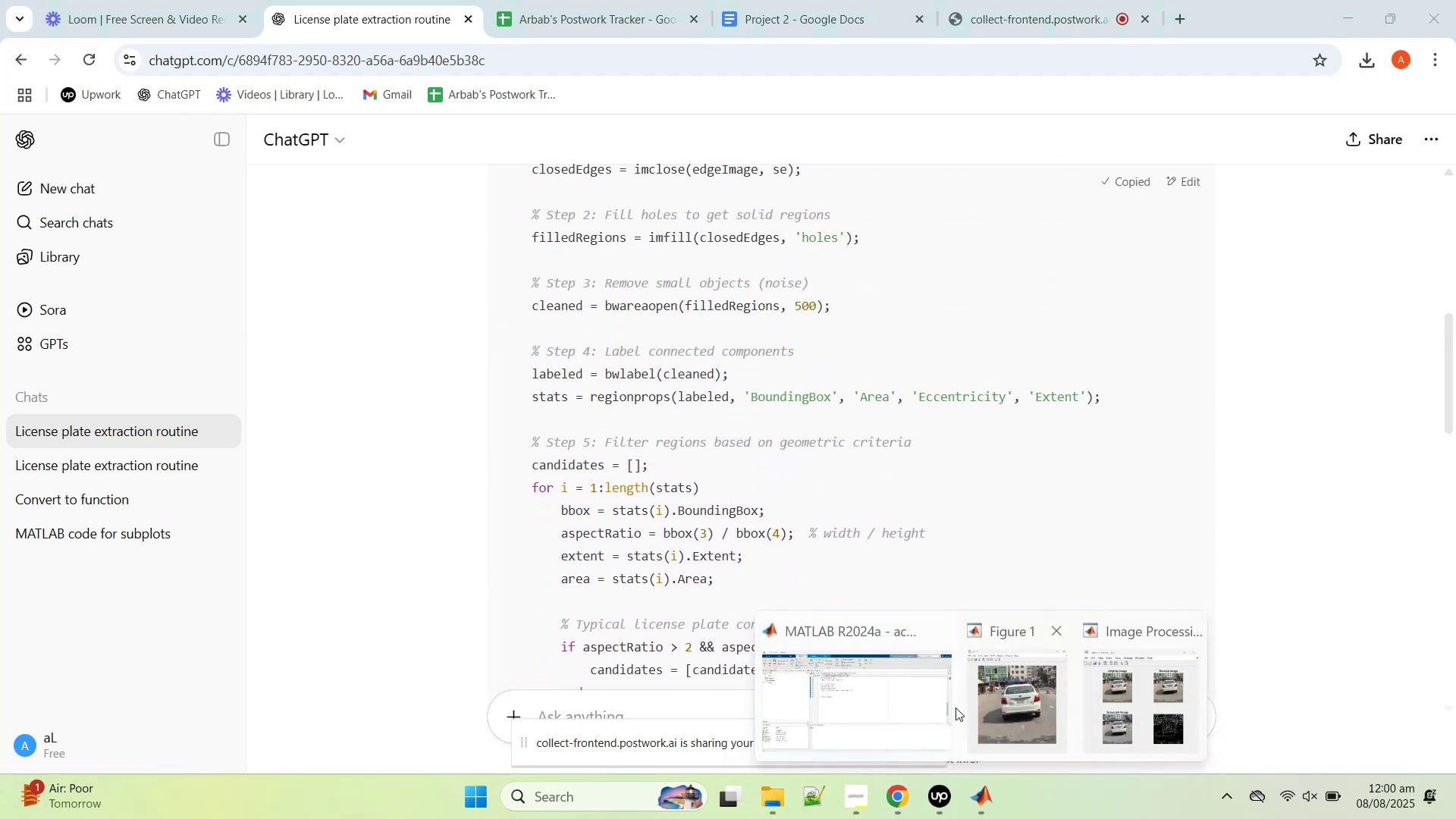 
left_click([934, 709])
 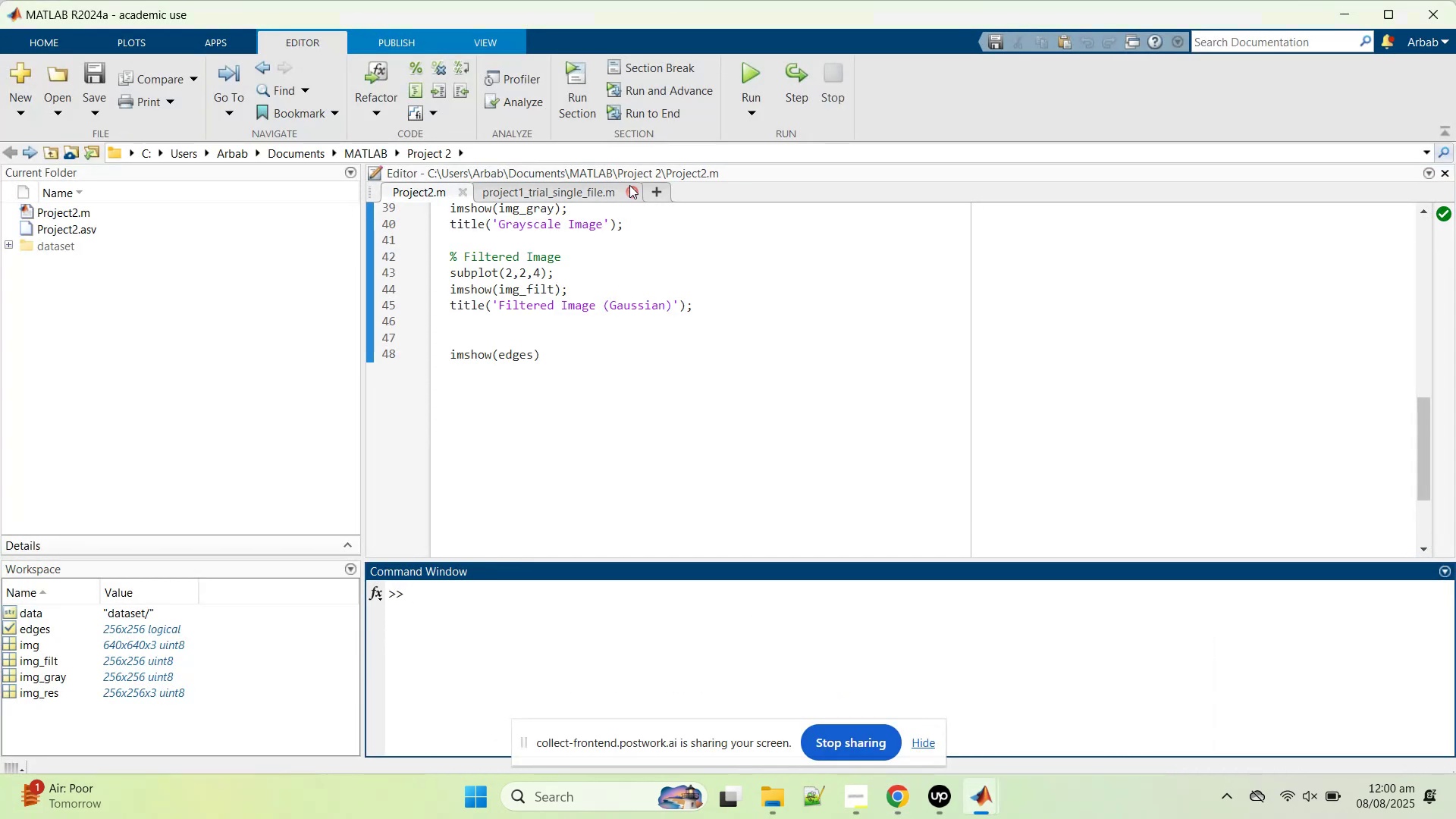 
left_click([652, 190])
 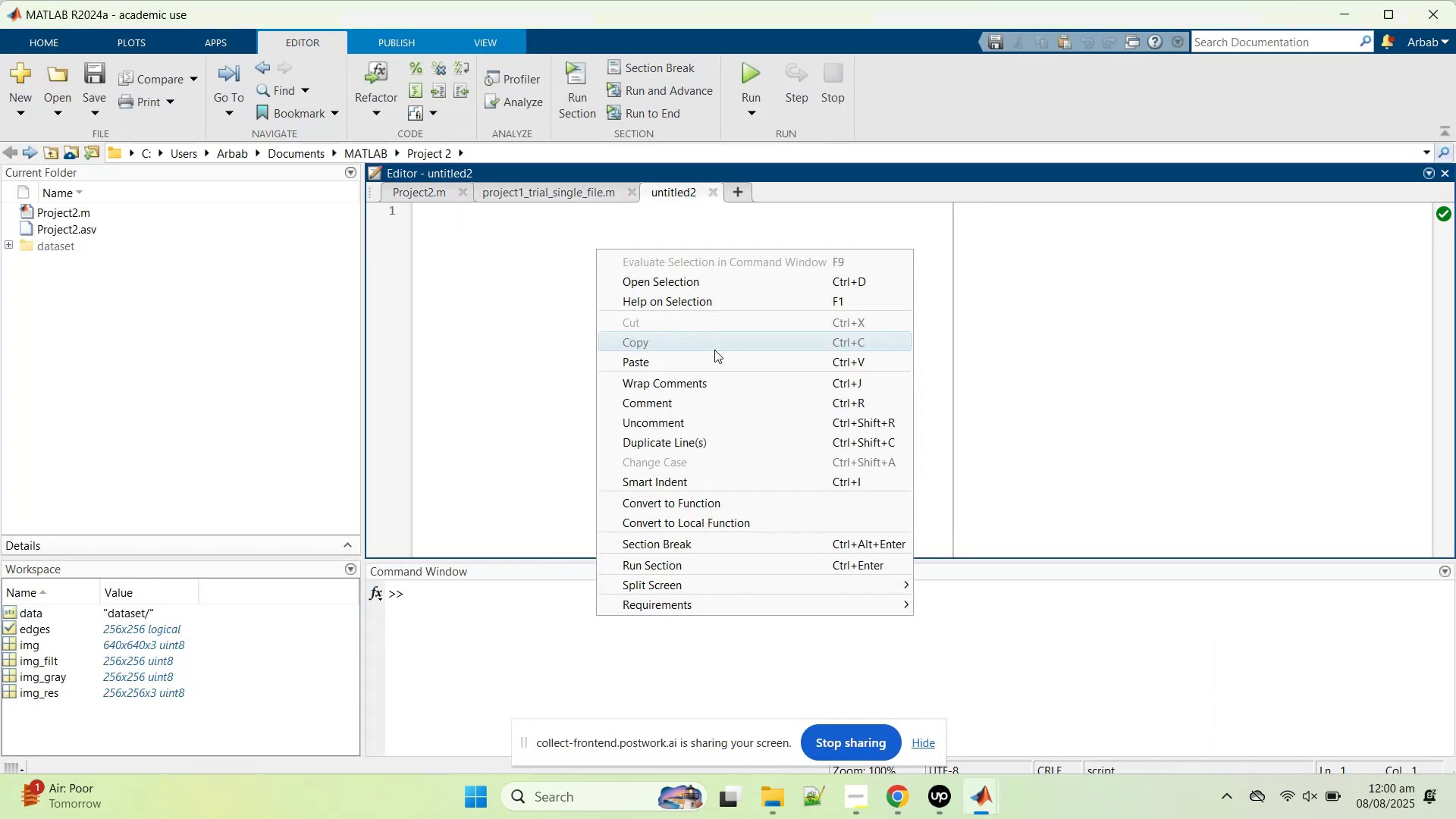 
left_click([704, 358])
 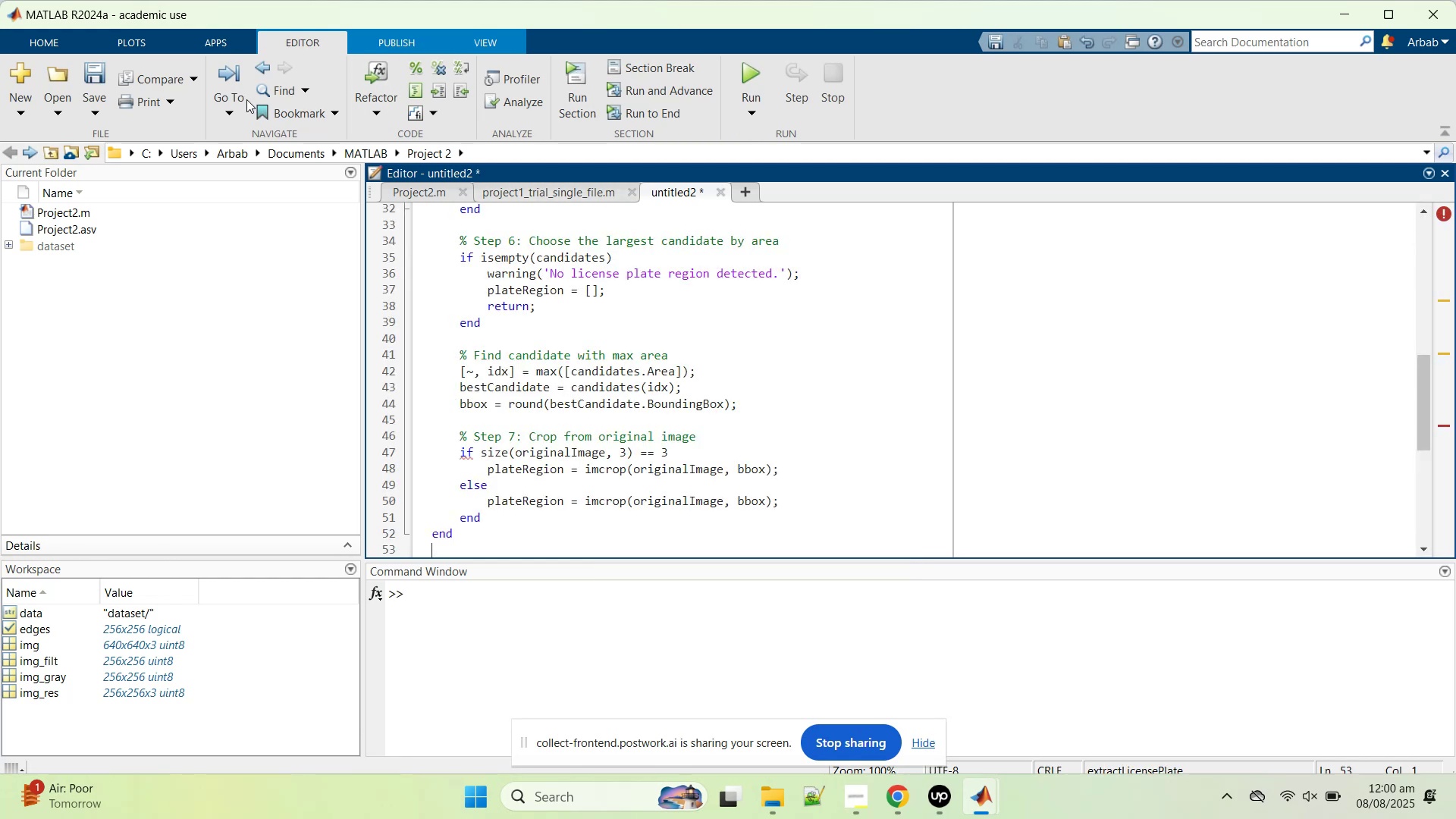 
left_click([96, 65])
 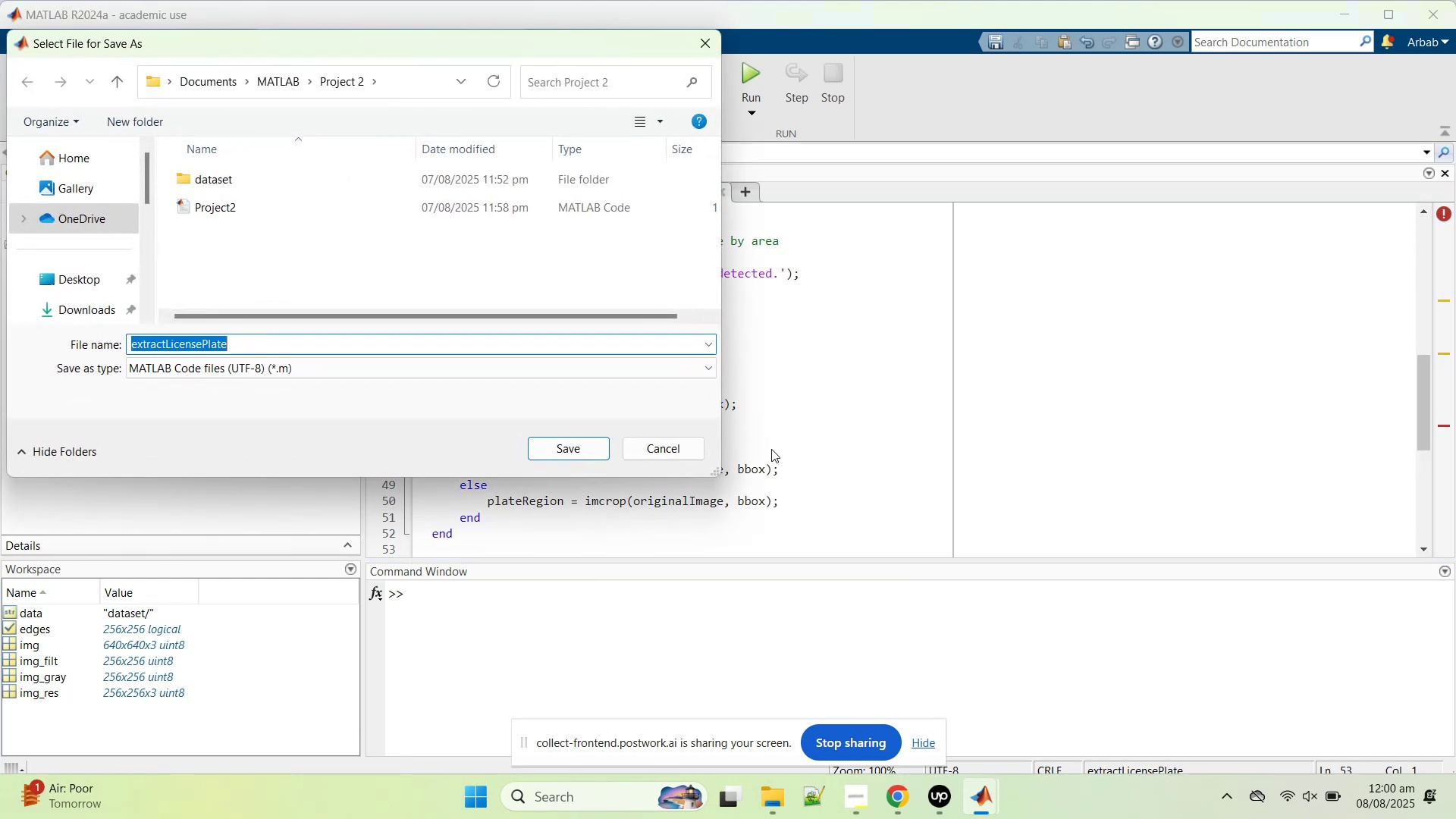 
left_click([577, 445])
 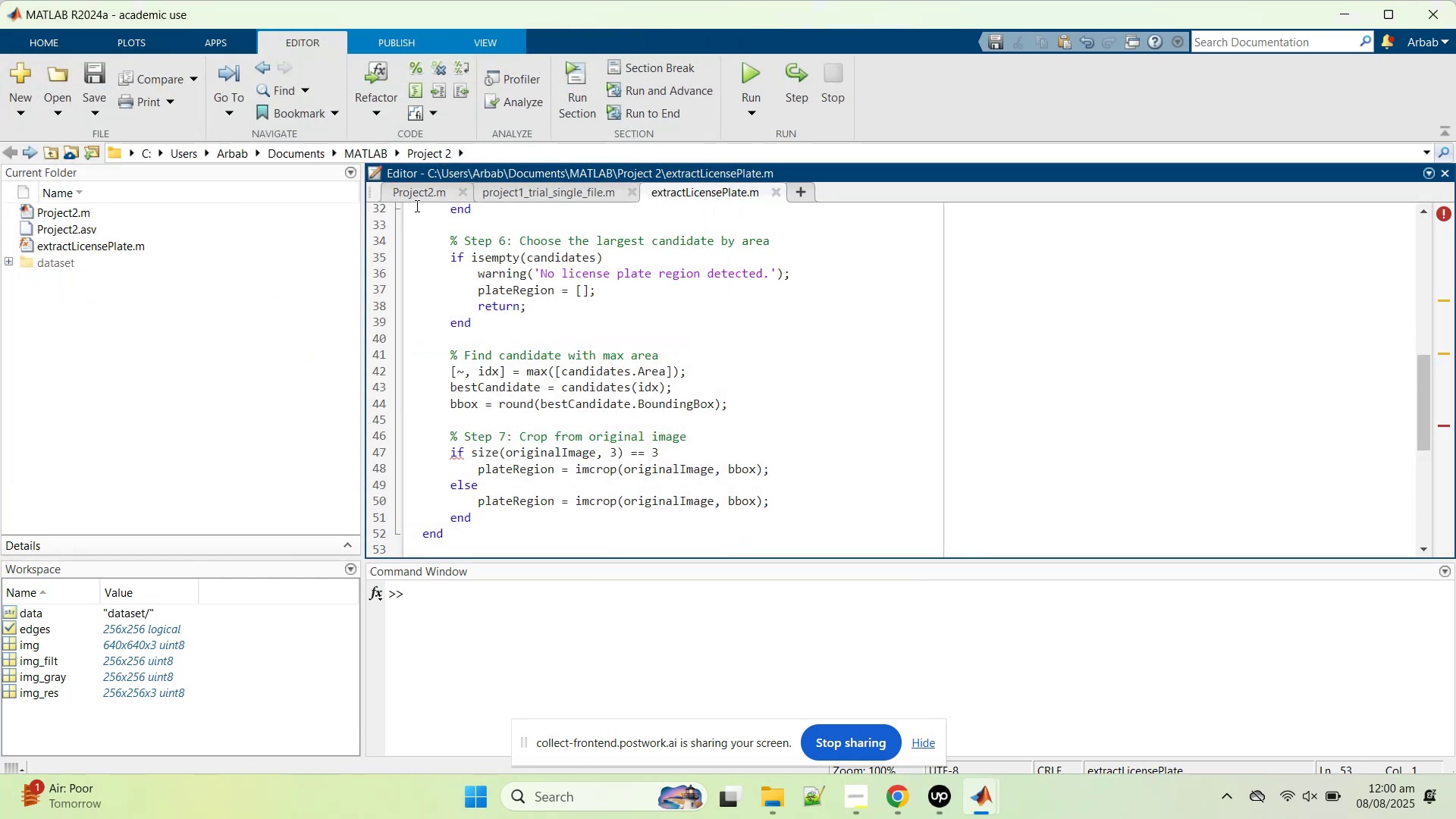 
scroll: coordinate [617, 287], scroll_direction: up, amount: 17.0
 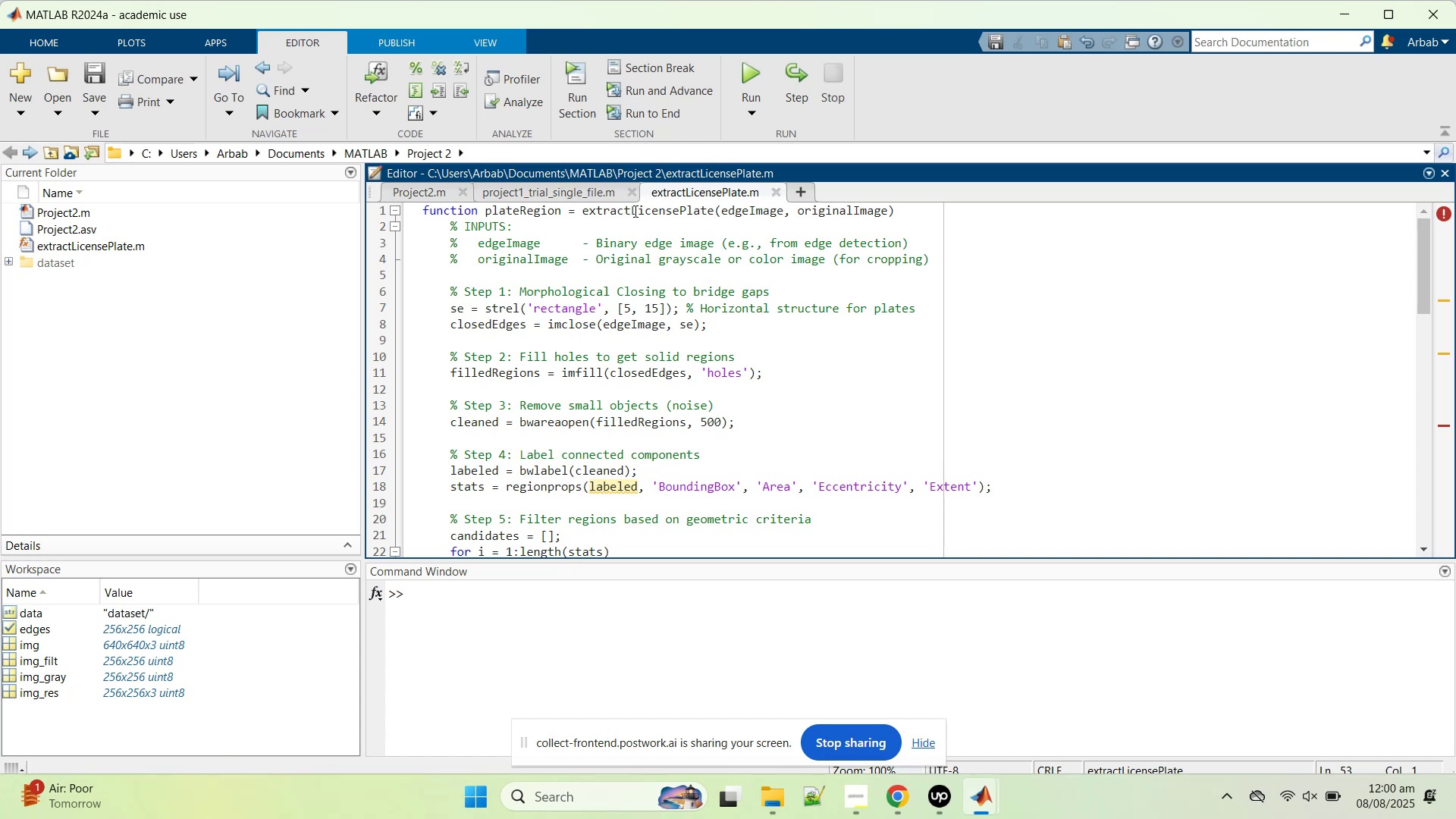 
double_click([634, 211])
 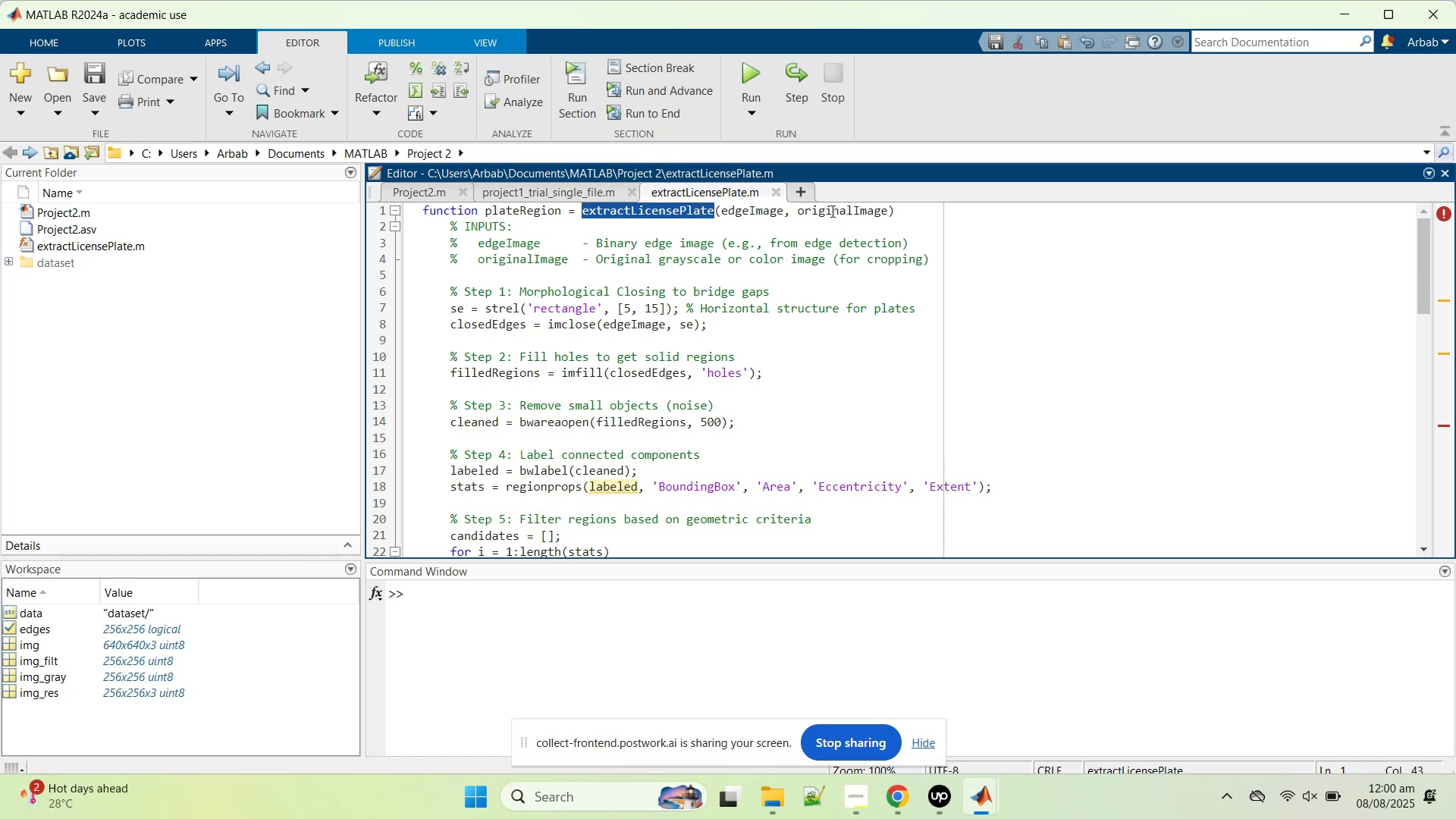 
key(Control+C)
 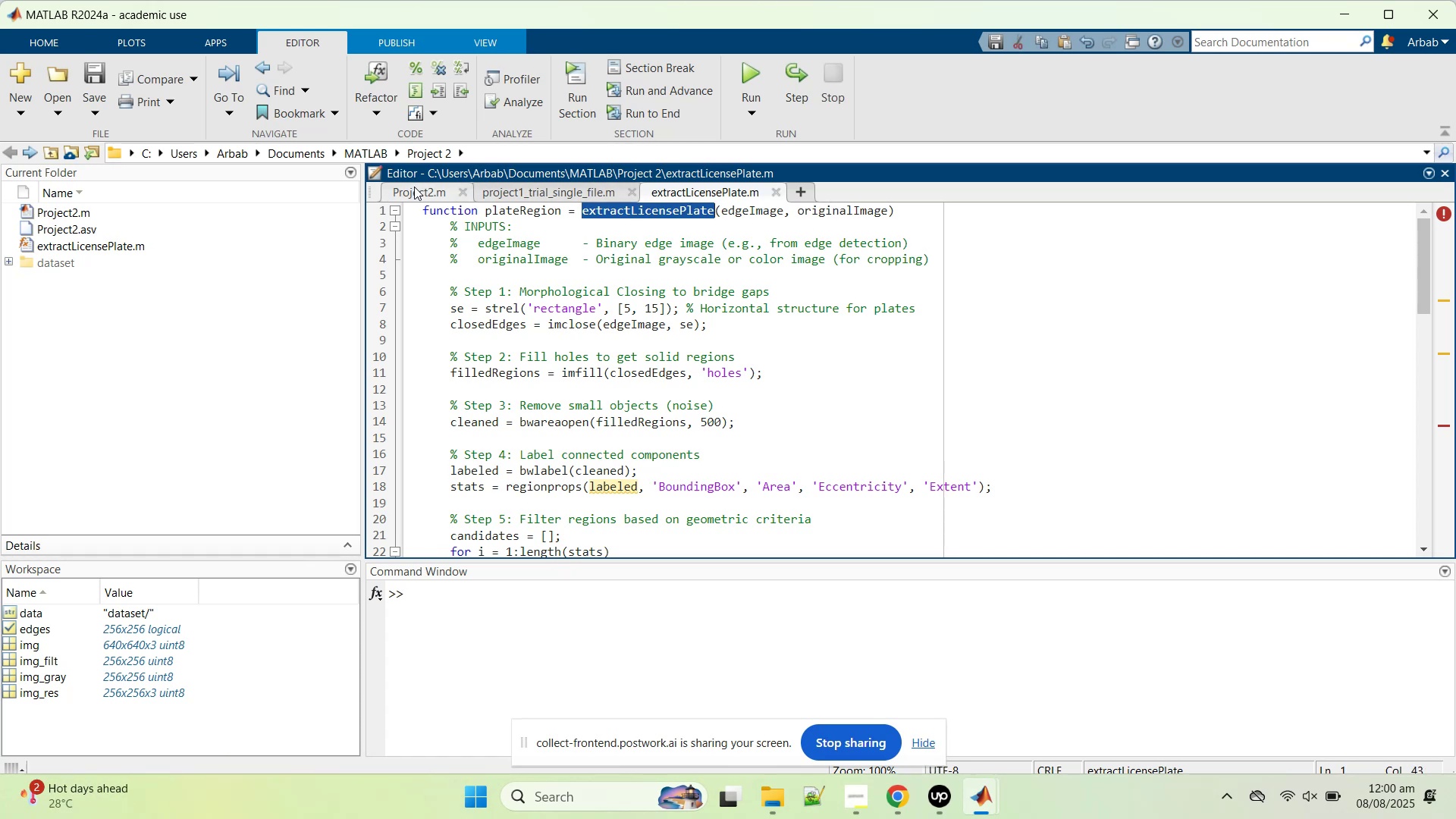 
left_click([414, 187])
 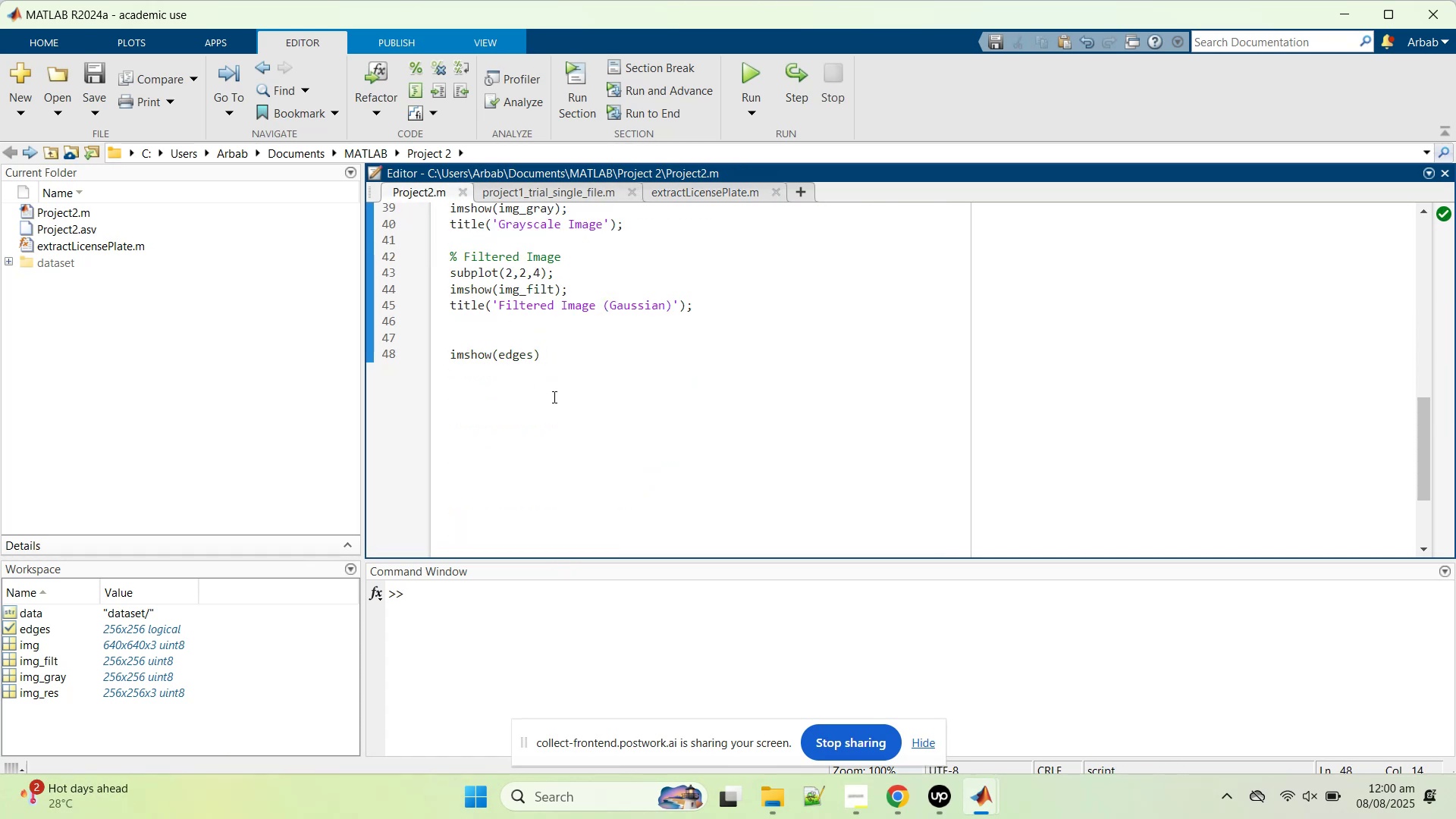 
left_click([579, 403])
 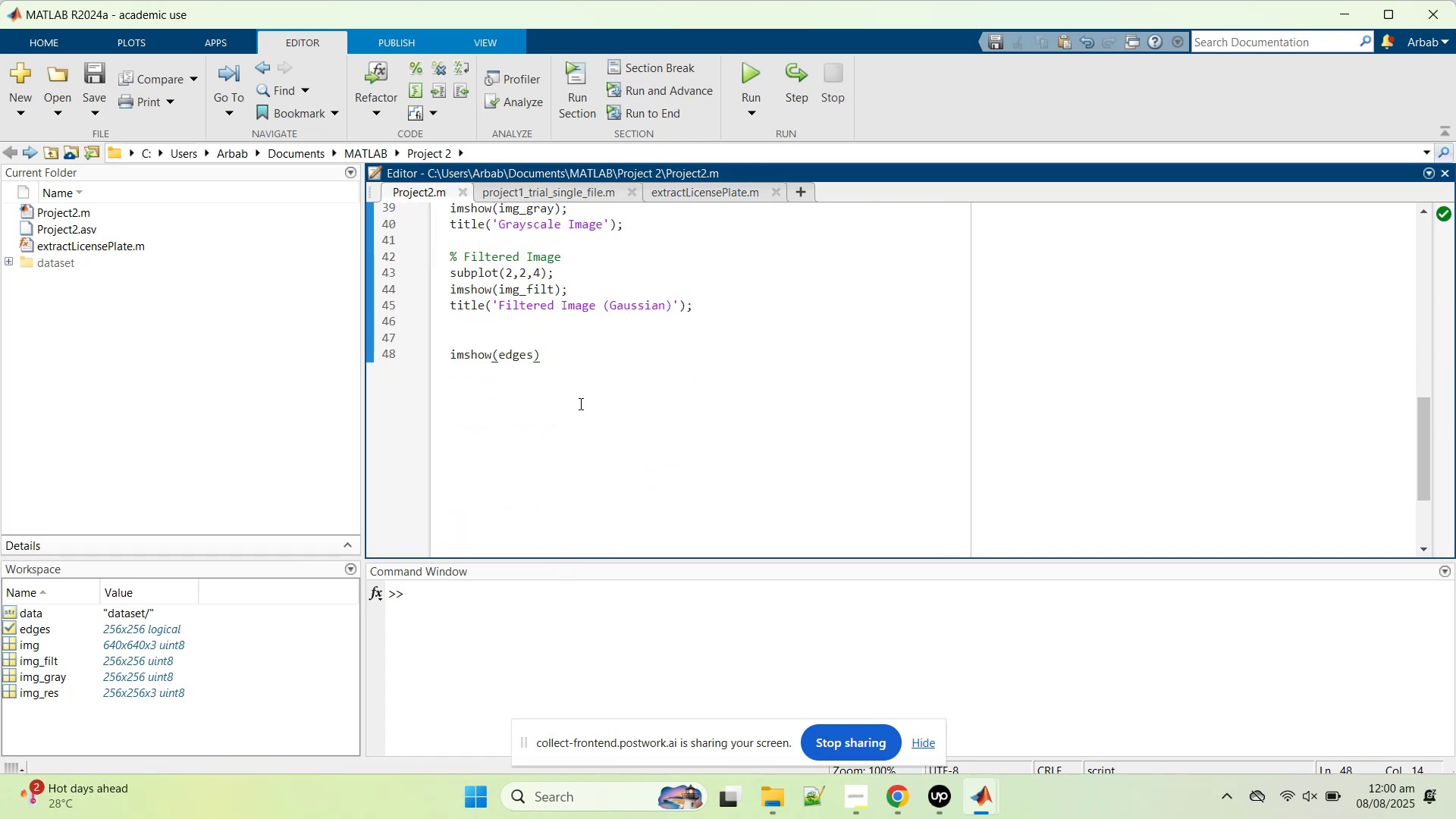 
key(Enter)
 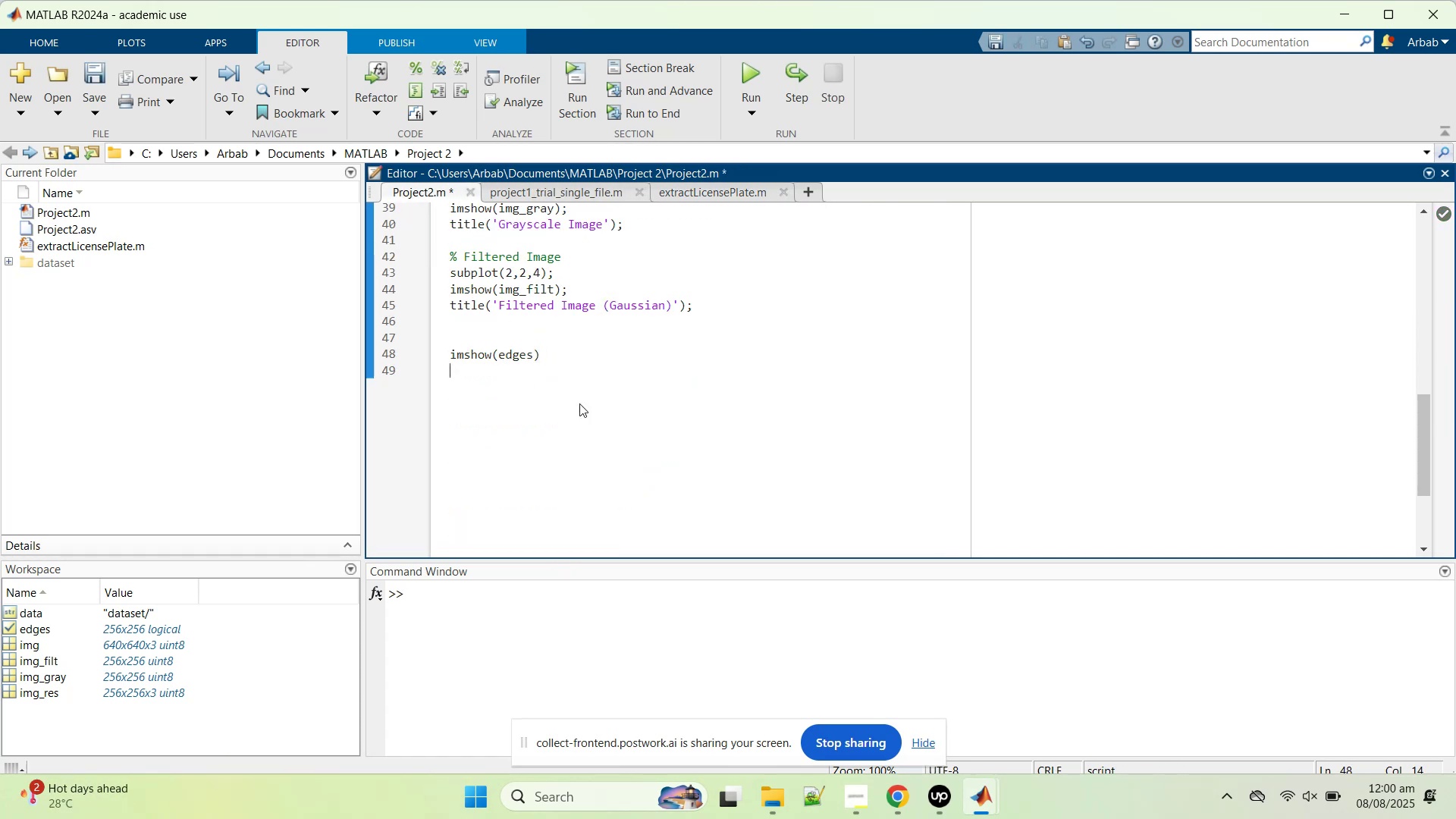 
key(Control+V)
 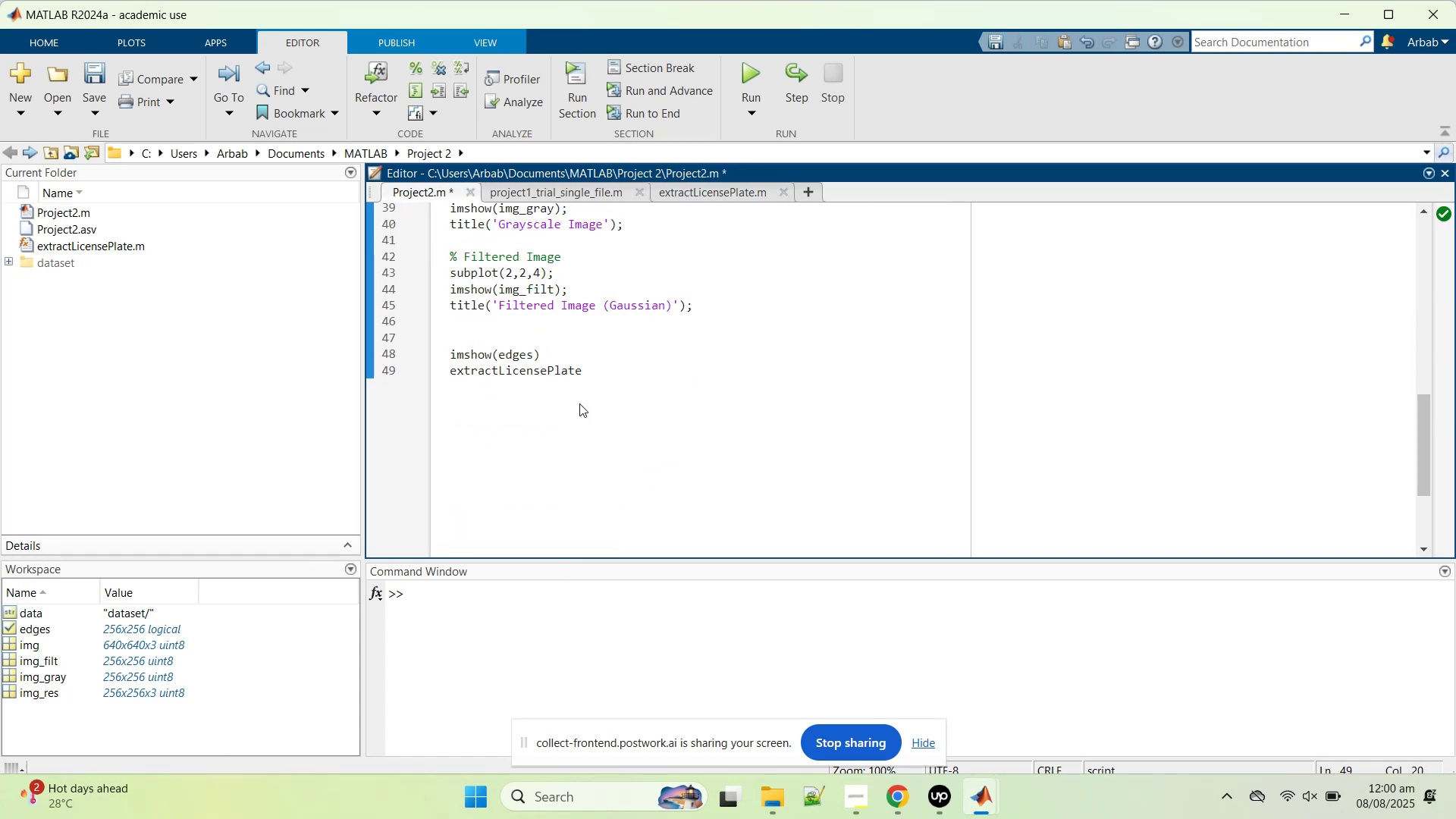 
key(Shift+9)
 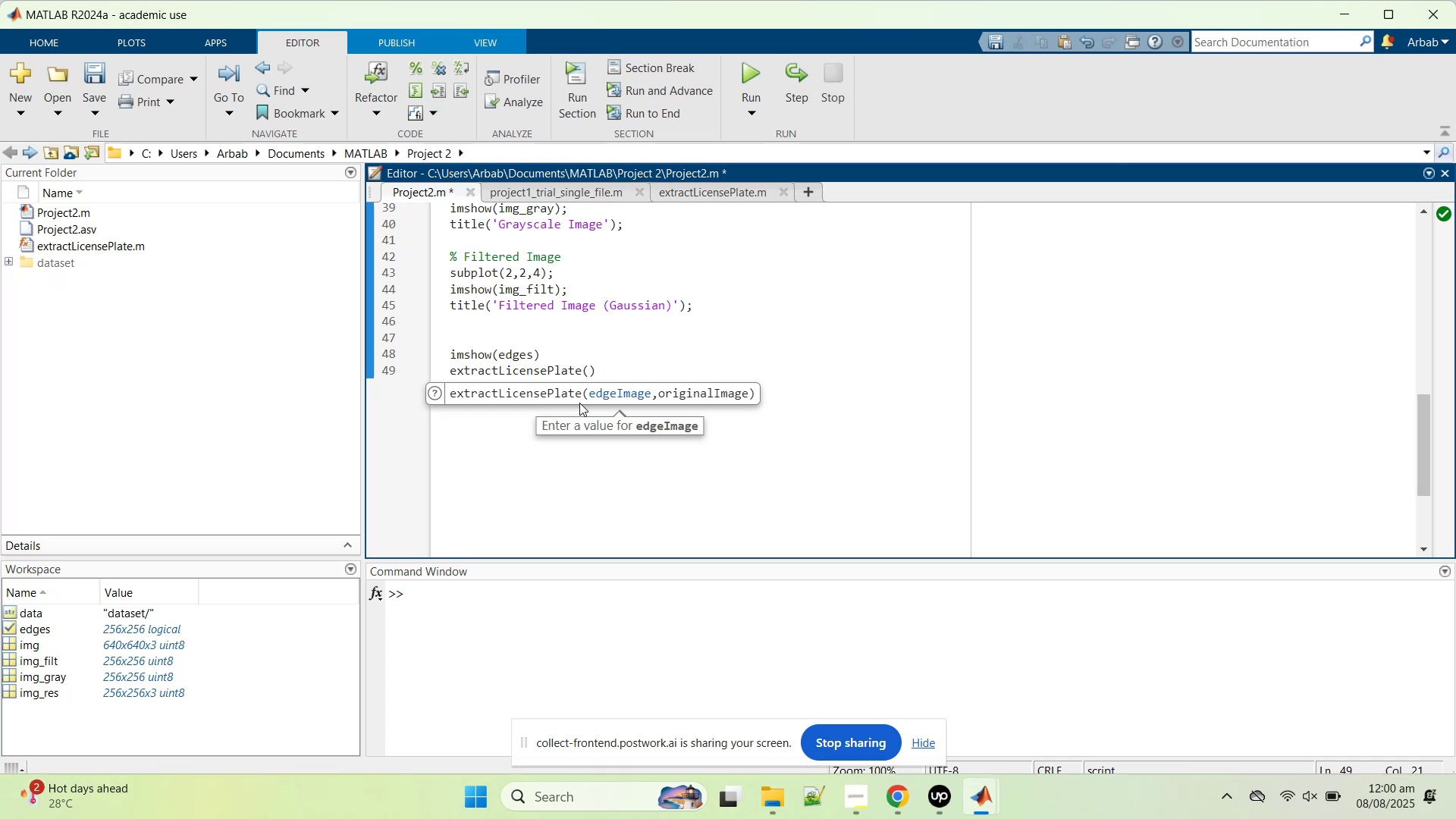 
type(edg)
 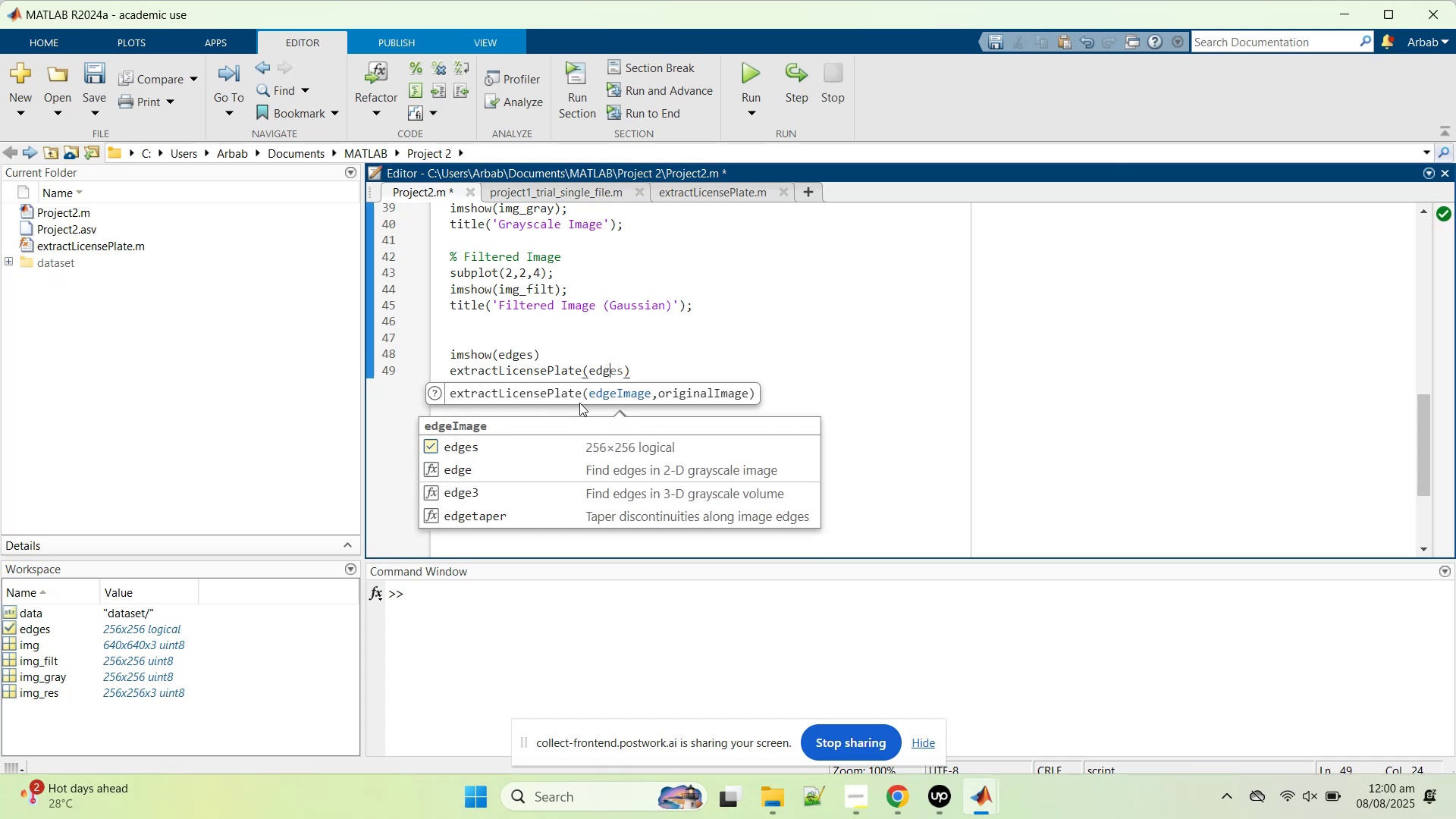 
key(ArrowDown)
 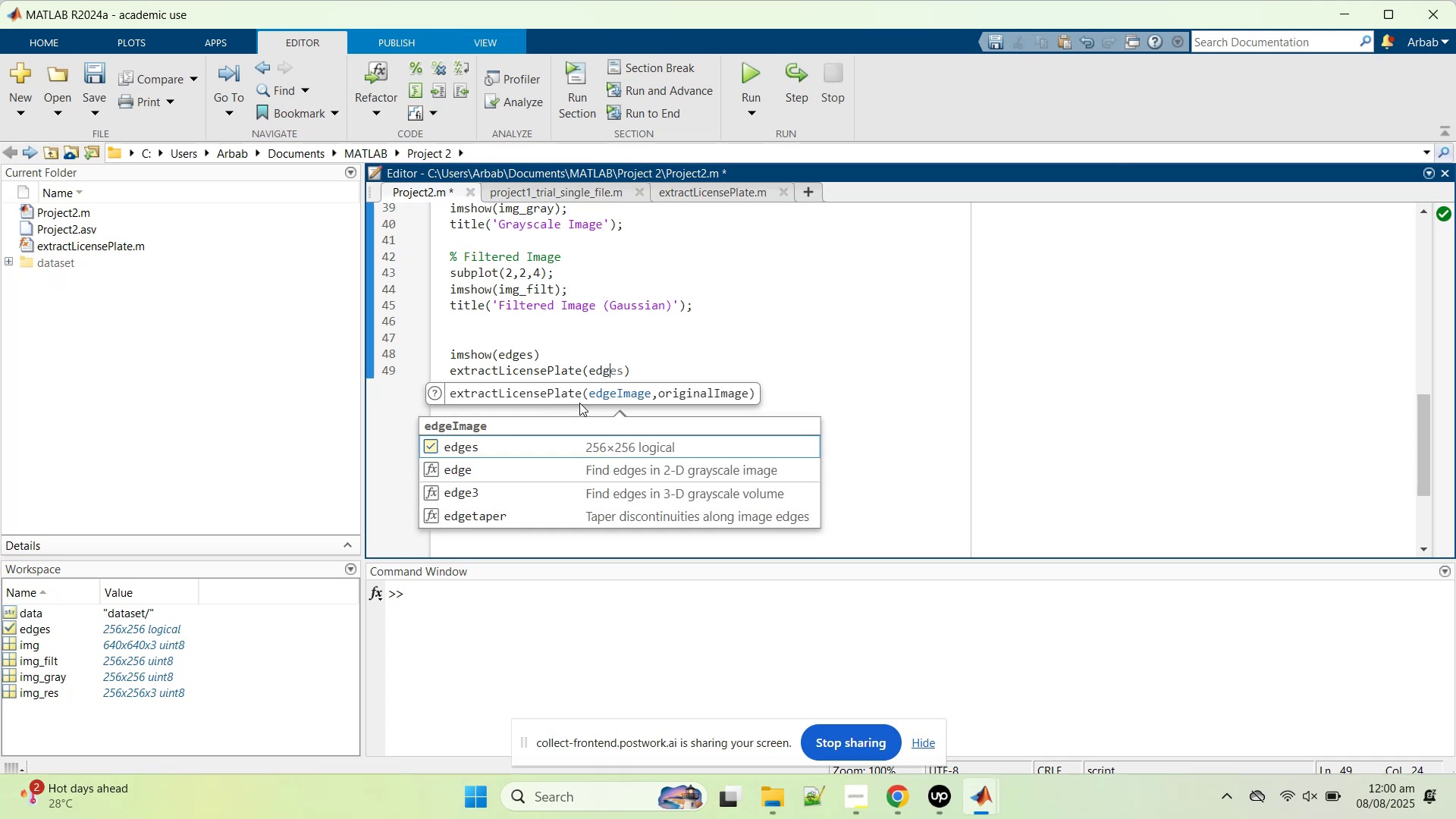 
key(Enter)
 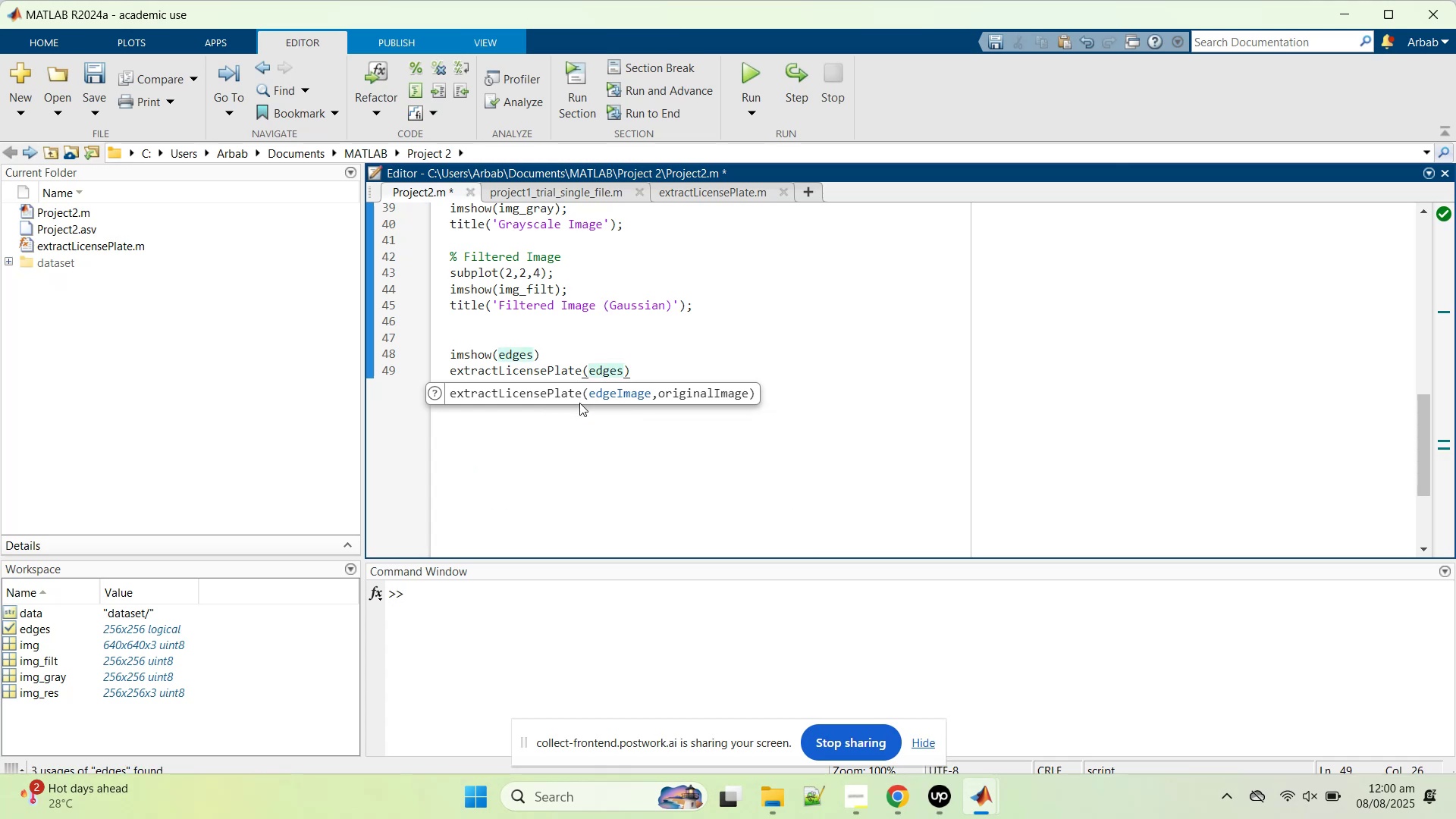 
type(,im)
 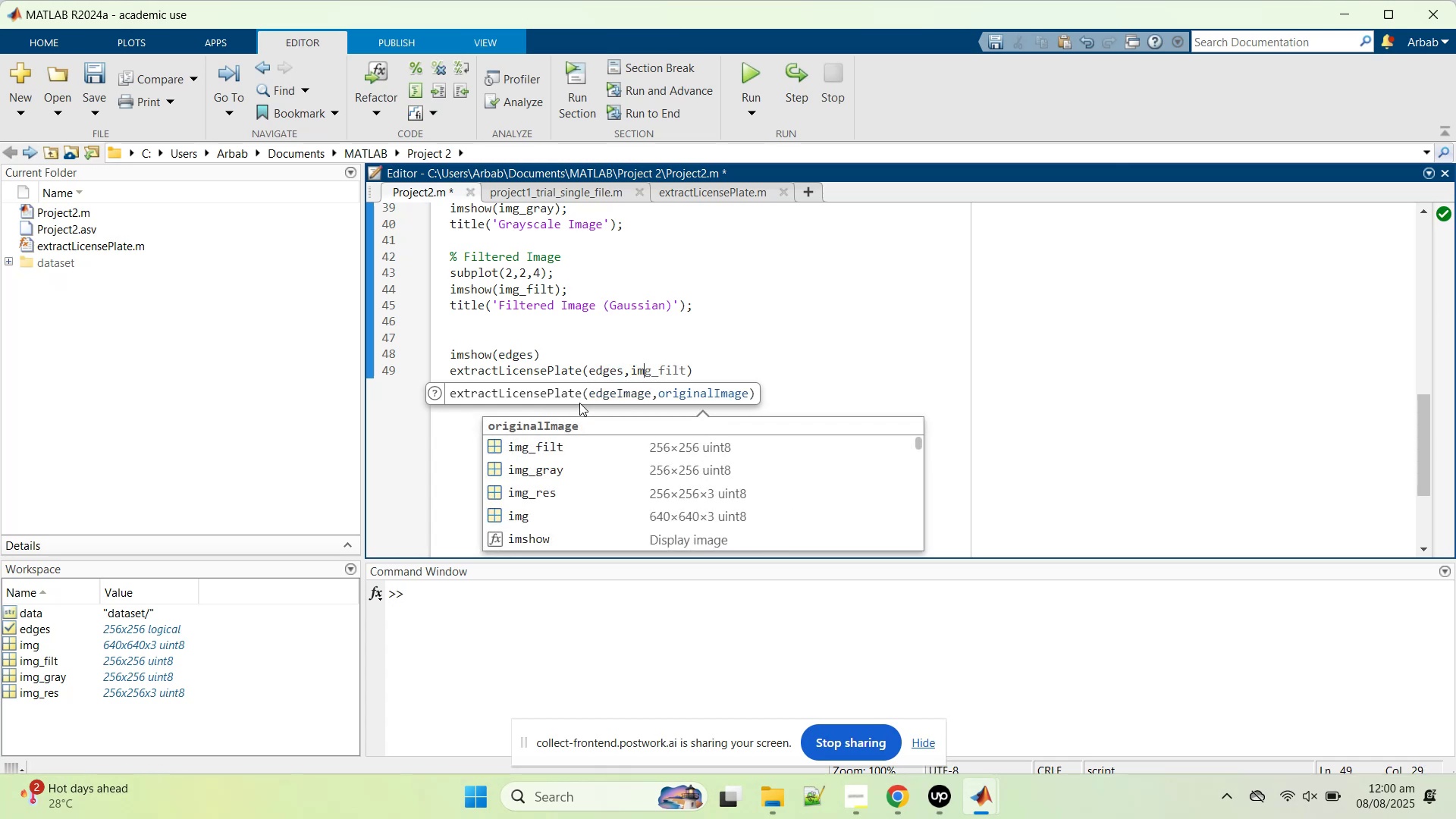 
key(ArrowDown)
 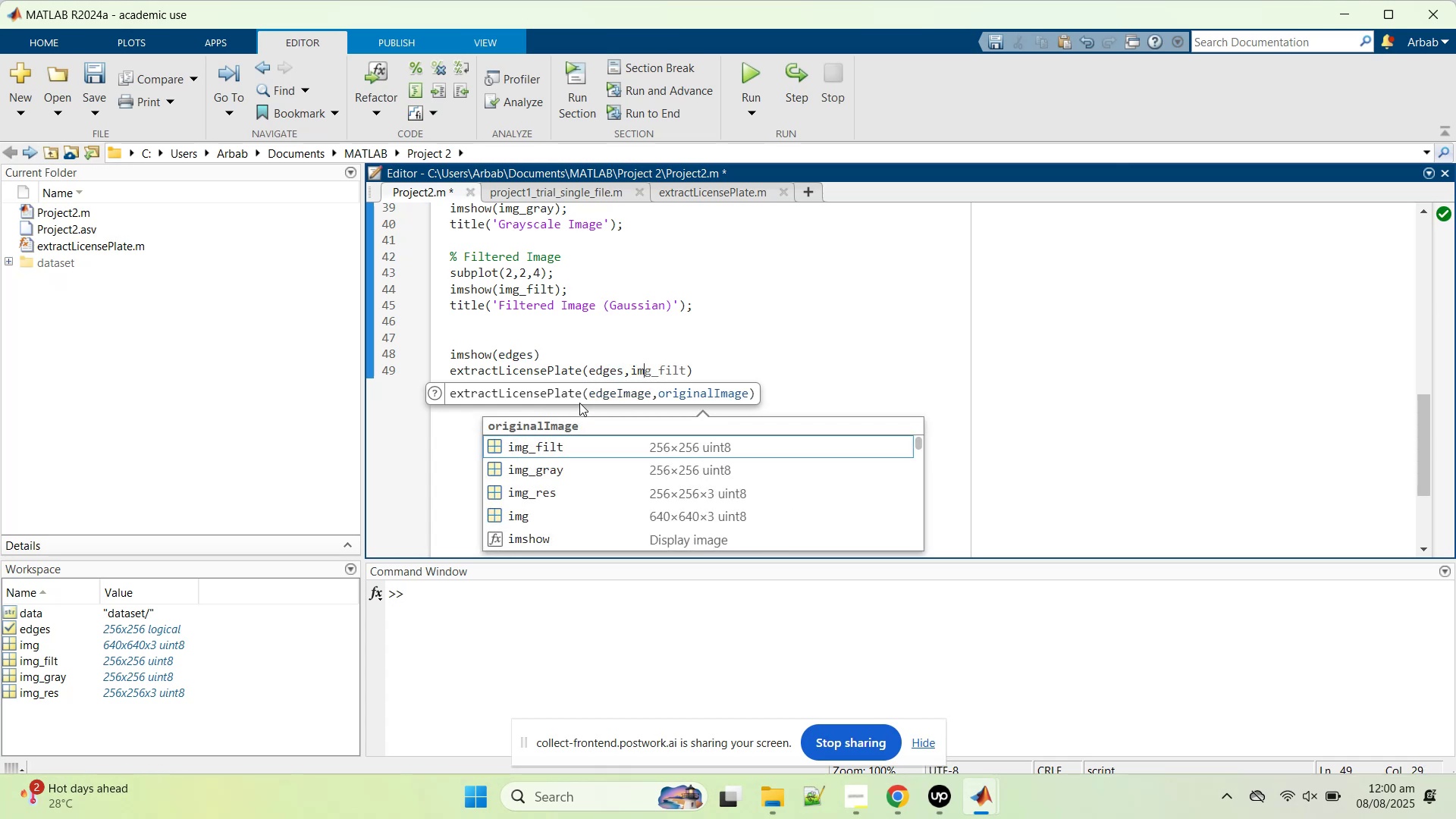 
key(ArrowDown)
 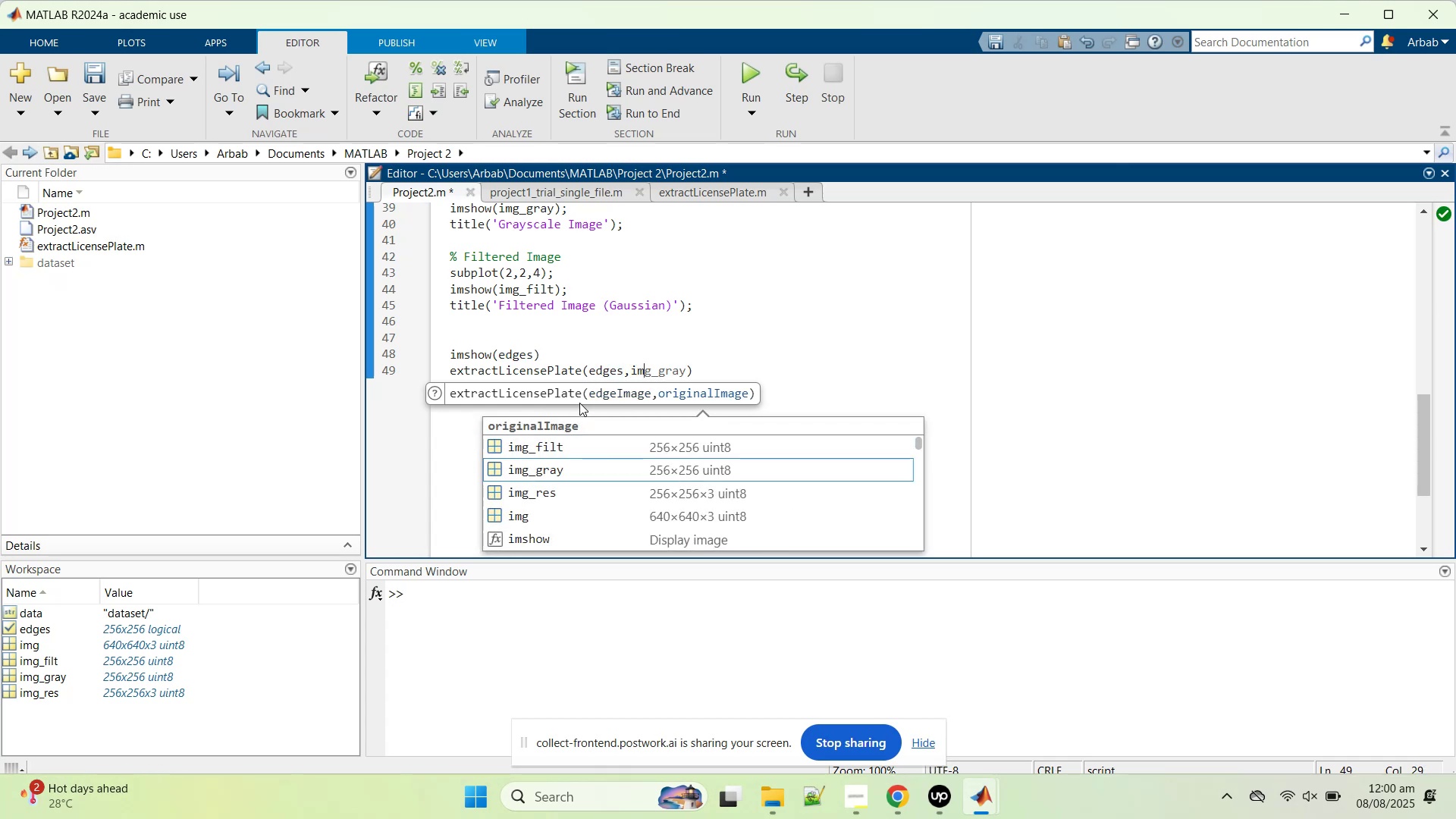 
key(ArrowDown)
 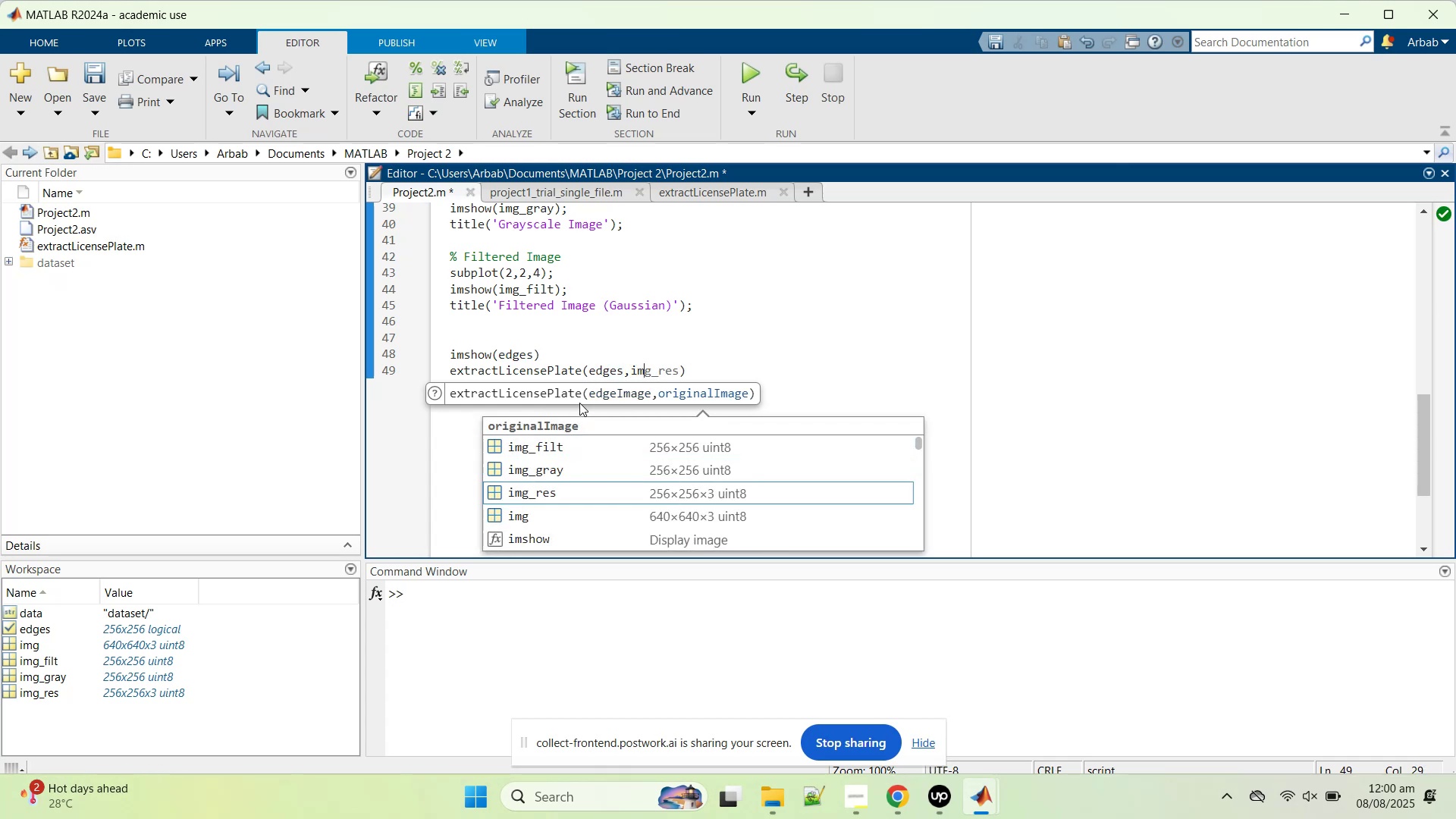 
key(Enter)
 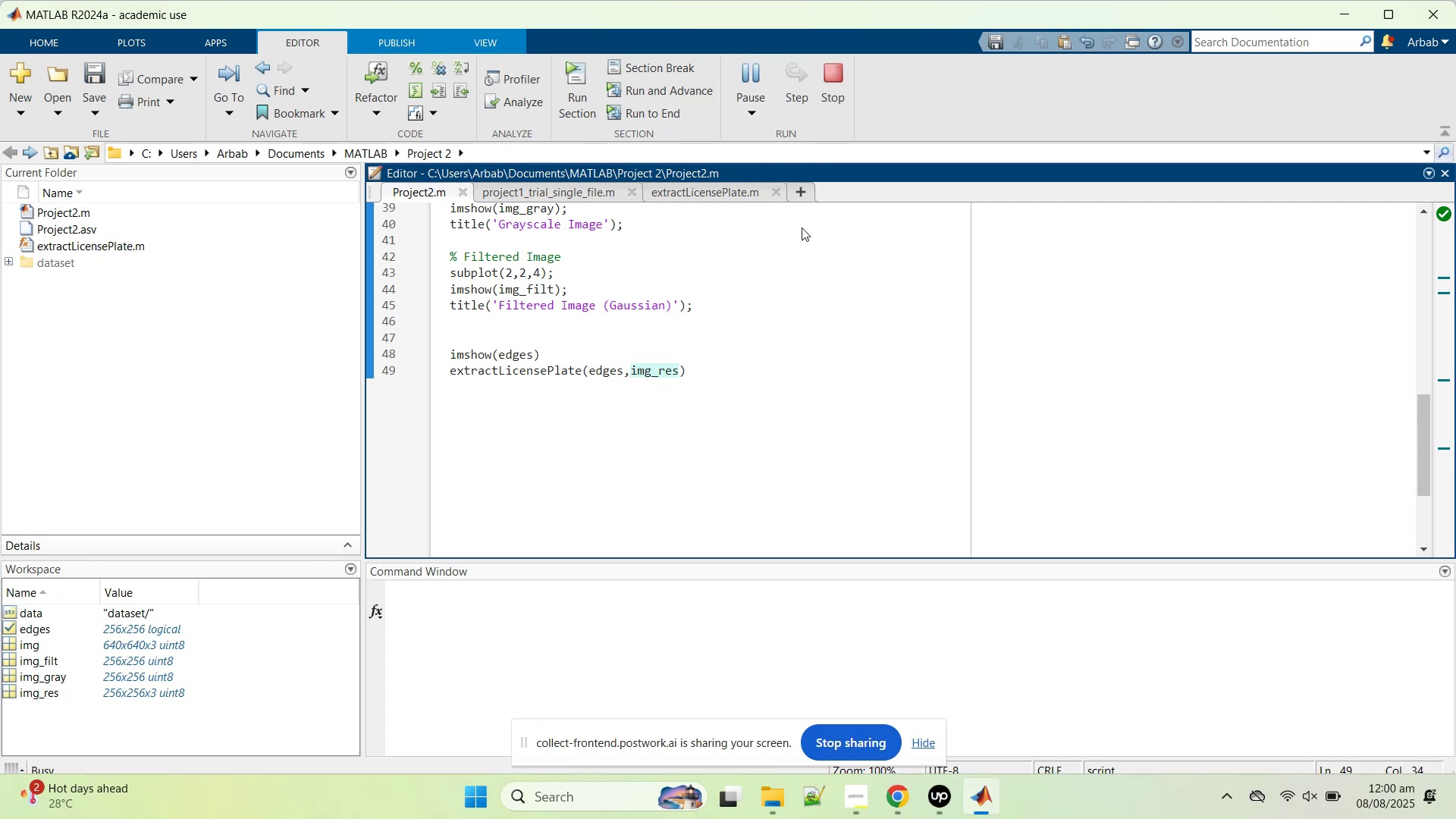 
wait(8.1)
 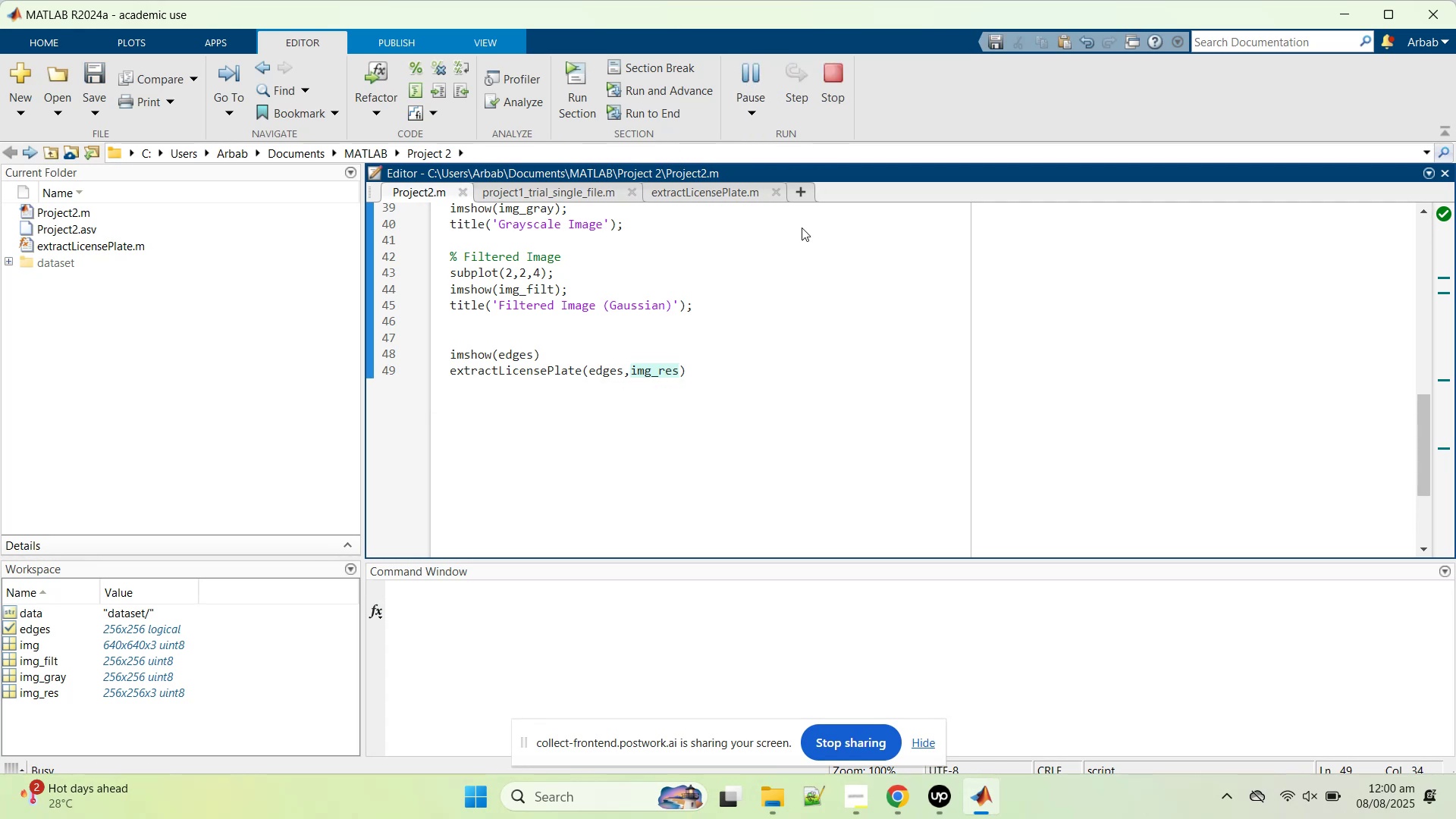 
left_click([1002, 413])
 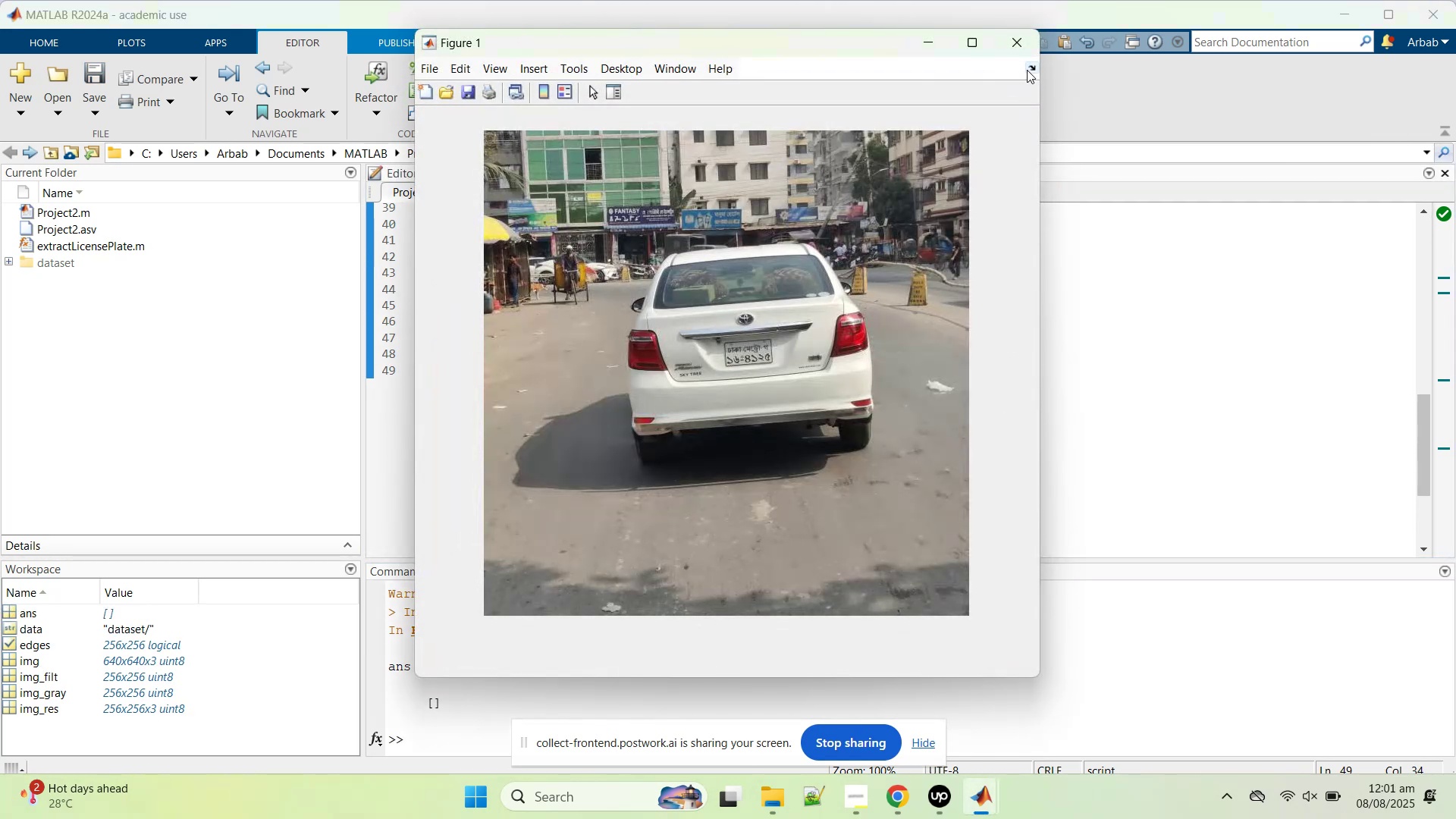 
left_click([1025, 55])
 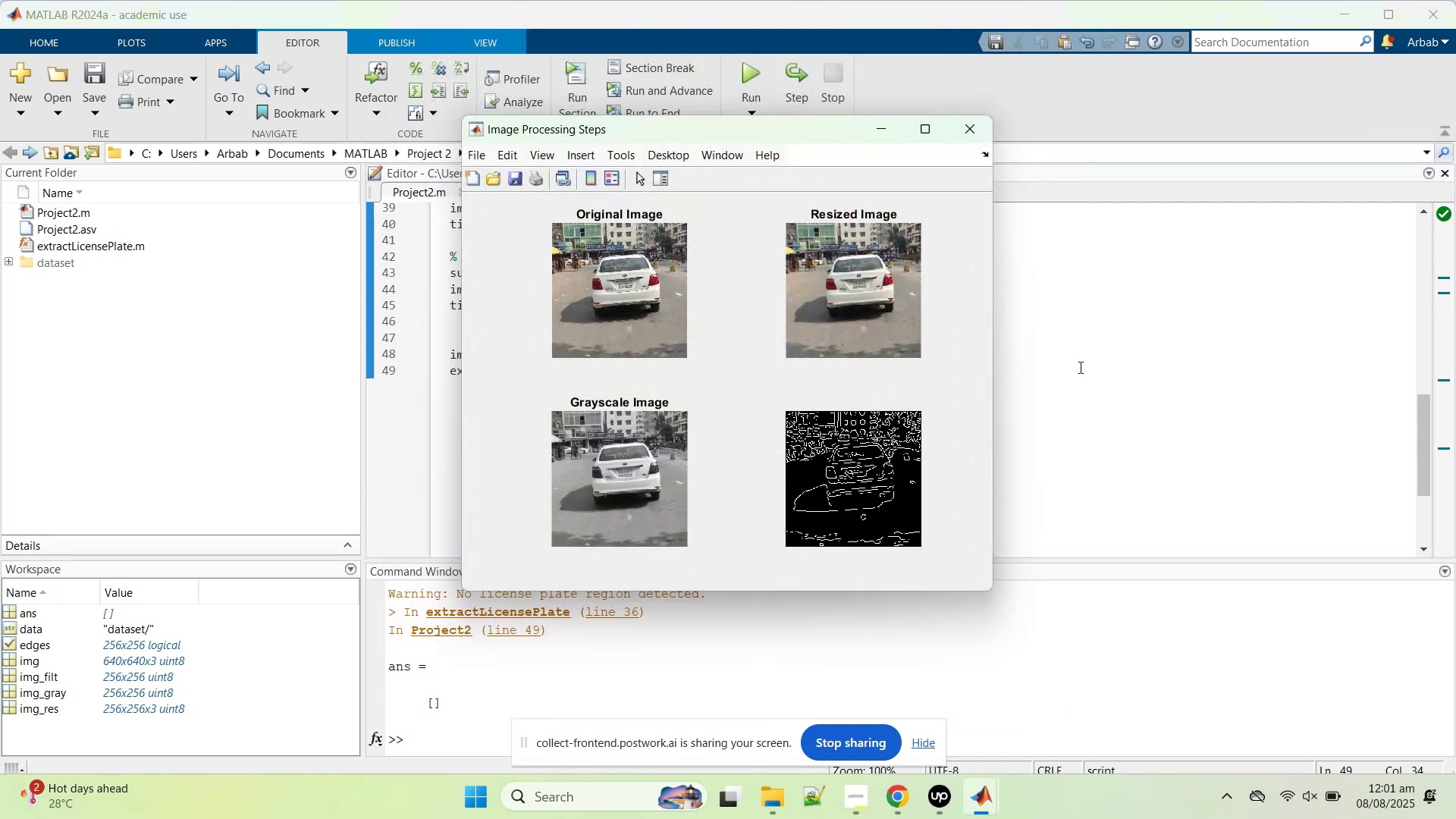 
left_click([1111, 388])
 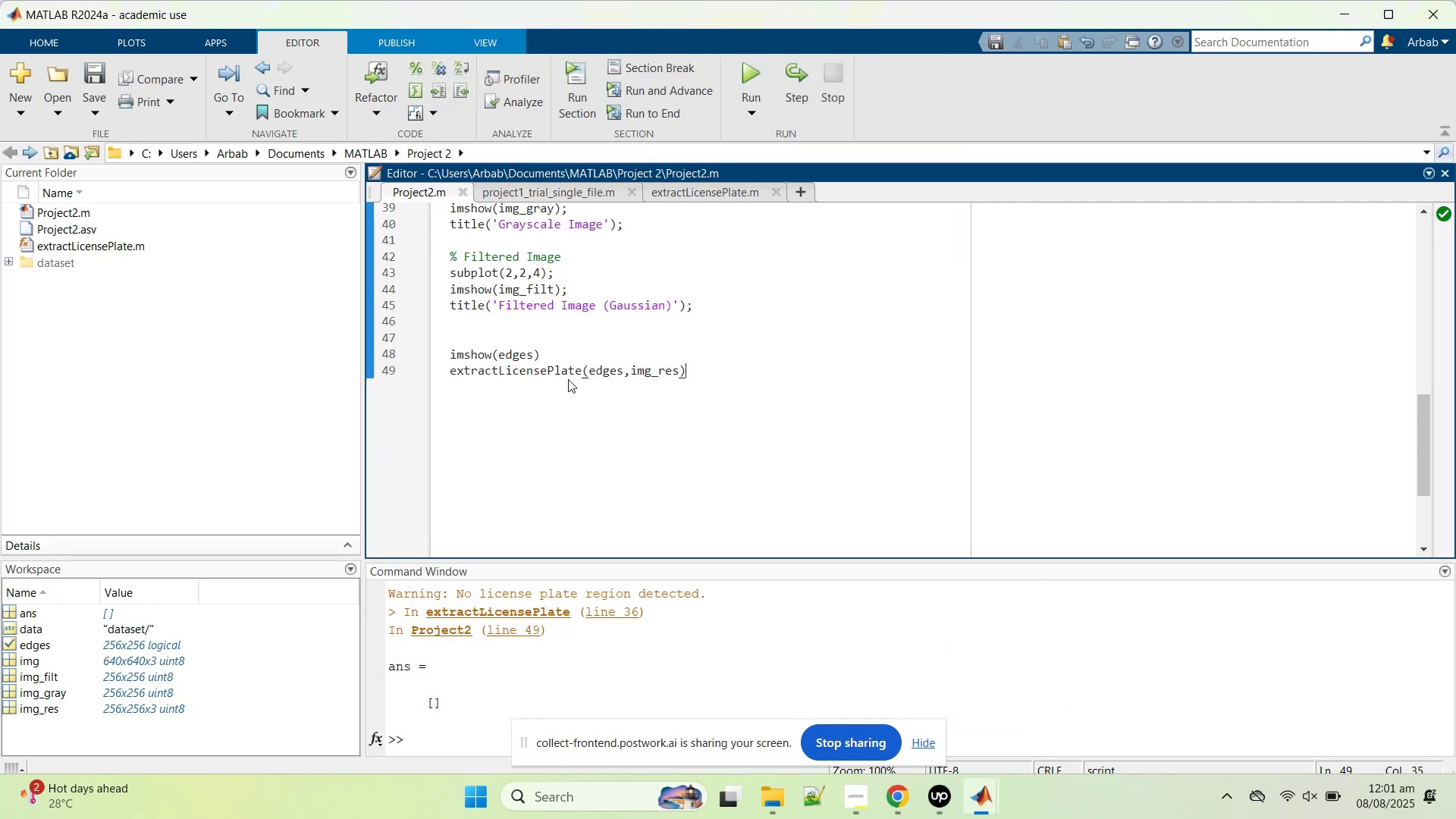 
scroll: coordinate [568, 379], scroll_direction: up, amount: 1.0
 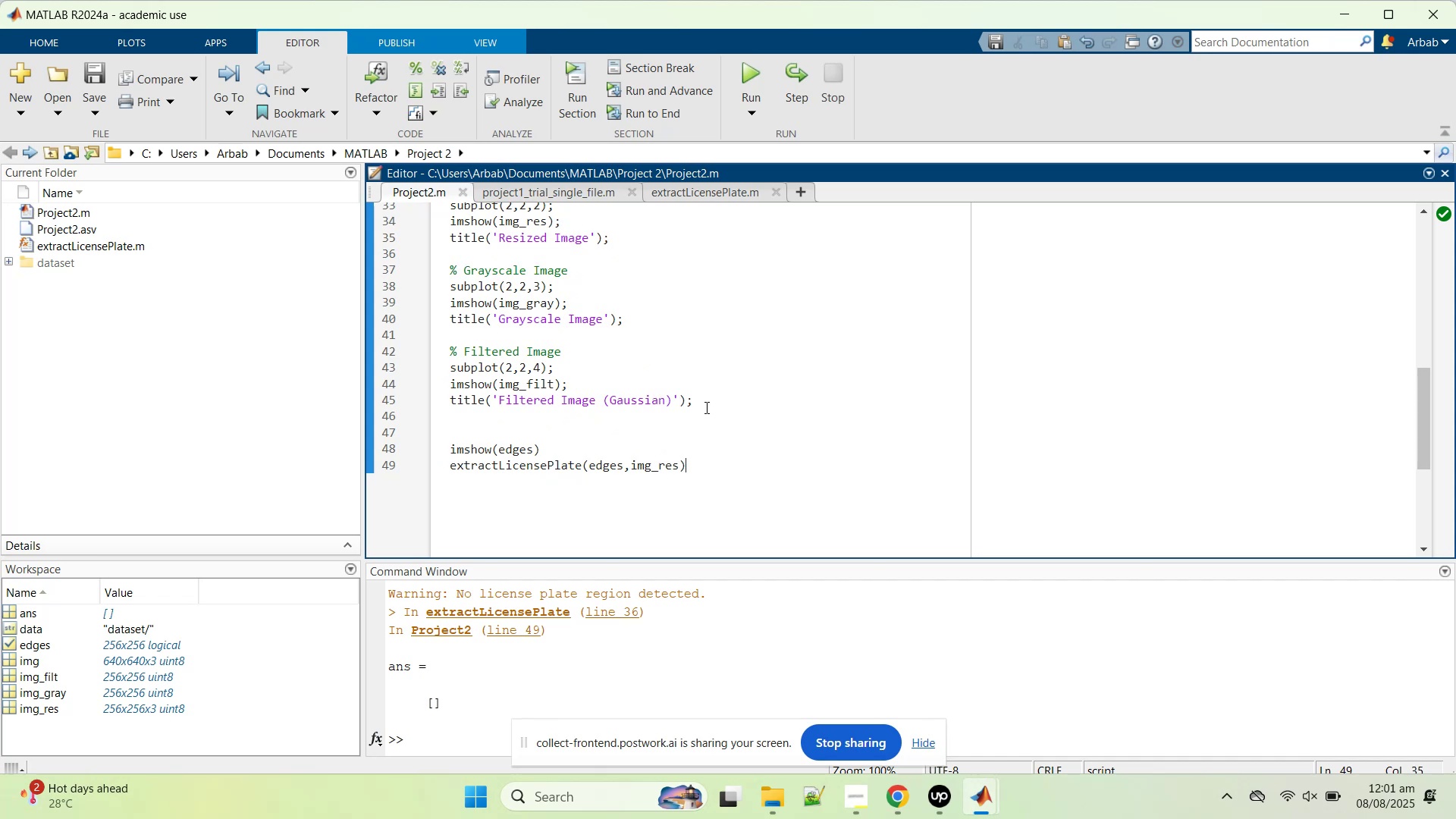 
left_click([705, 407])
 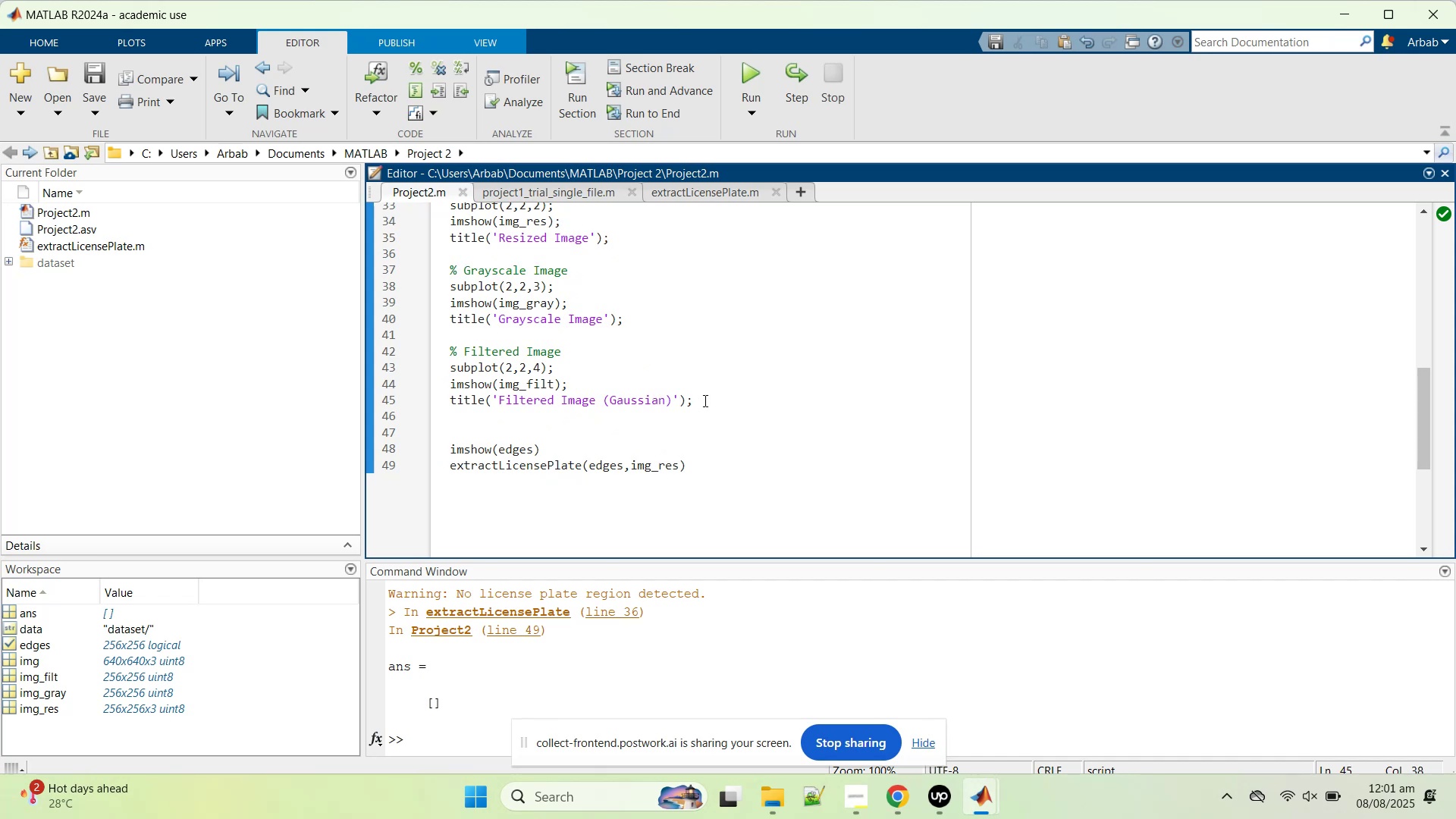 
left_click_drag(start_coordinate=[704, 400], to_coordinate=[458, 378])
 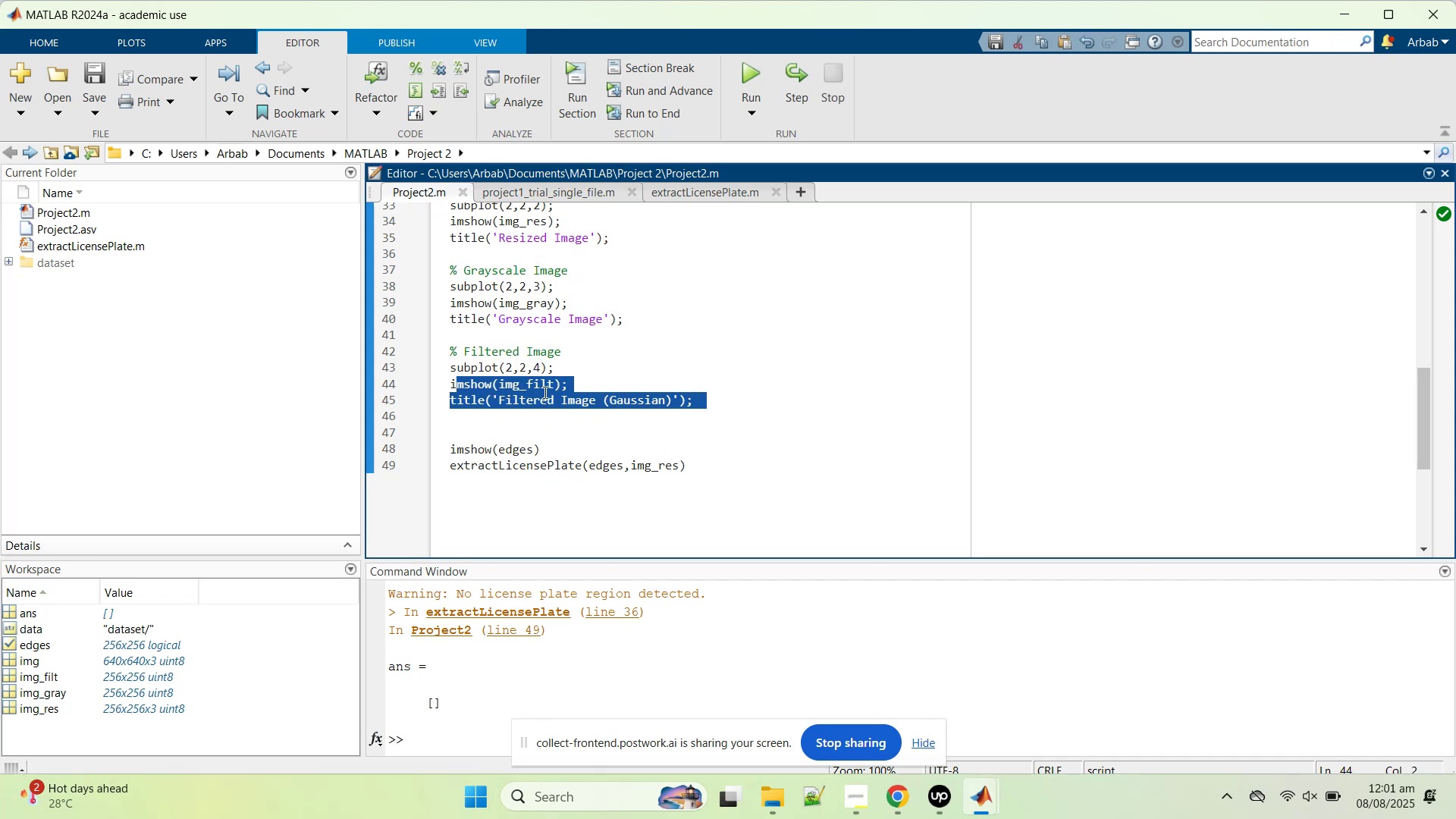 
scroll: coordinate [556, 390], scroll_direction: up, amount: 2.0
 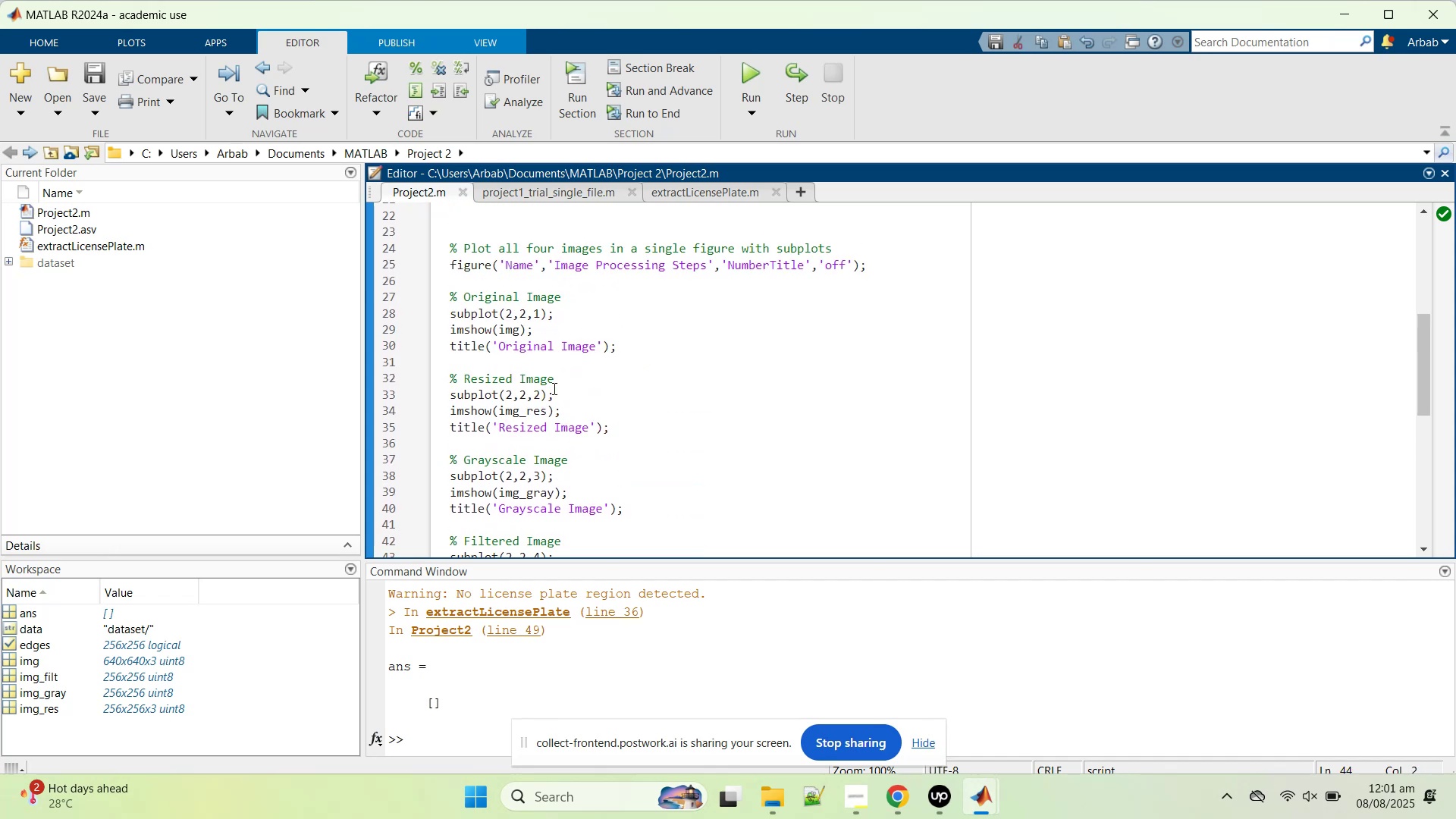 
scroll: coordinate [572, 410], scroll_direction: down, amount: 1.0
 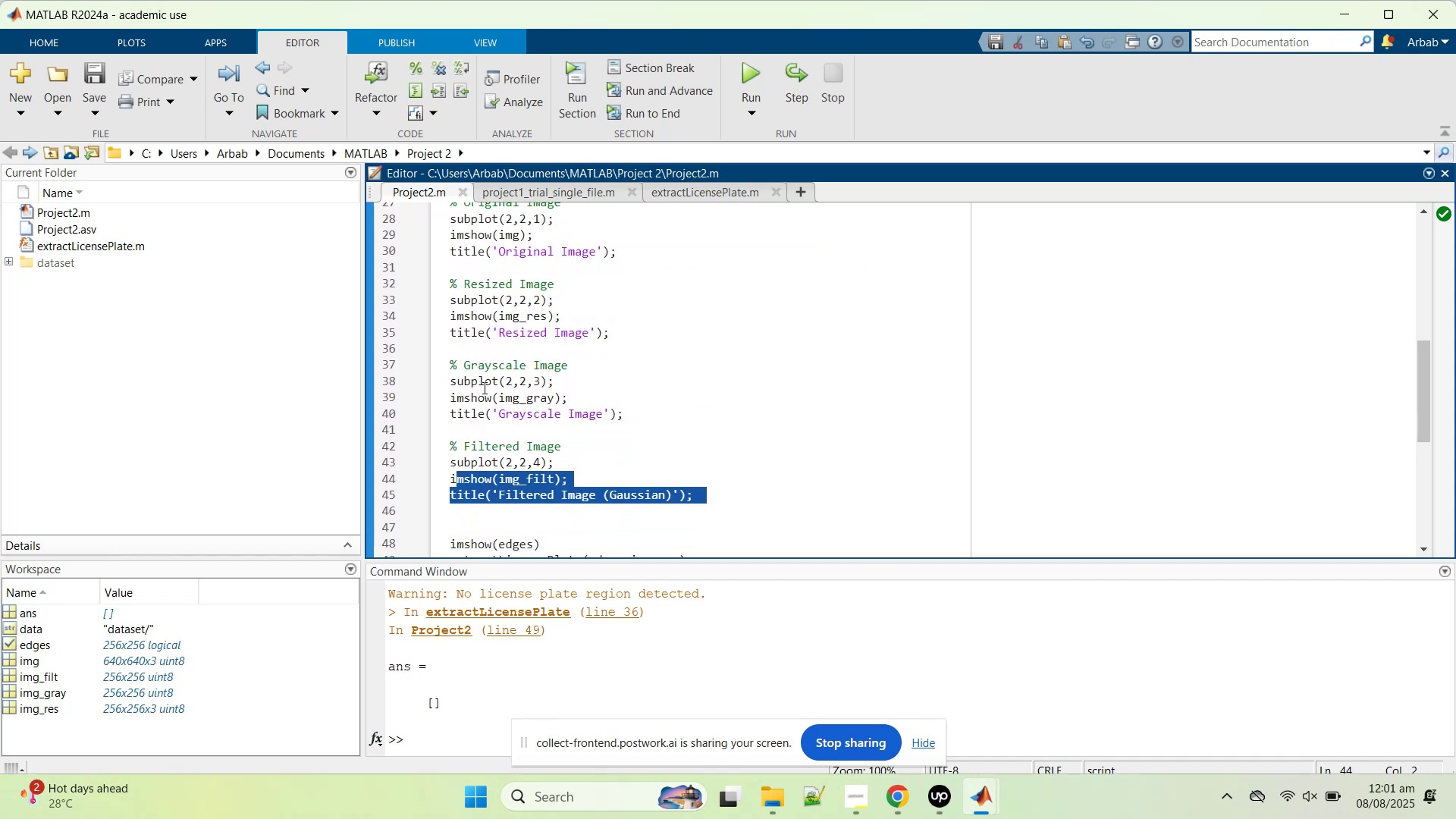 
scroll: coordinate [579, 392], scroll_direction: up, amount: 2.0
 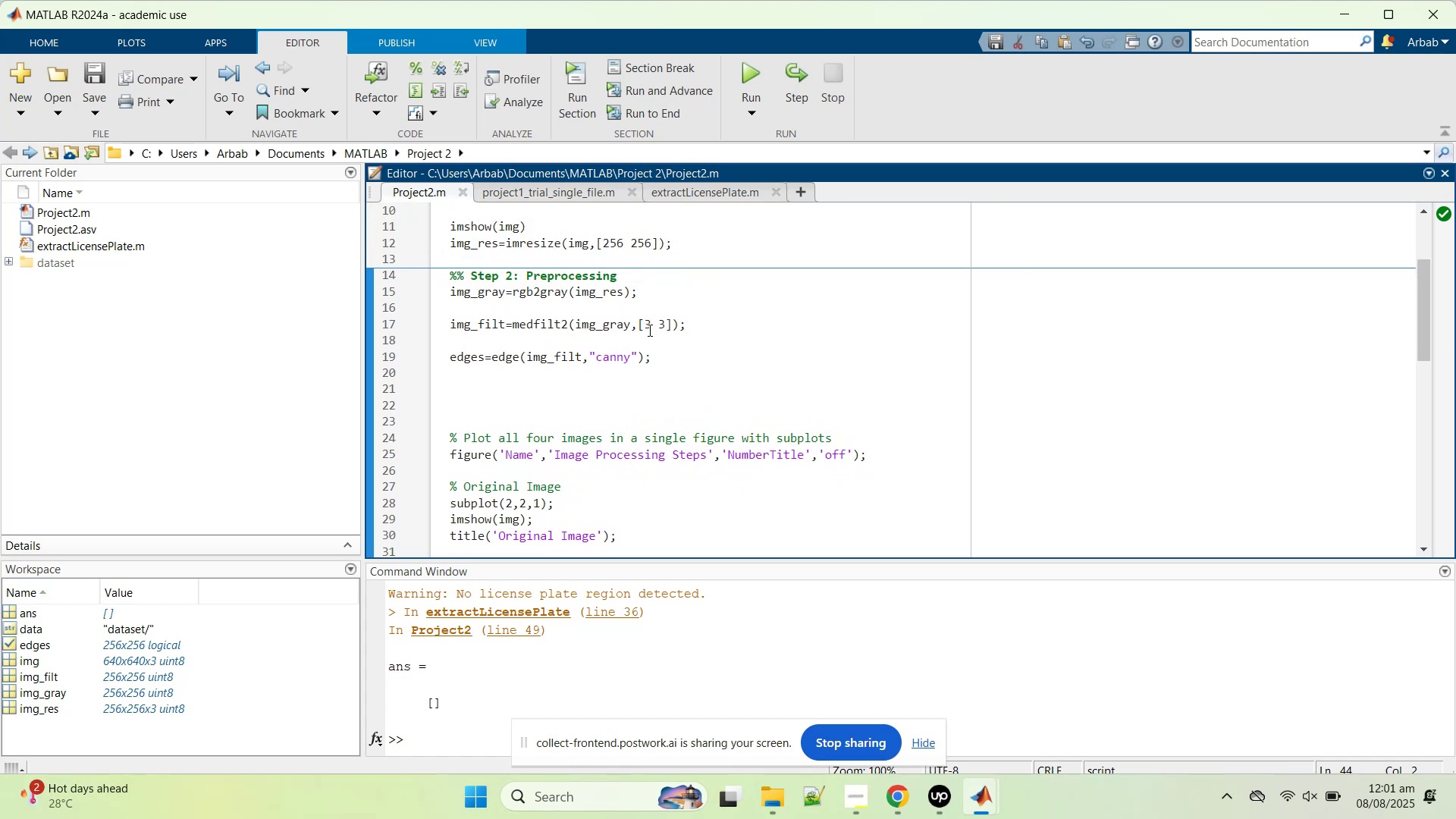 
left_click([556, 344])
 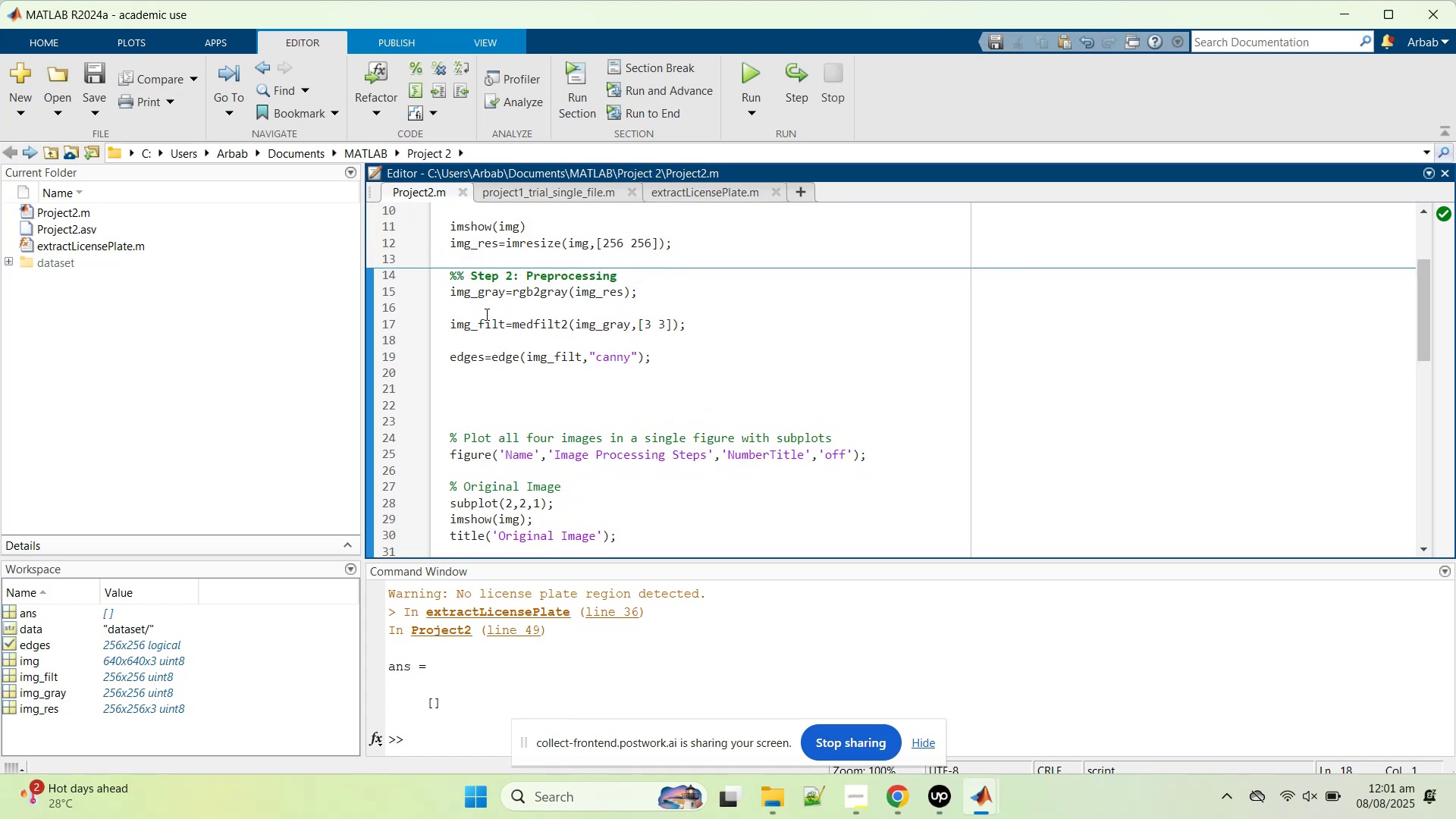 
left_click([485, 322])
 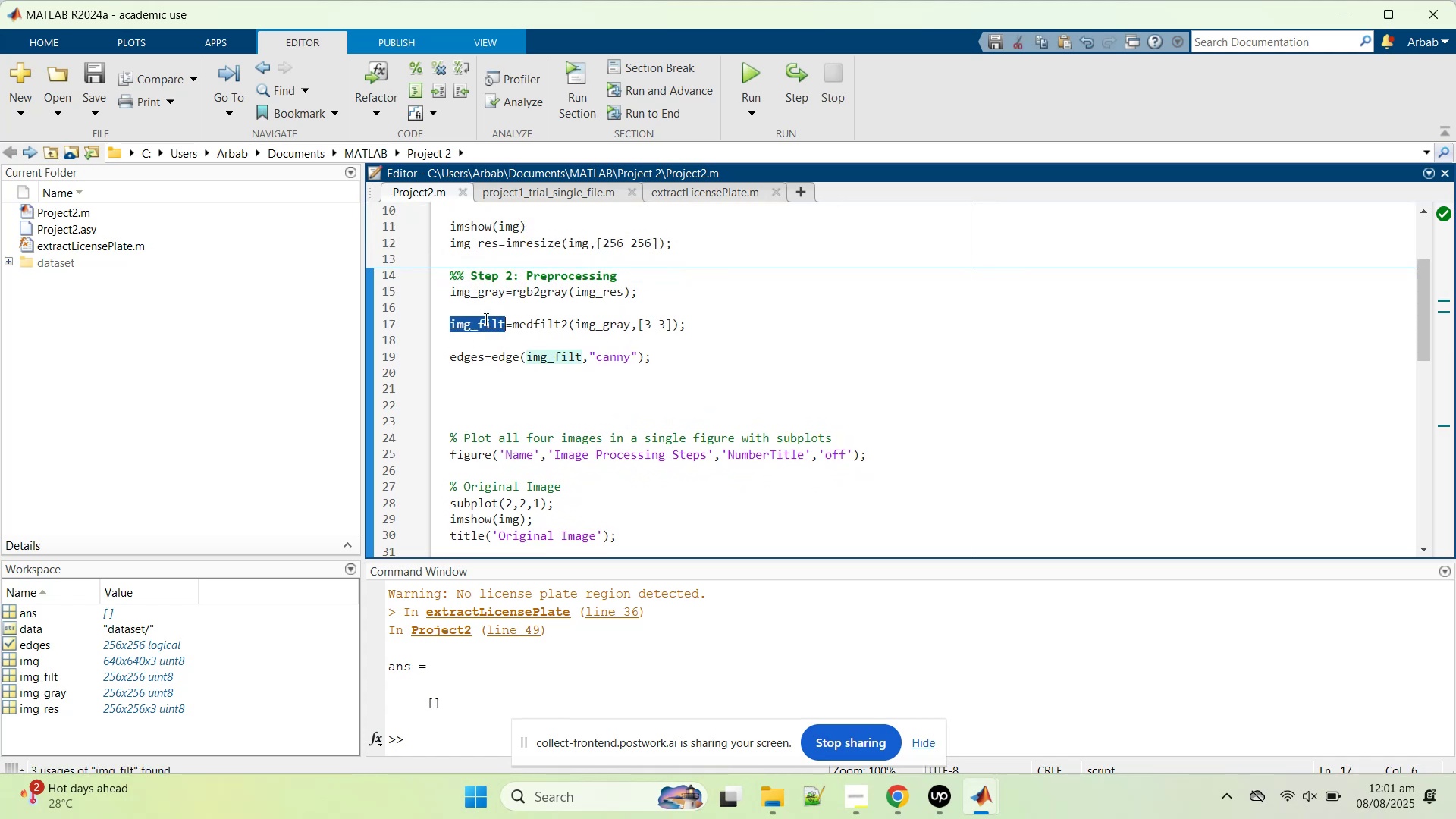 
key(Control+C)
 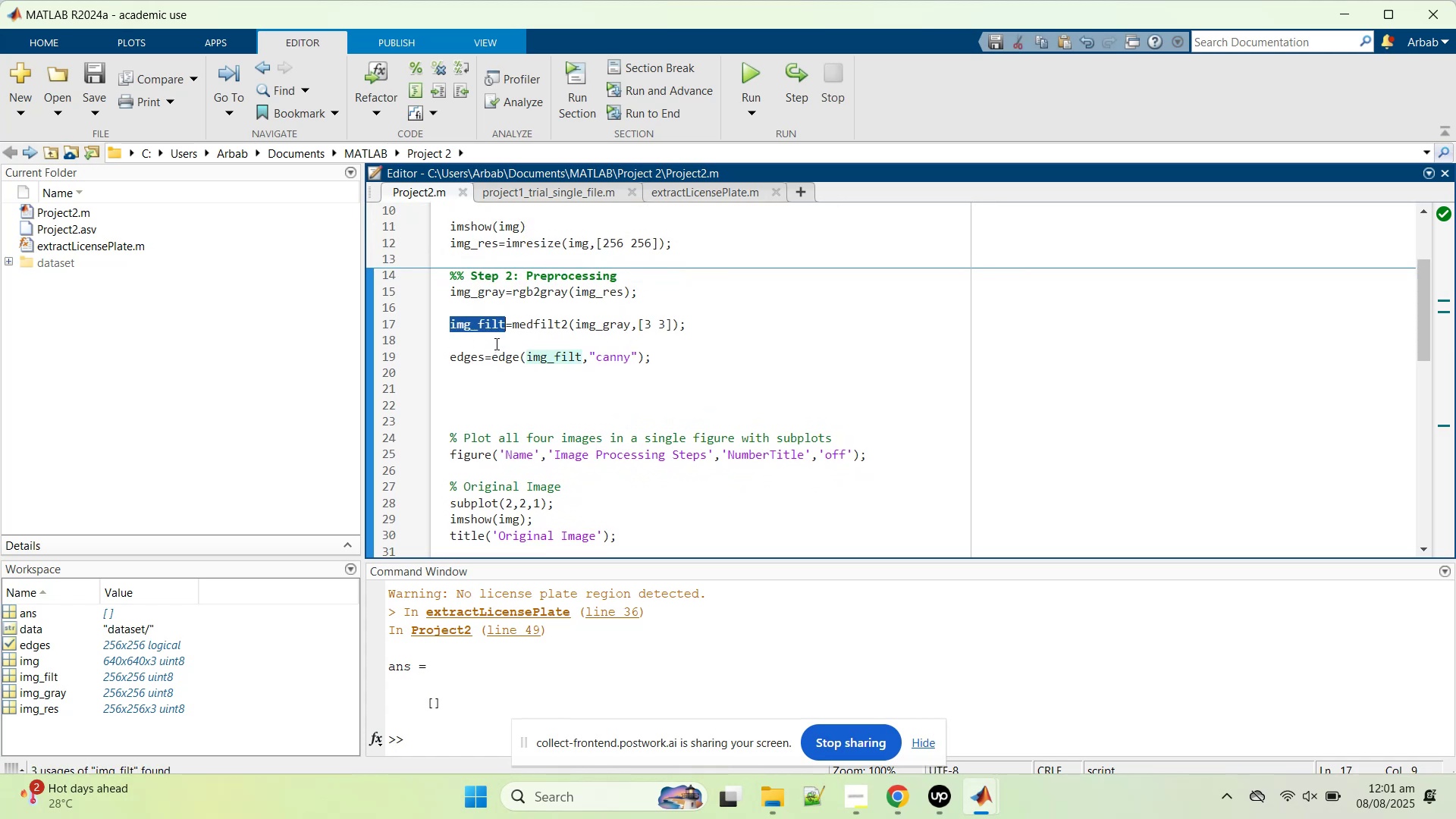 
left_click([494, 343])
 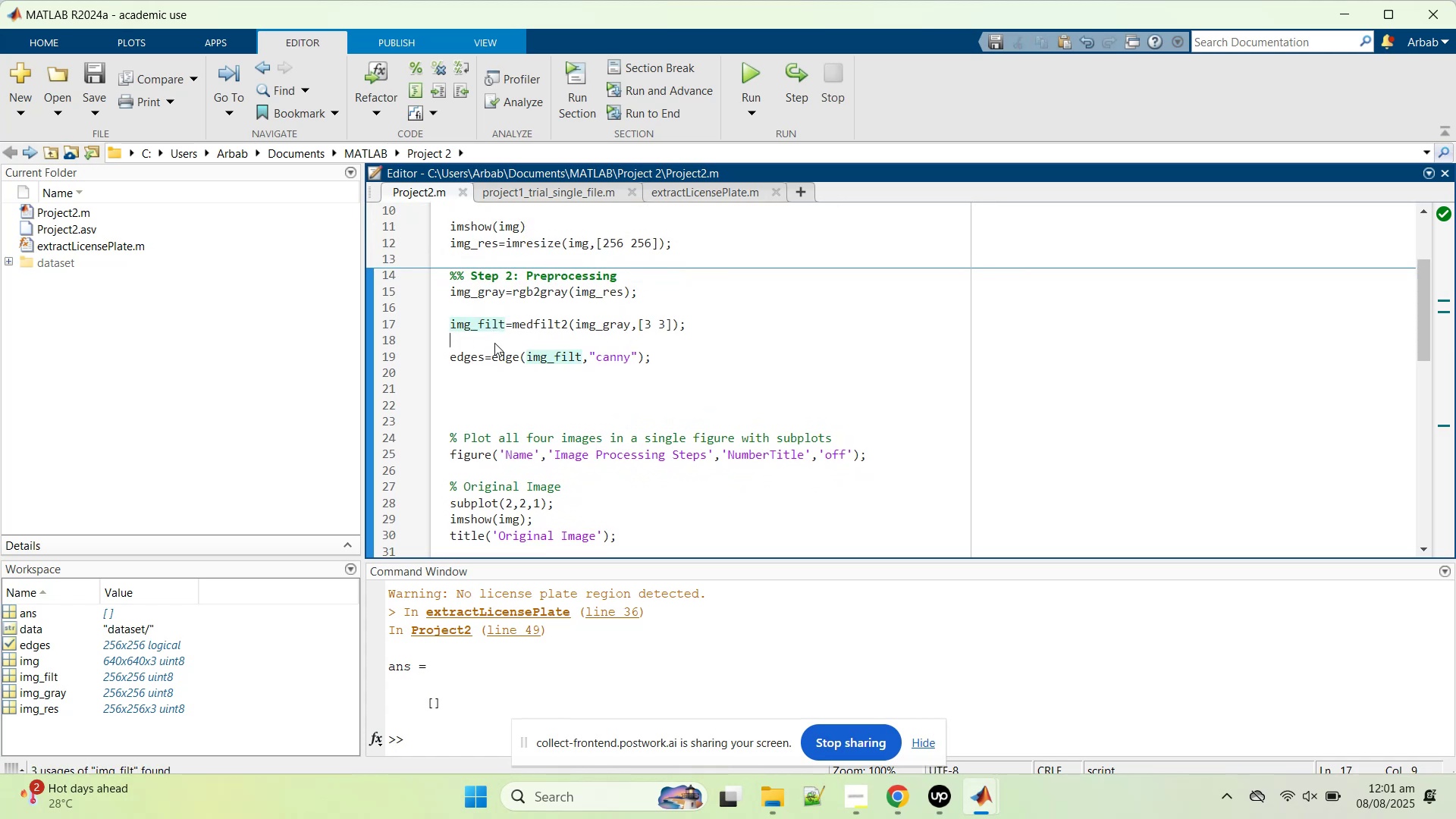 
key(Control+V)
 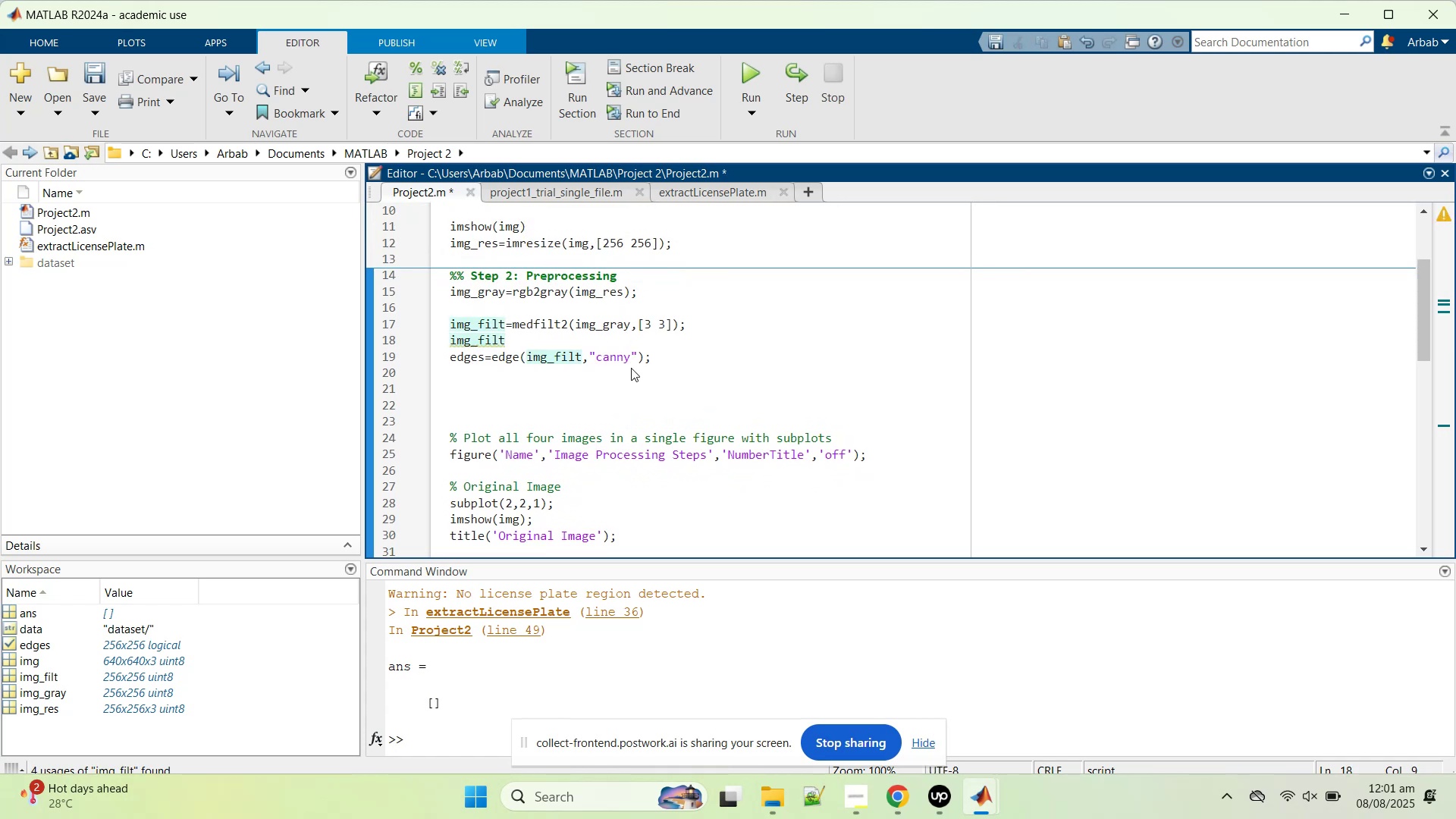 
type(=img_gray;)
 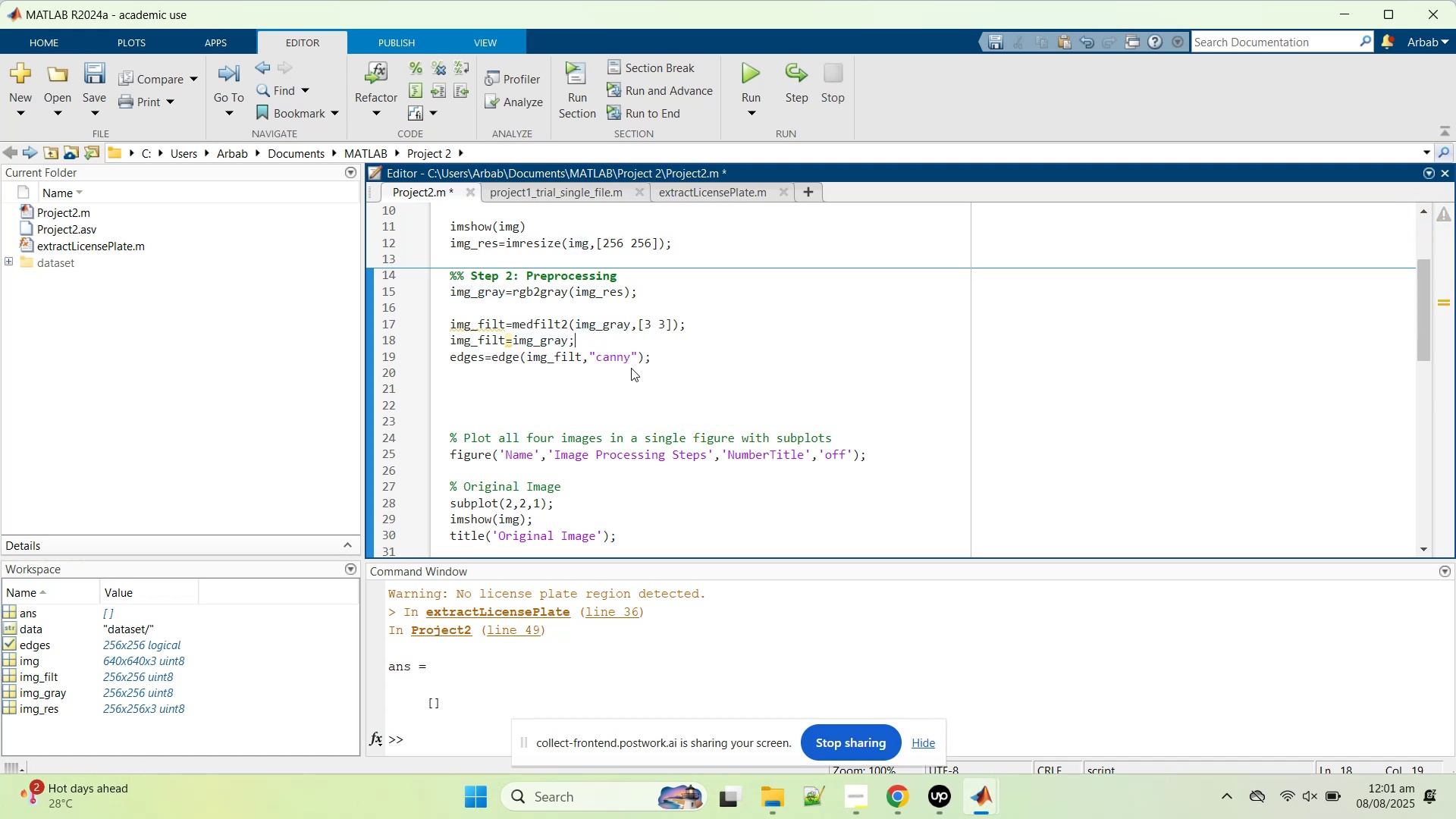 
key(Control+S)
 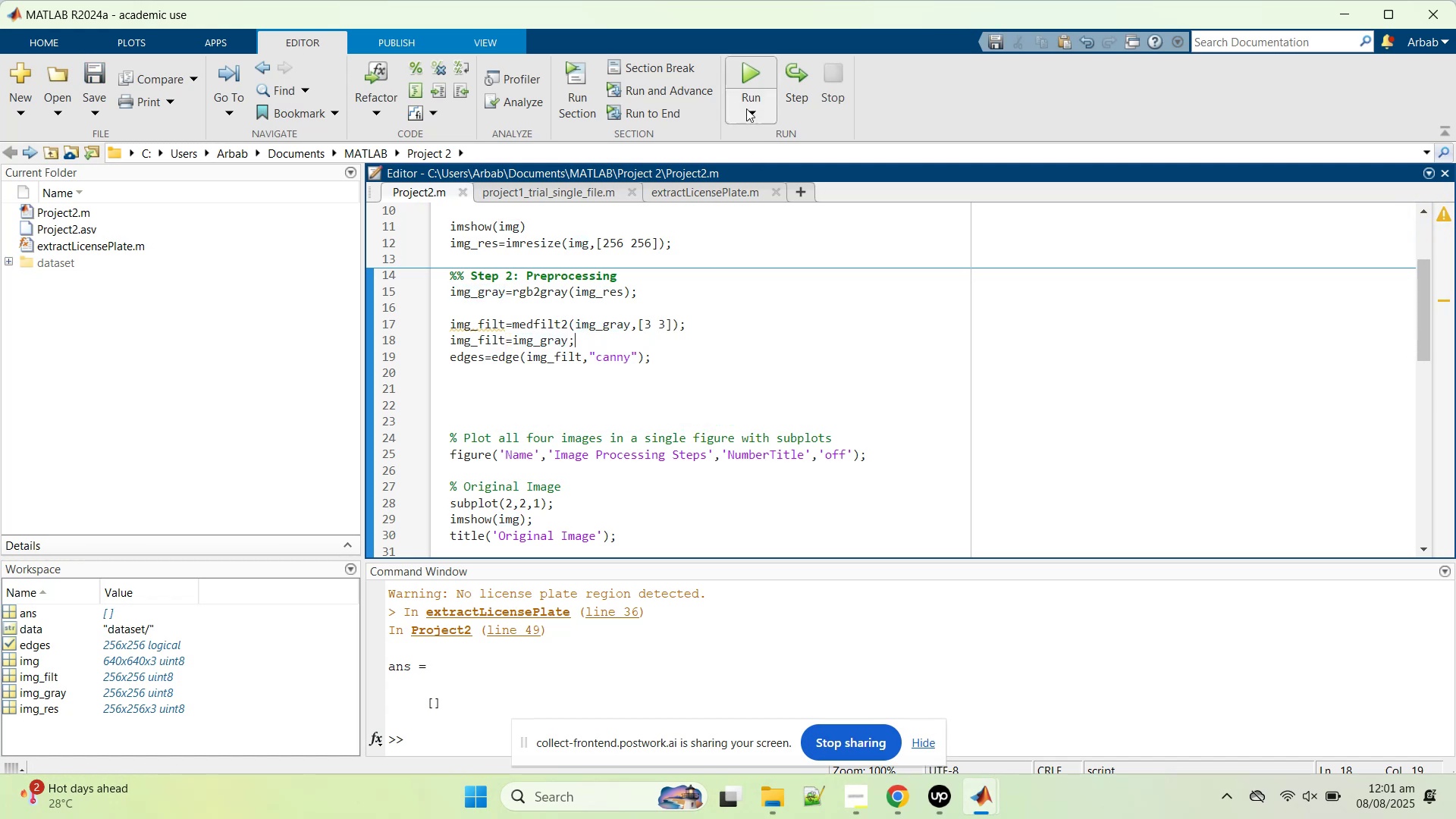 
left_click([742, 74])
 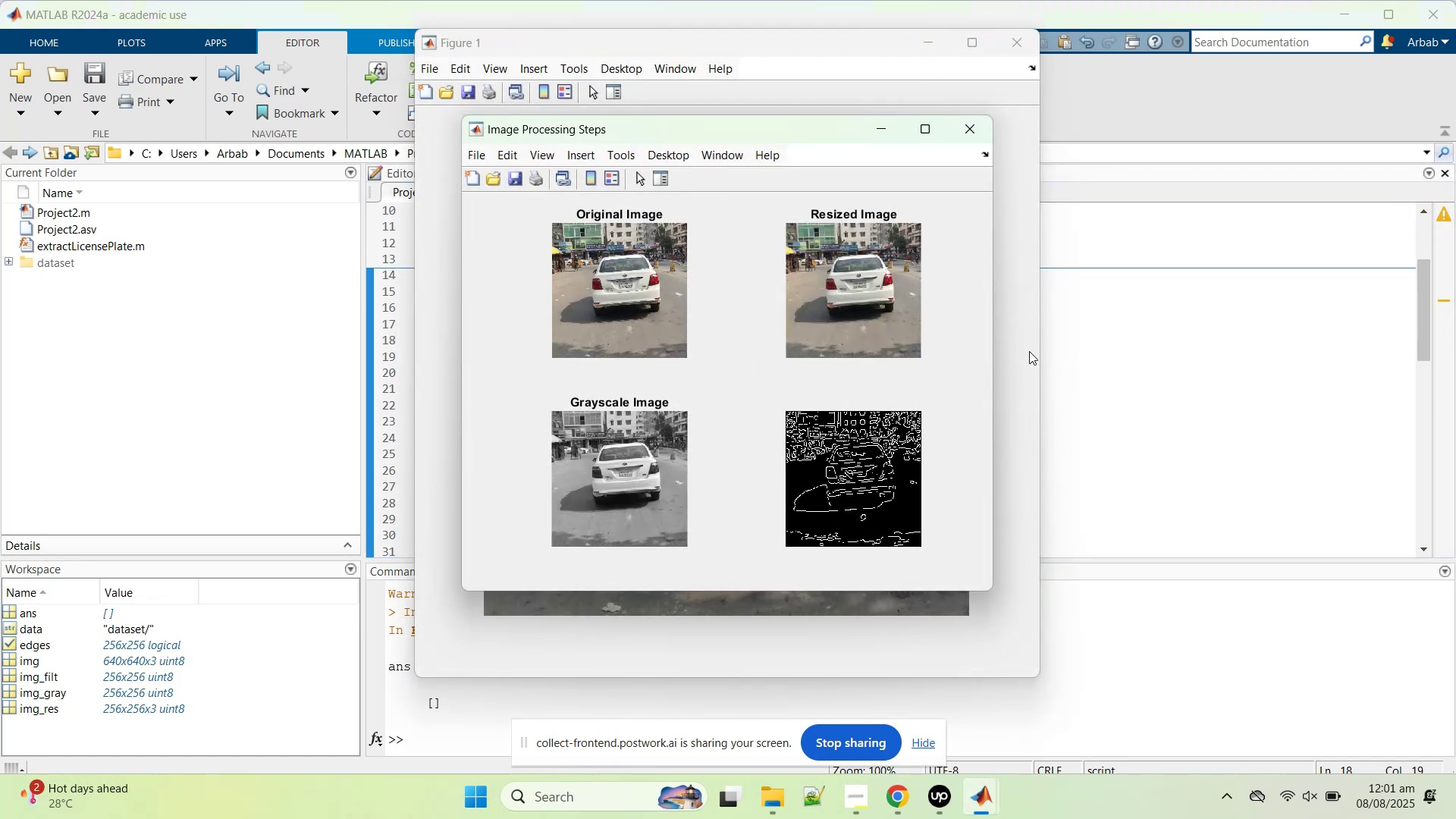 
left_click([1014, 529])
 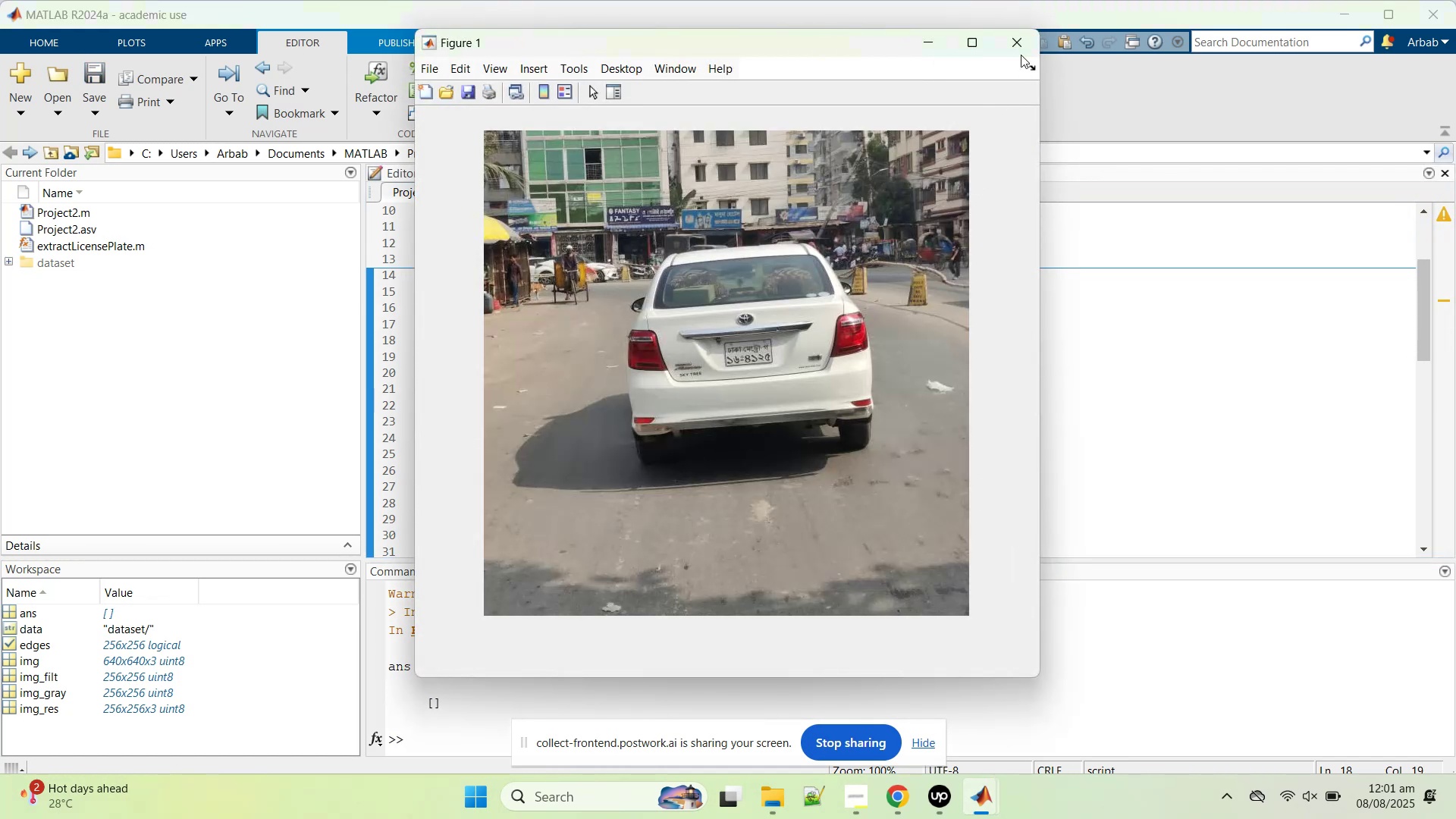 
left_click([1021, 54])
 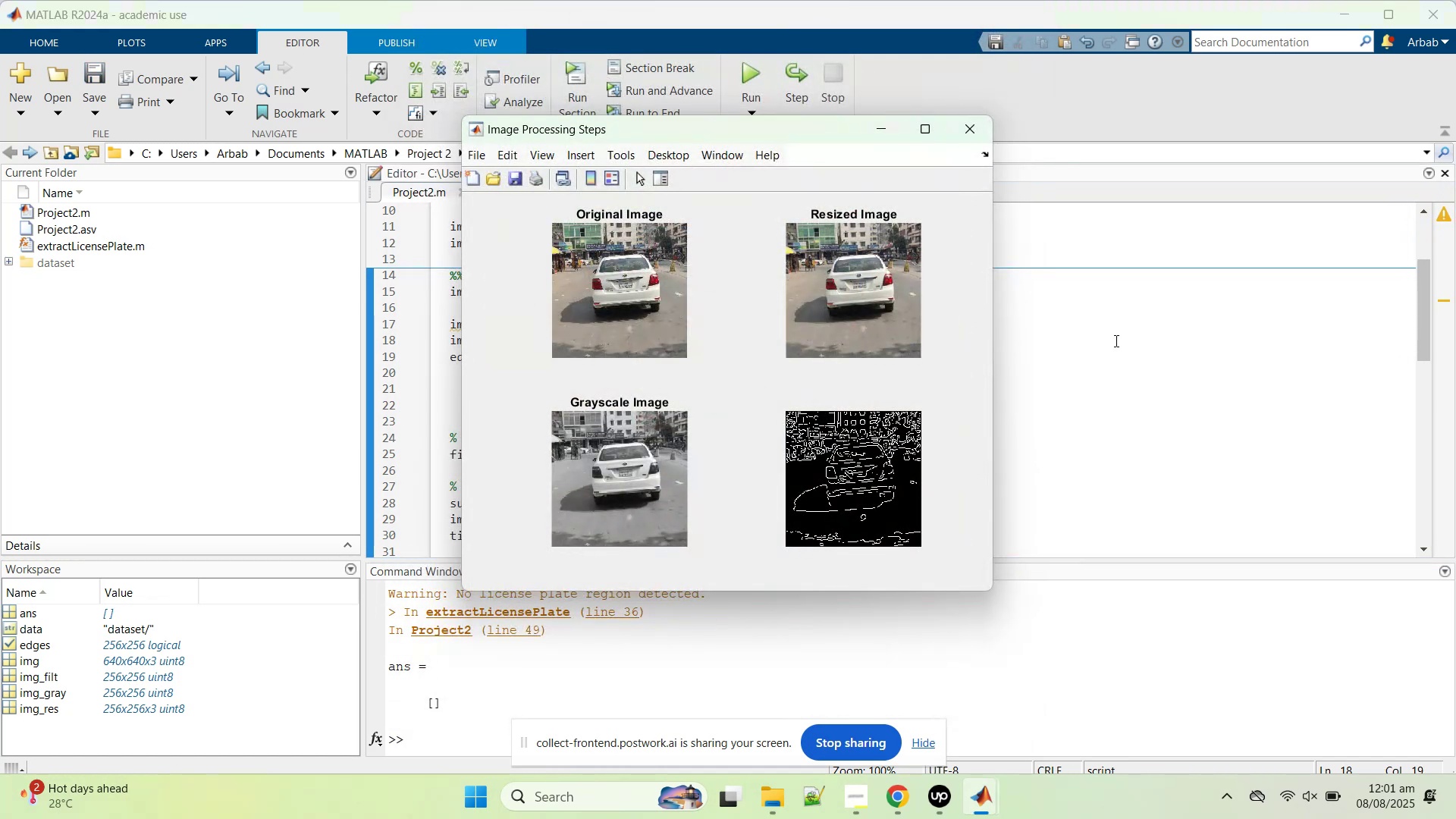 
left_click([1115, 341])
 